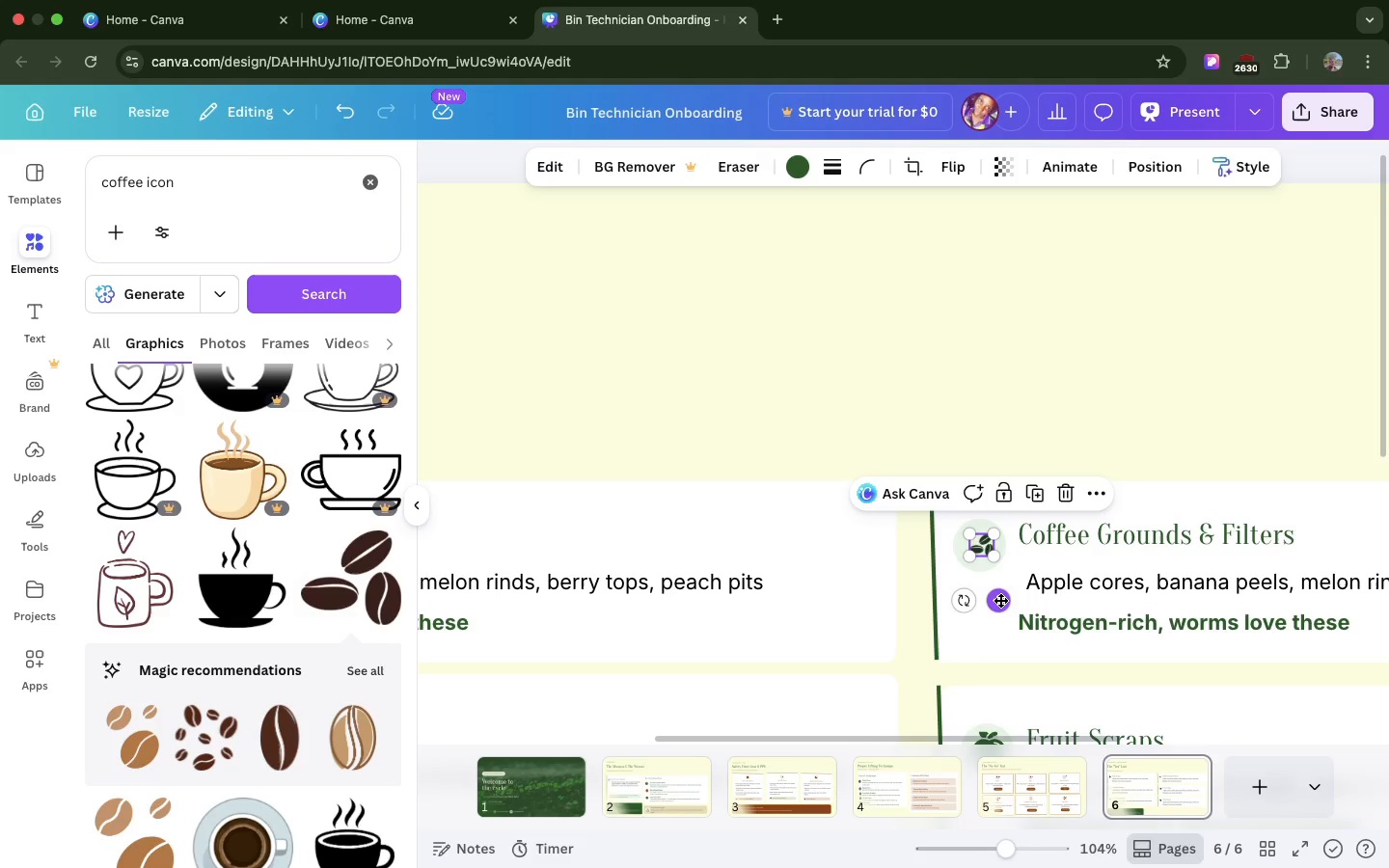 
wait(14.45)
 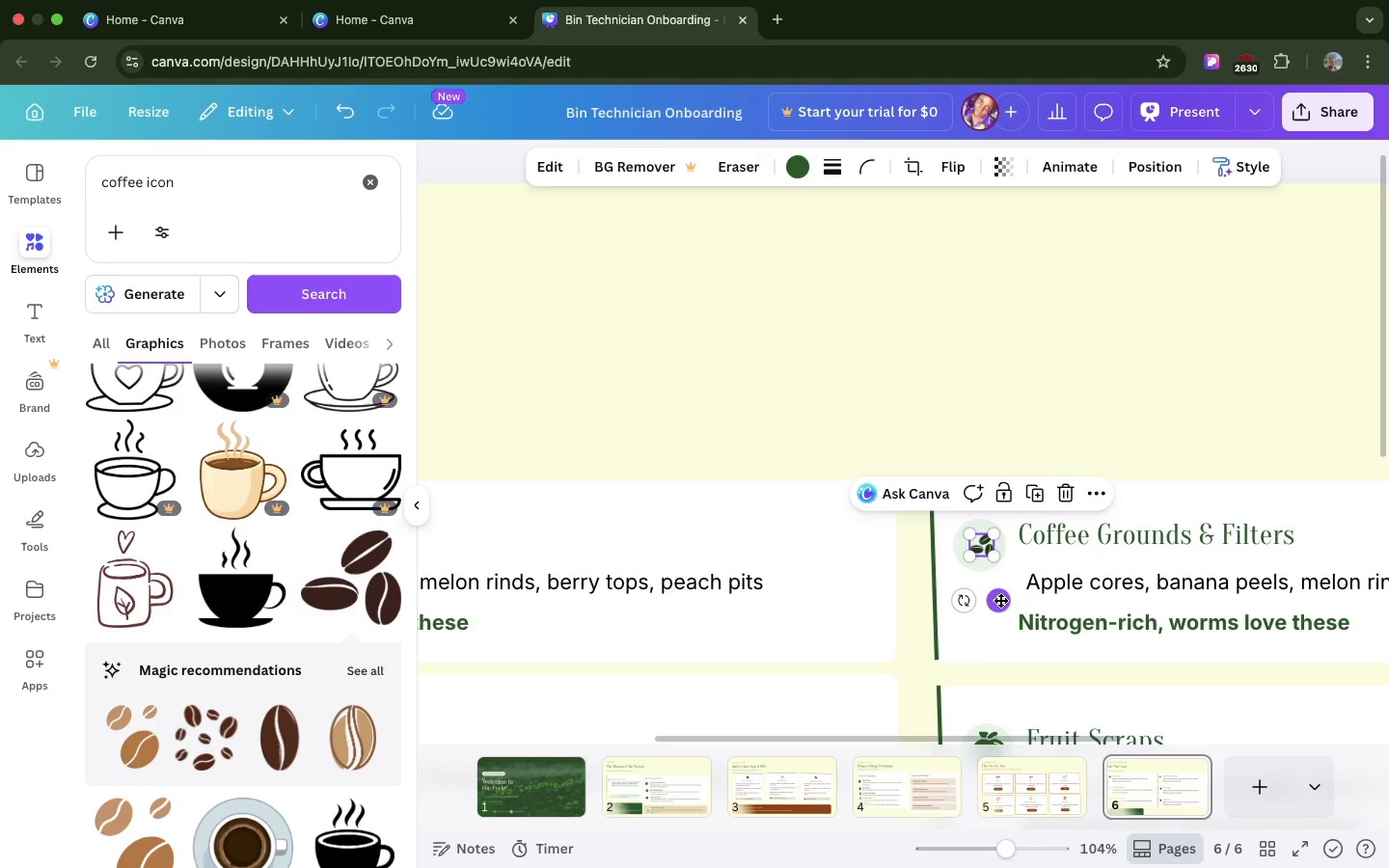 
double_click([1069, 580])
 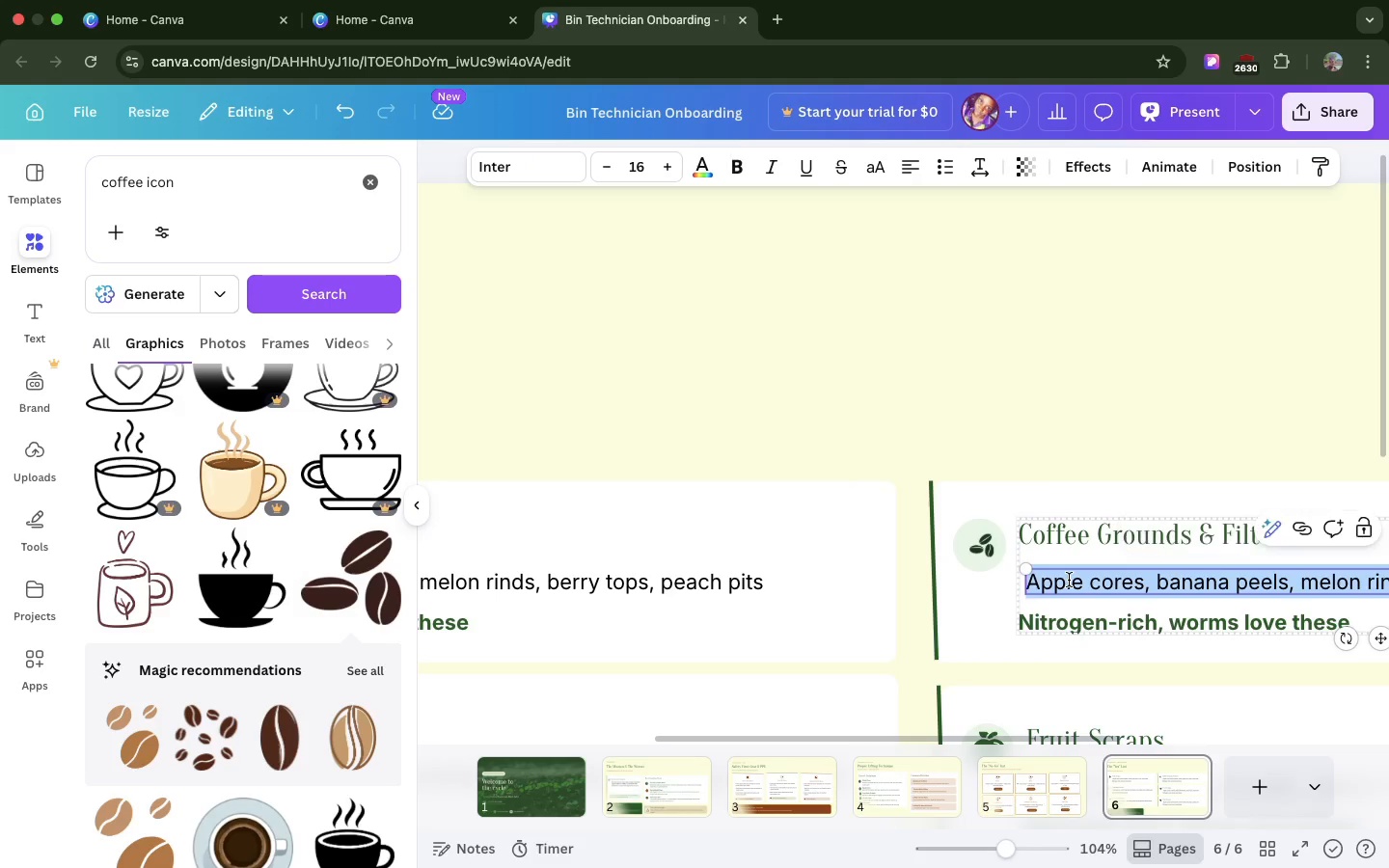 
triple_click([1069, 580])
 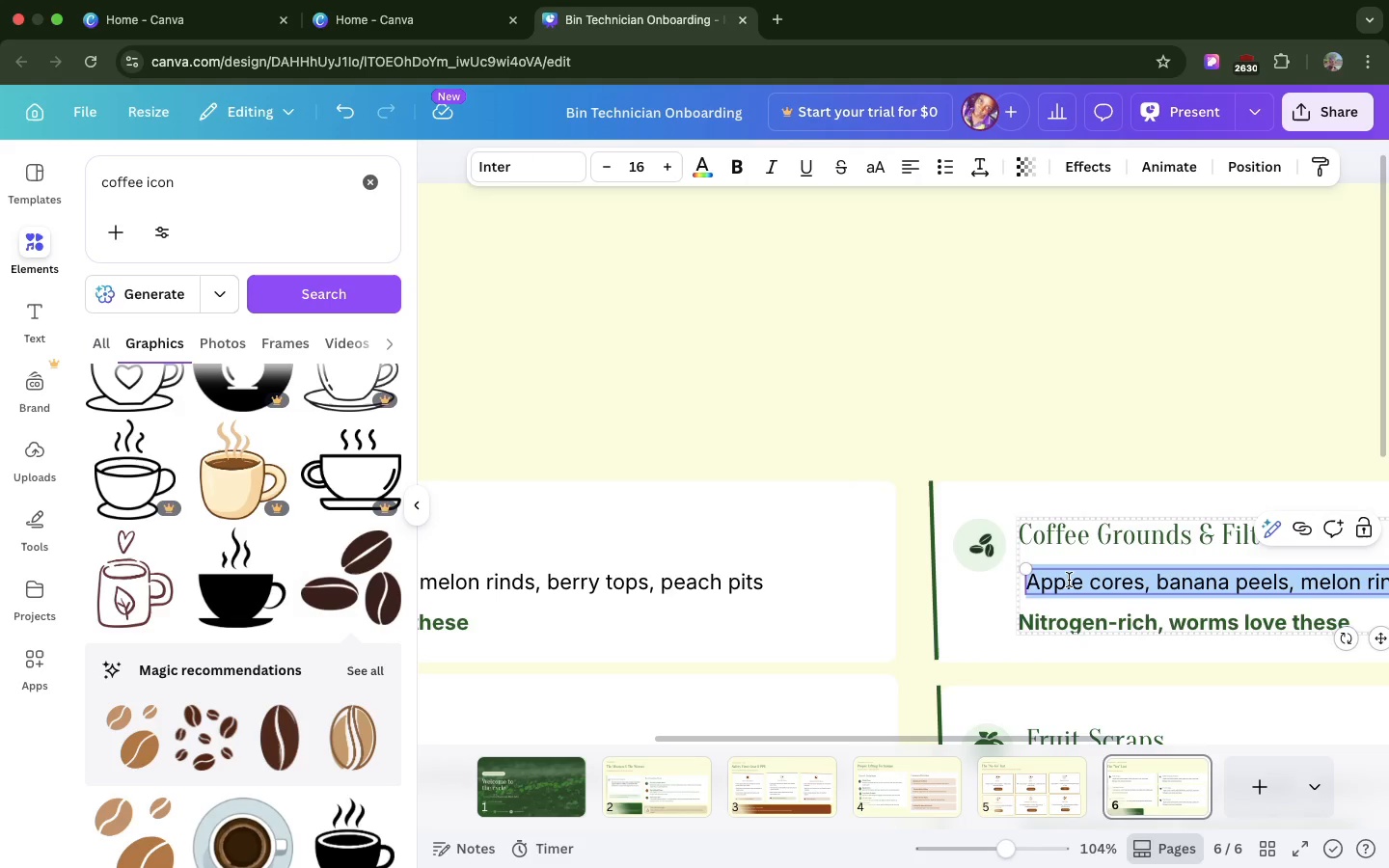 
triple_click([1069, 580])
 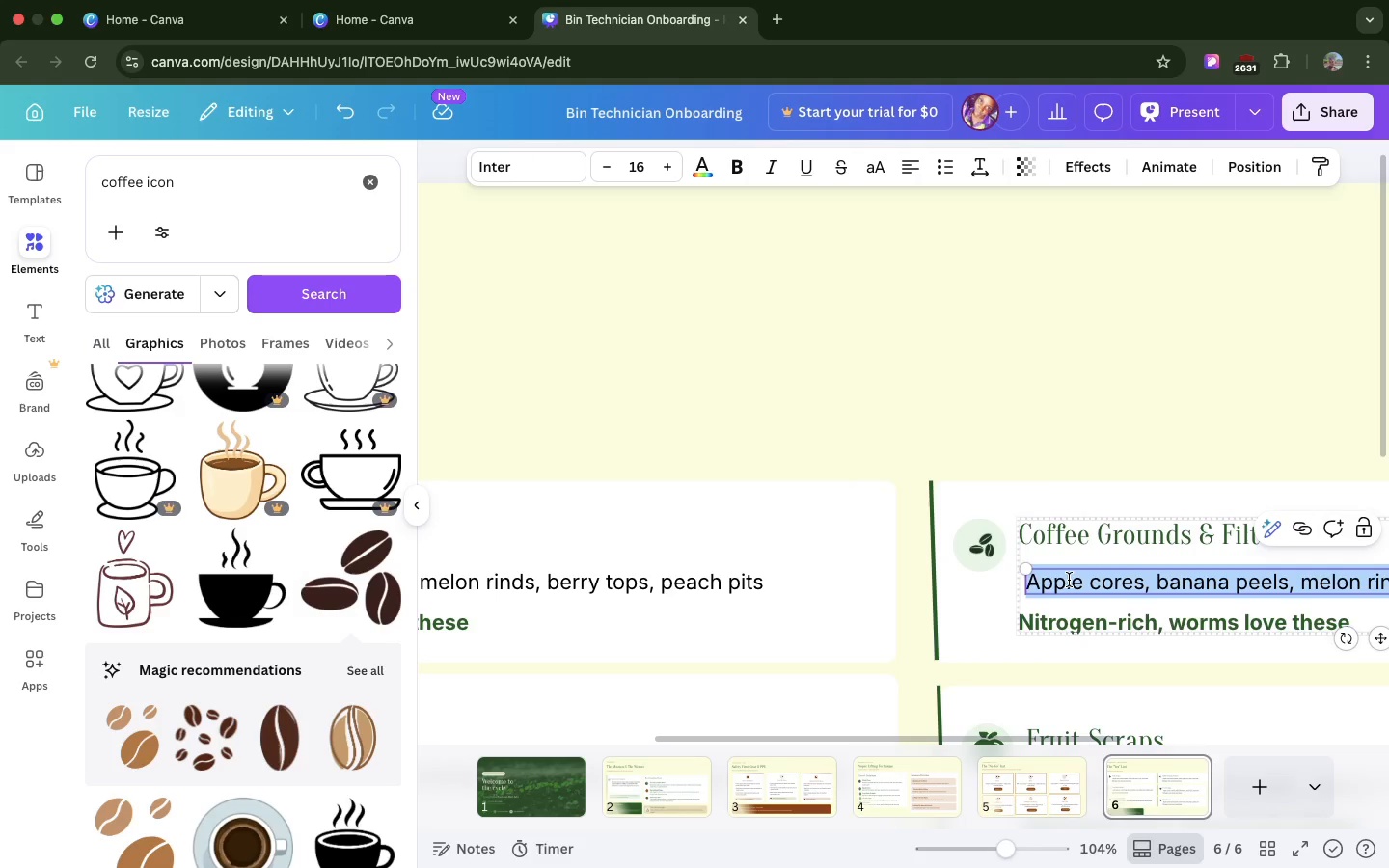 
key(Meta+CommandLeft)
 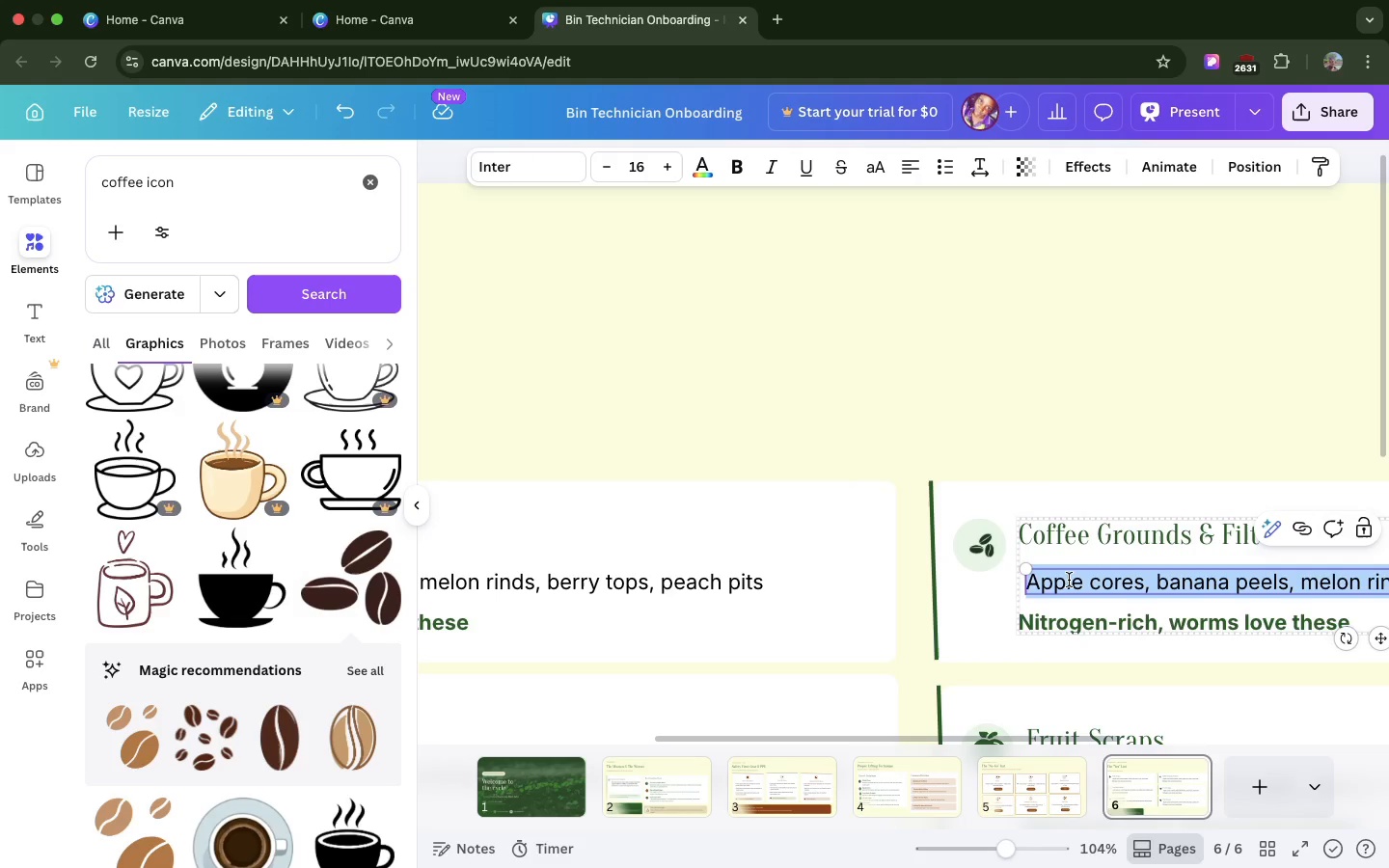 
key(Meta+V)
 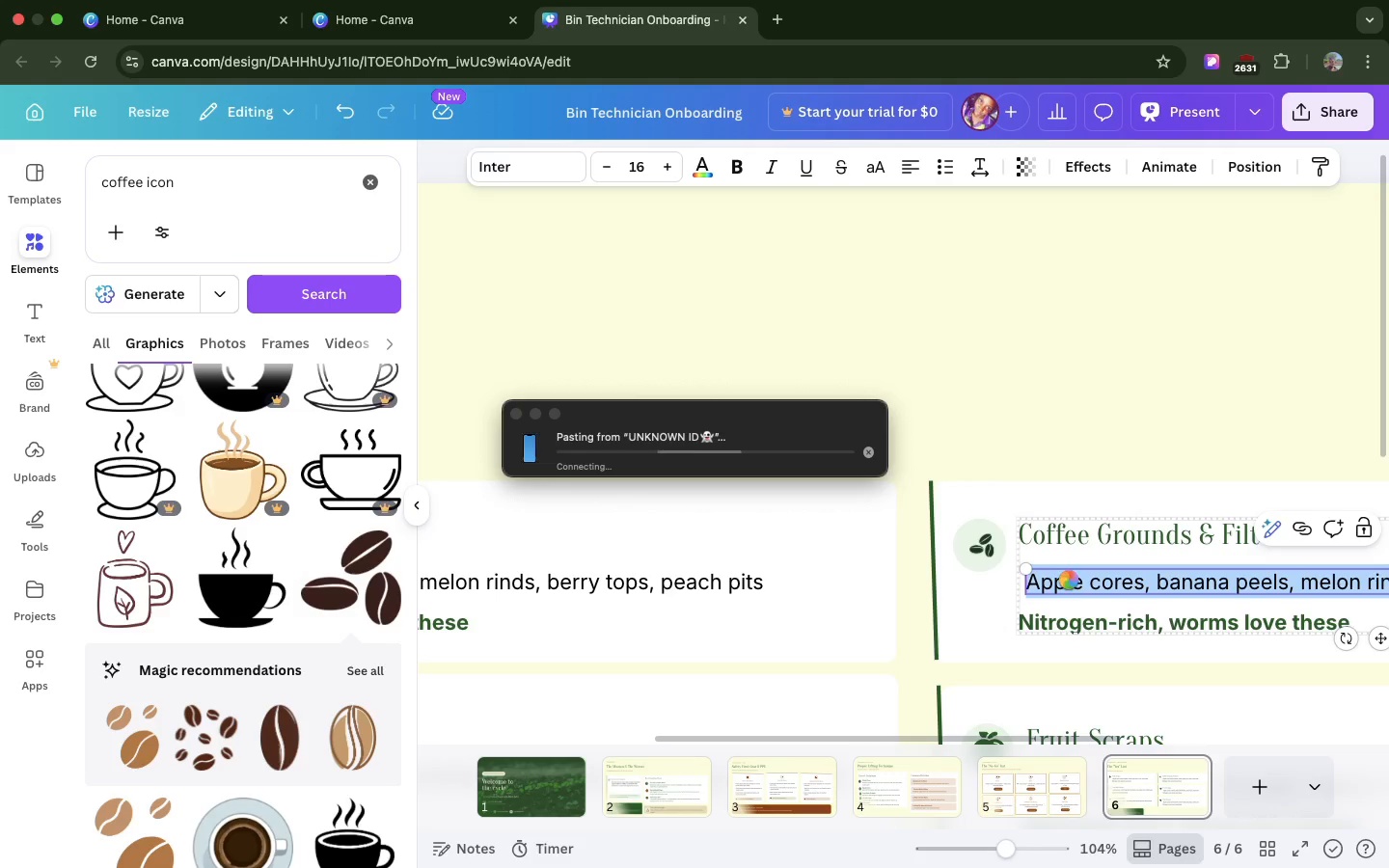 
wait(9.19)
 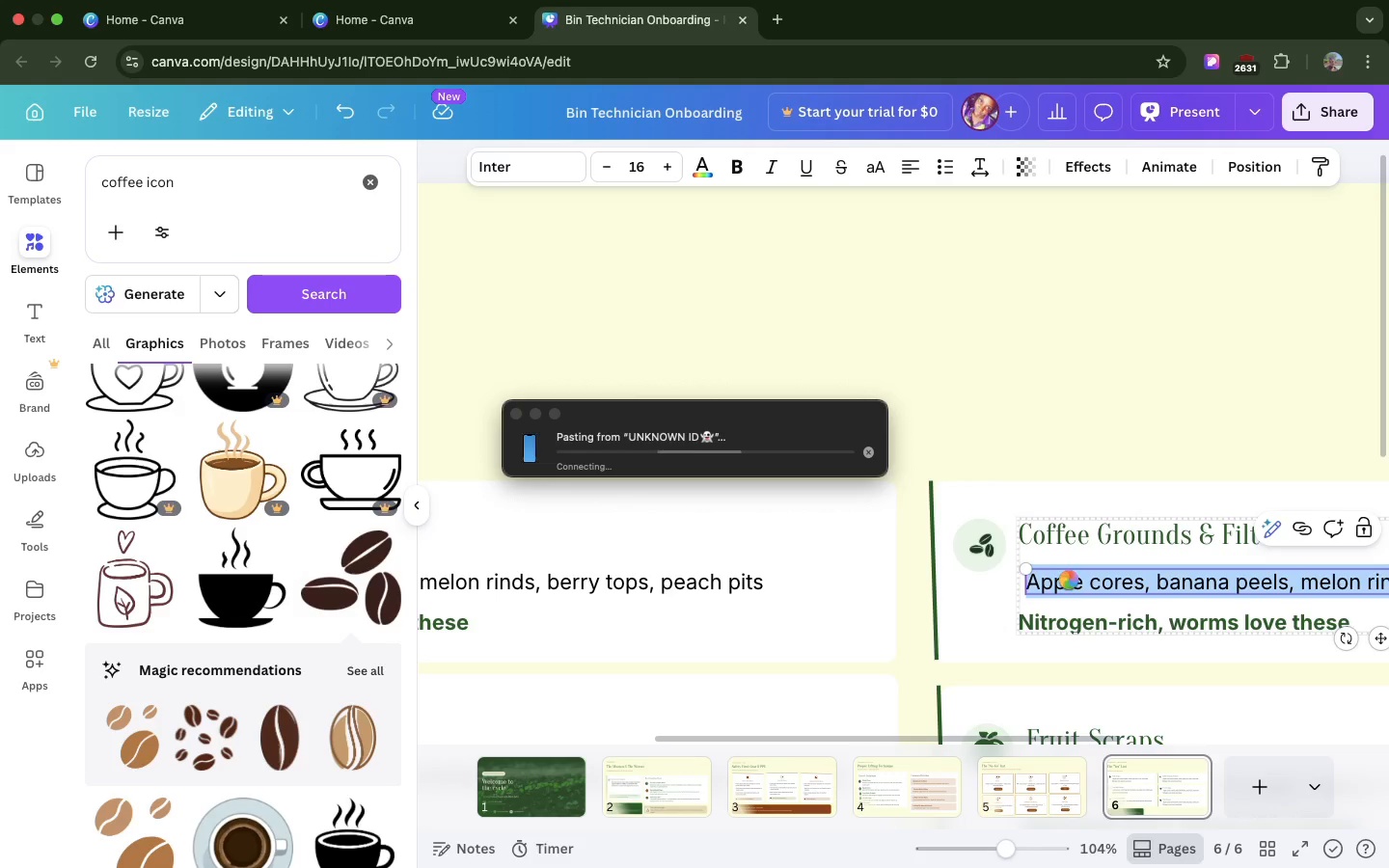 
key(Backspace)
 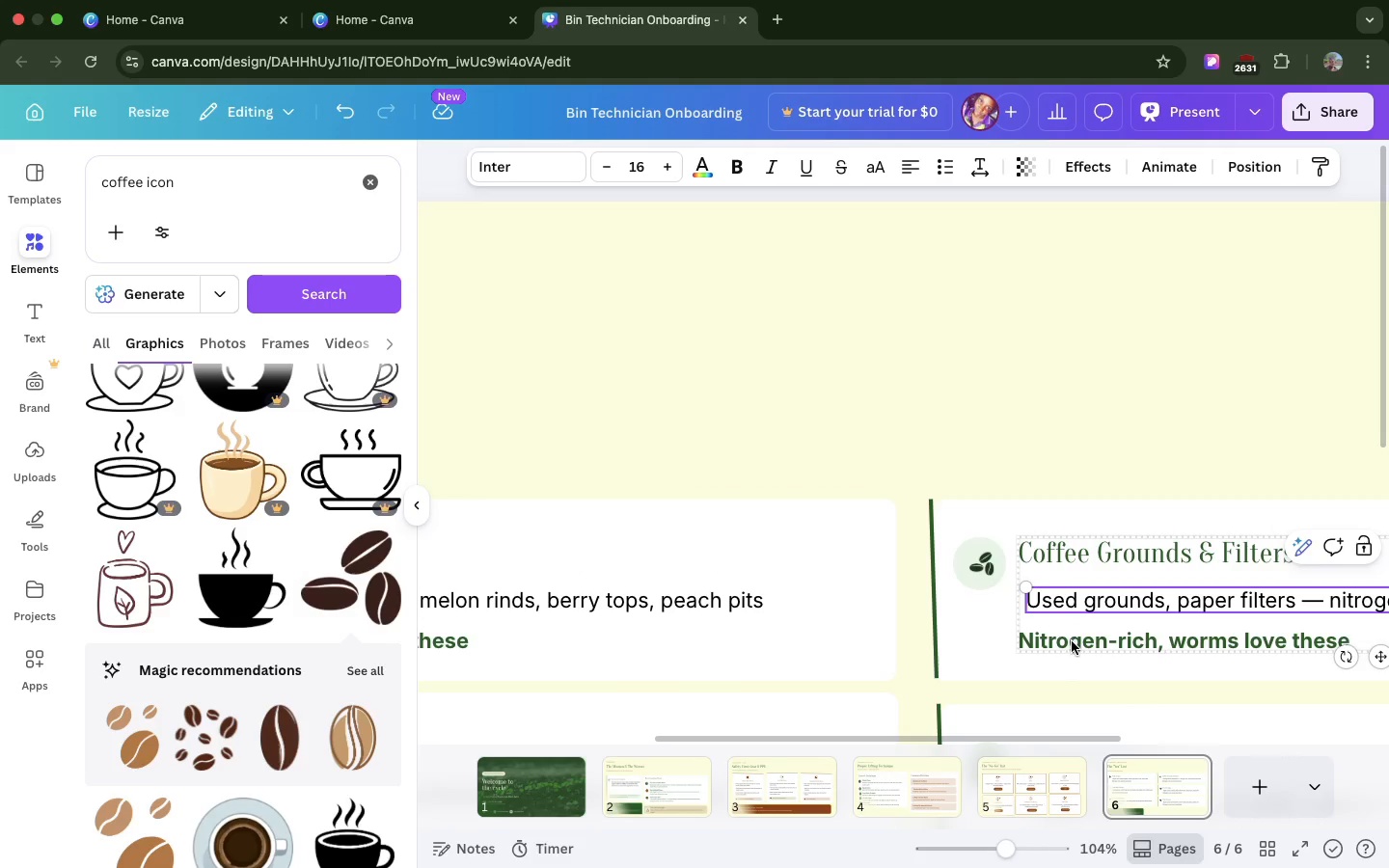 
left_click([1072, 641])
 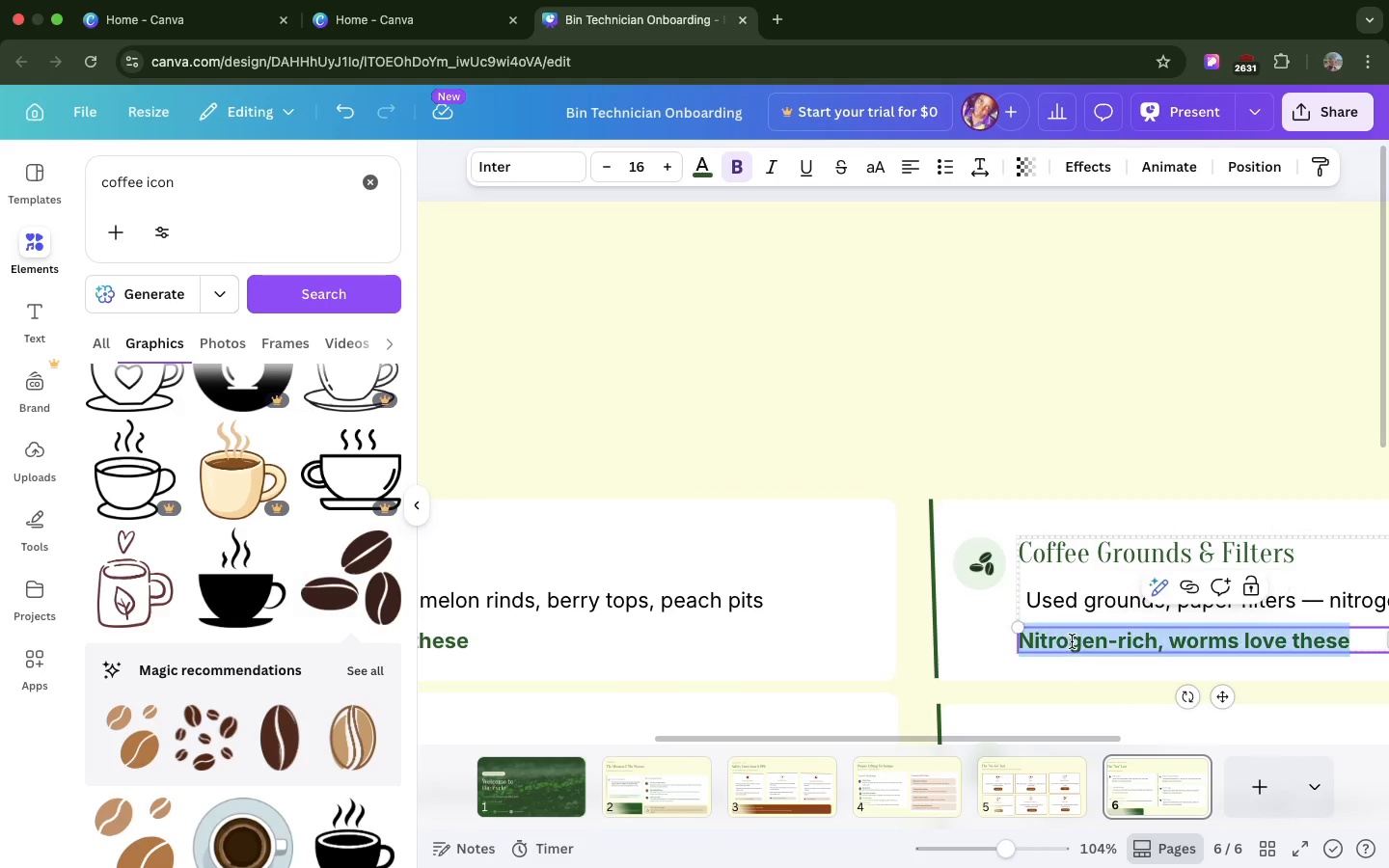 
left_click([1072, 641])
 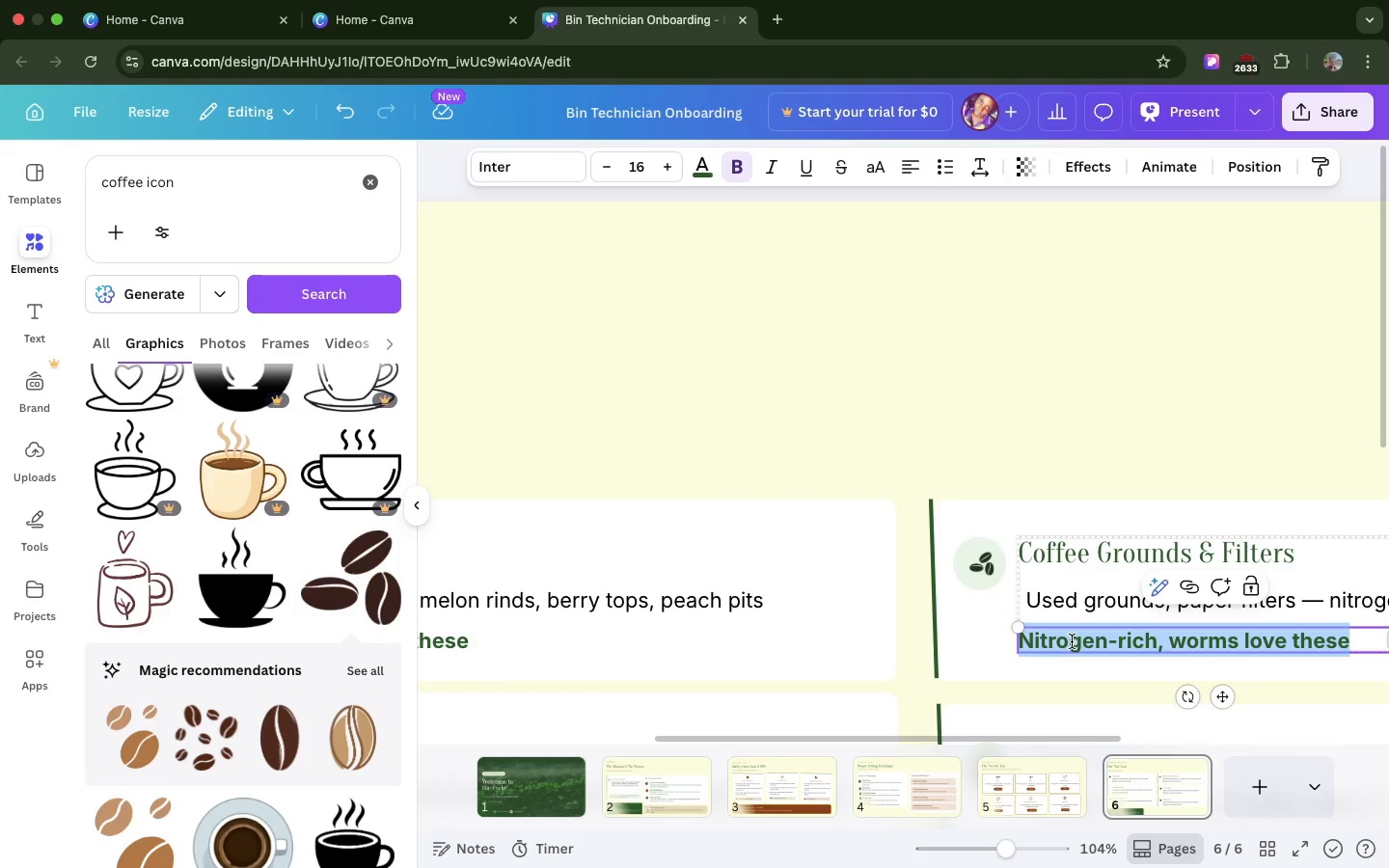 
key(Meta+CommandLeft)
 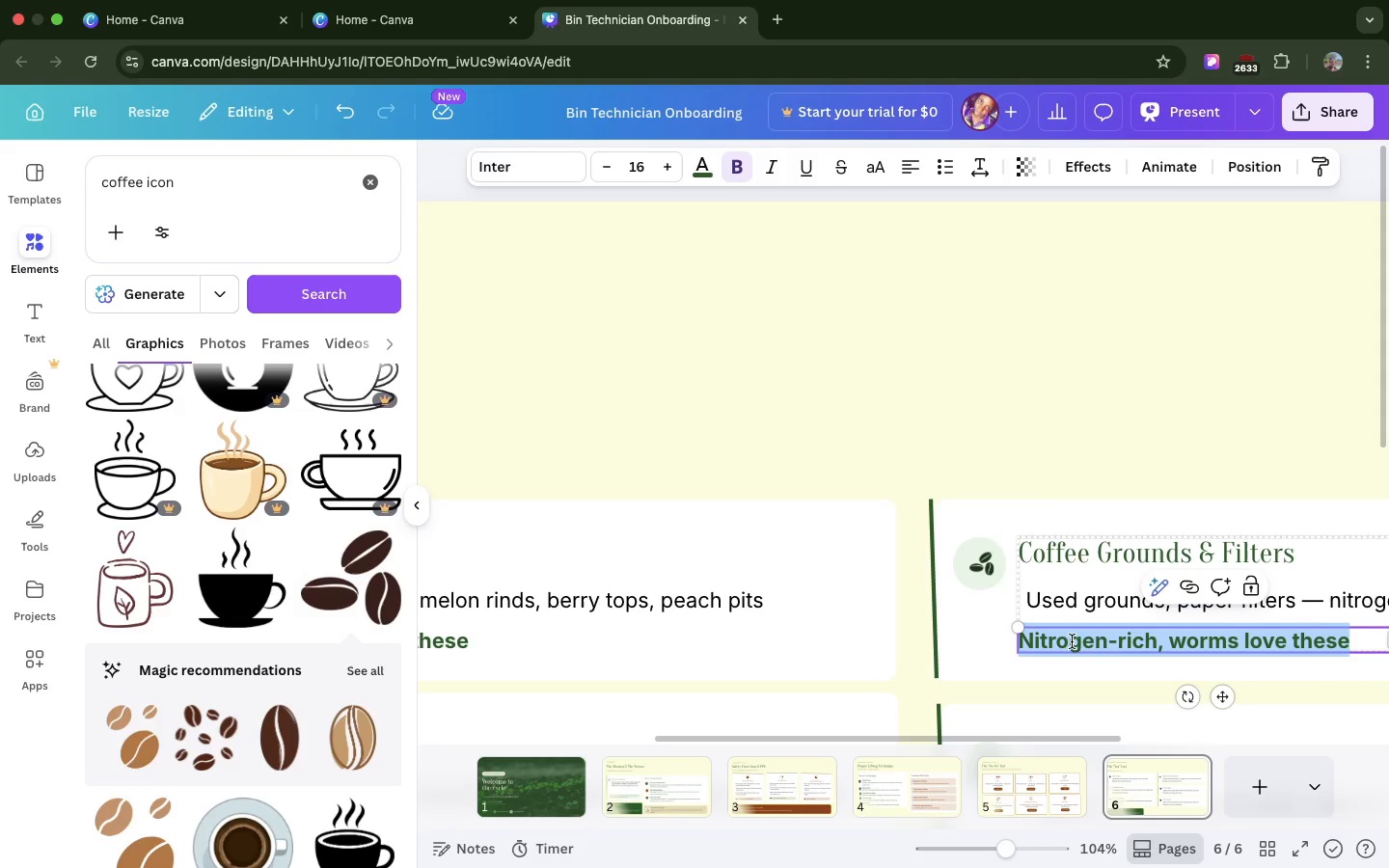 
key(Meta+V)
 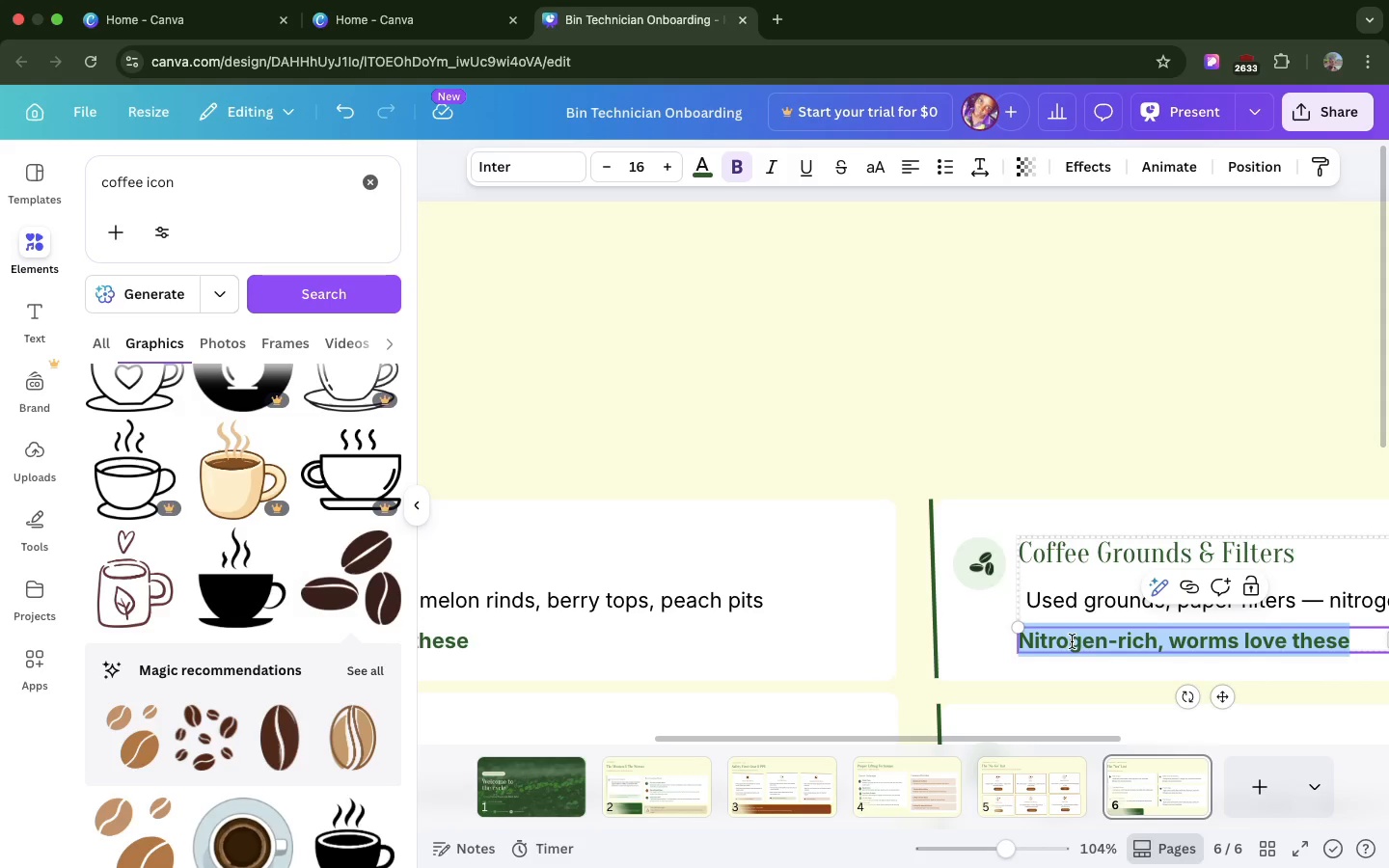 
wait(5.89)
 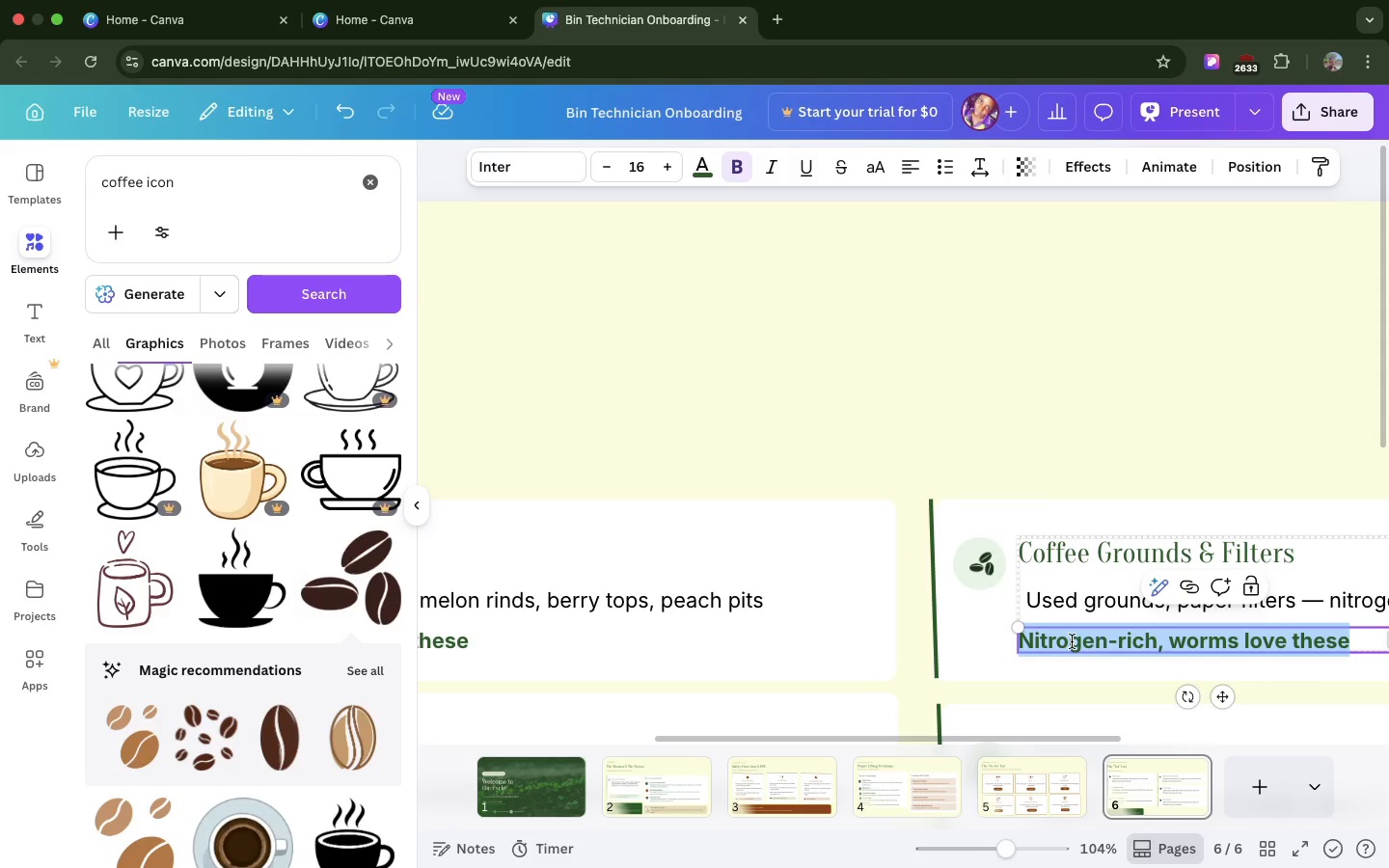 
scroll: coordinate [1072, 641], scroll_direction: down, amount: 25.0
 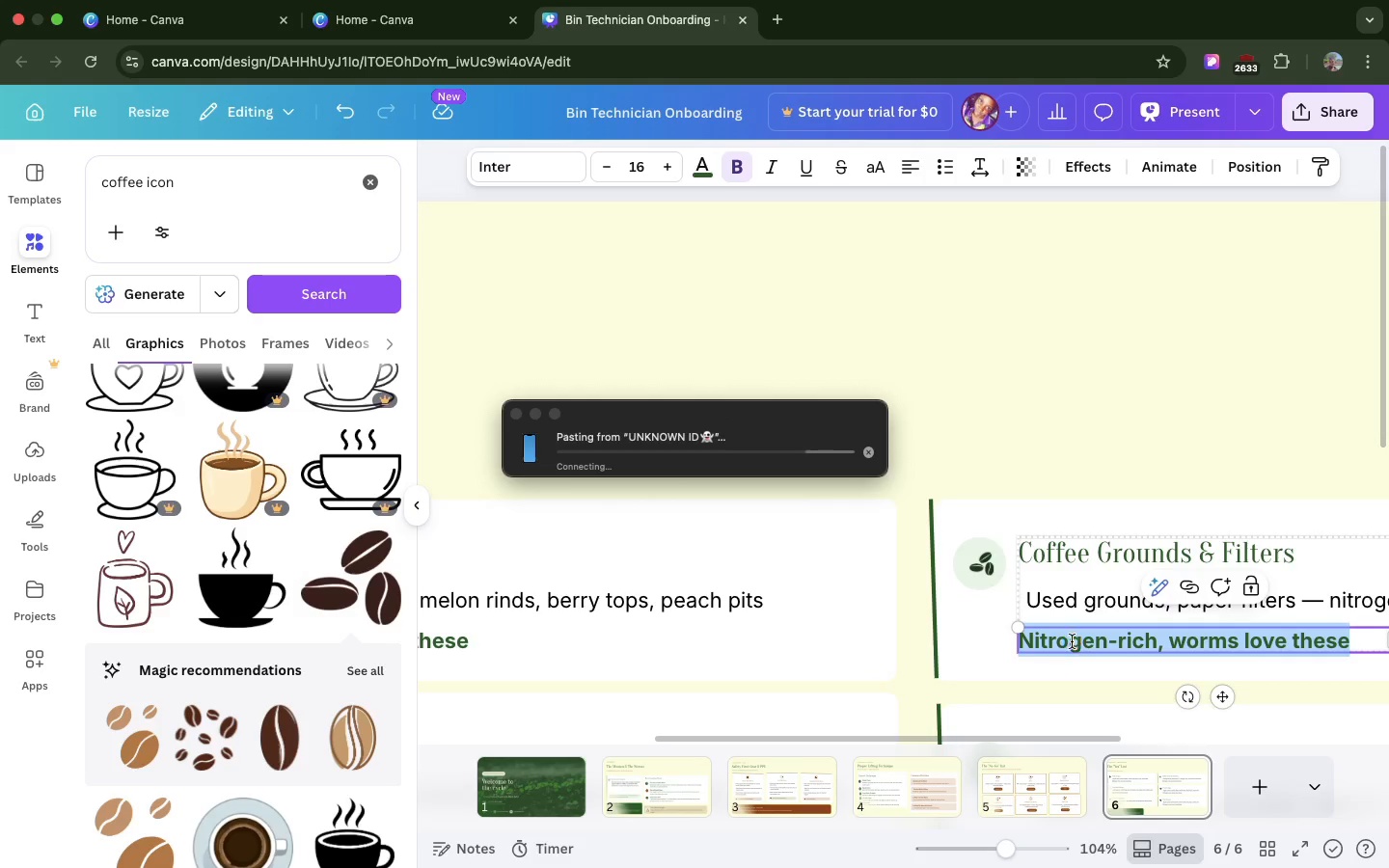 
key(Backspace)
 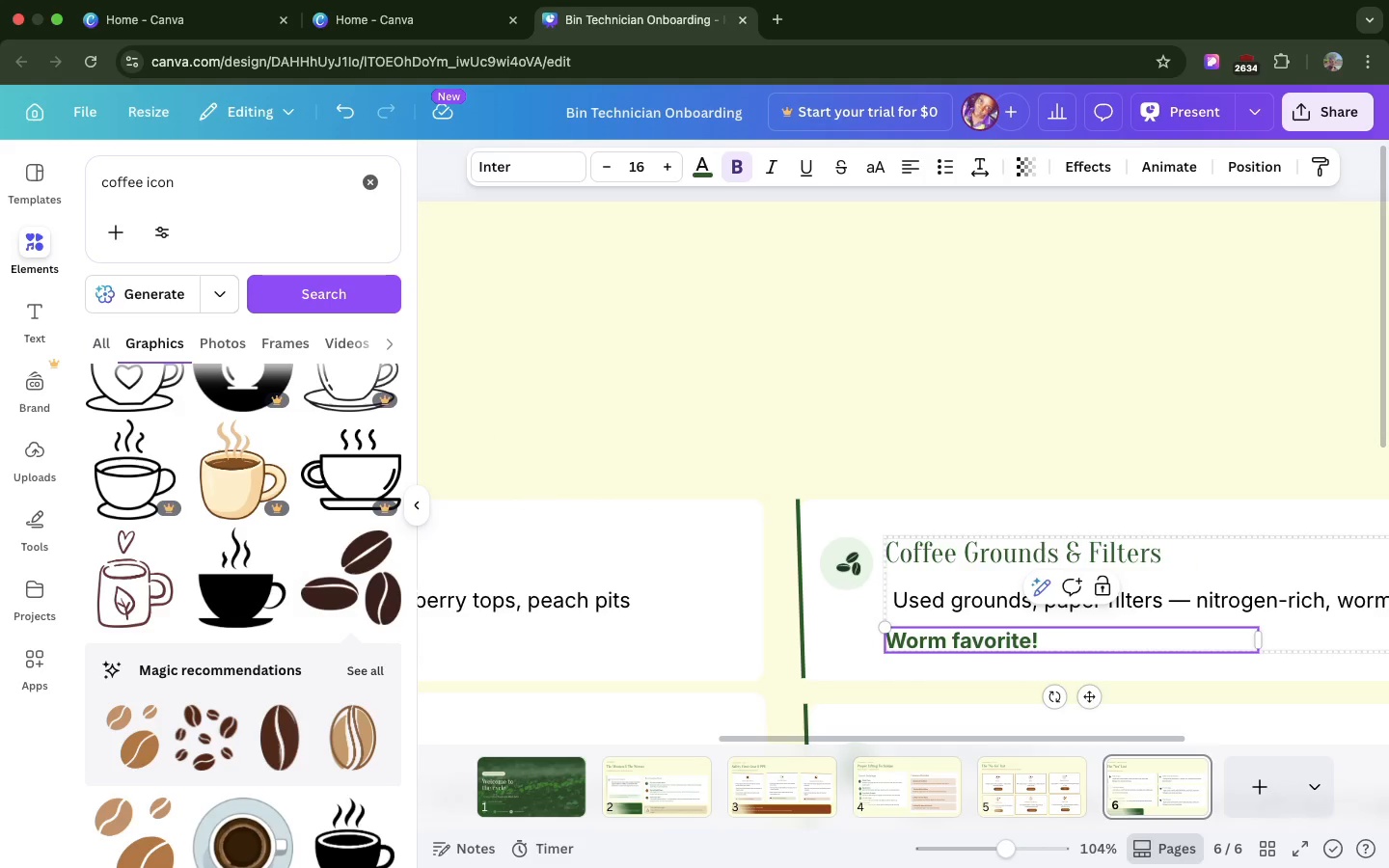 
scroll: coordinate [1072, 641], scroll_direction: down, amount: 76.0
 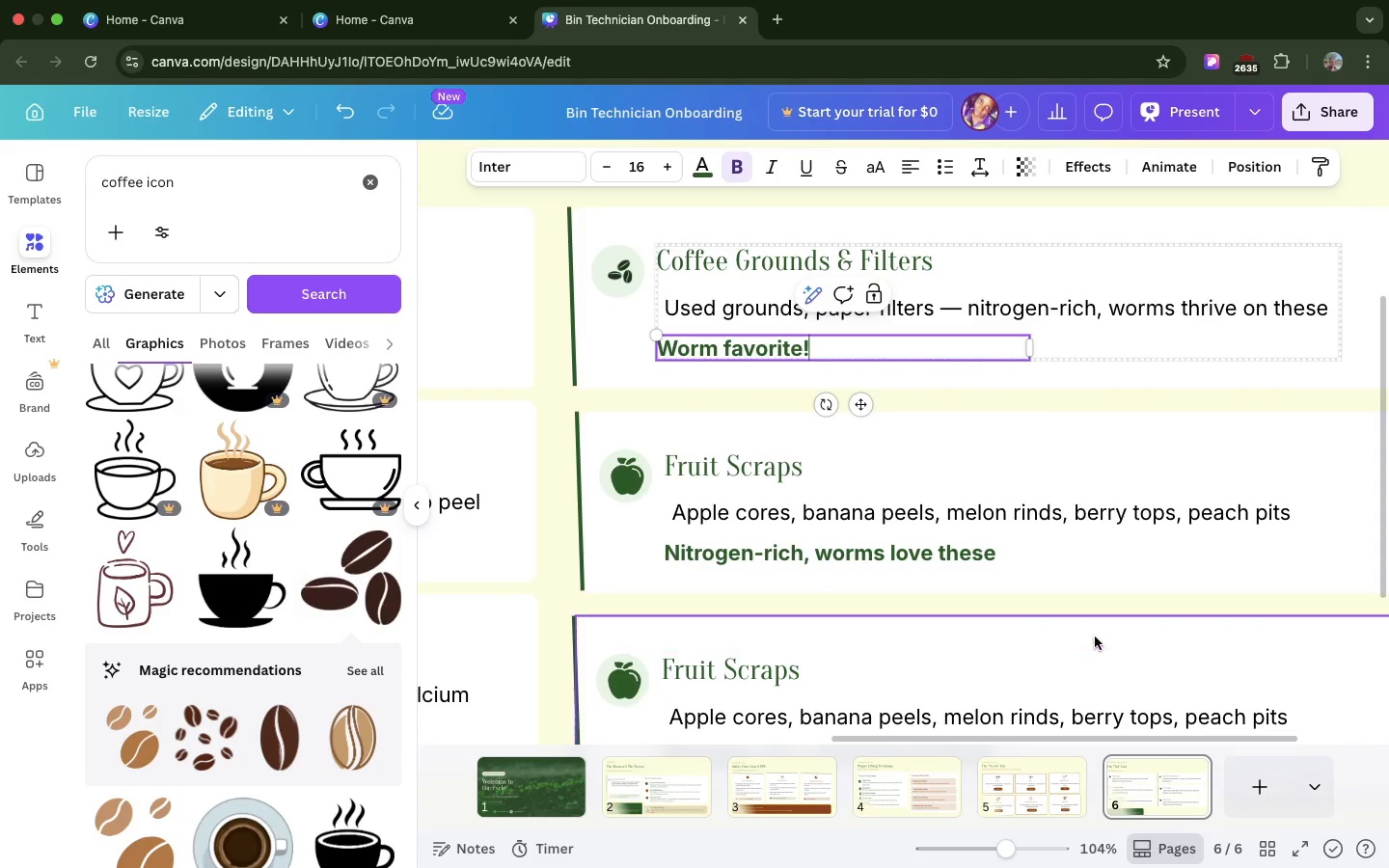 
wait(6.4)
 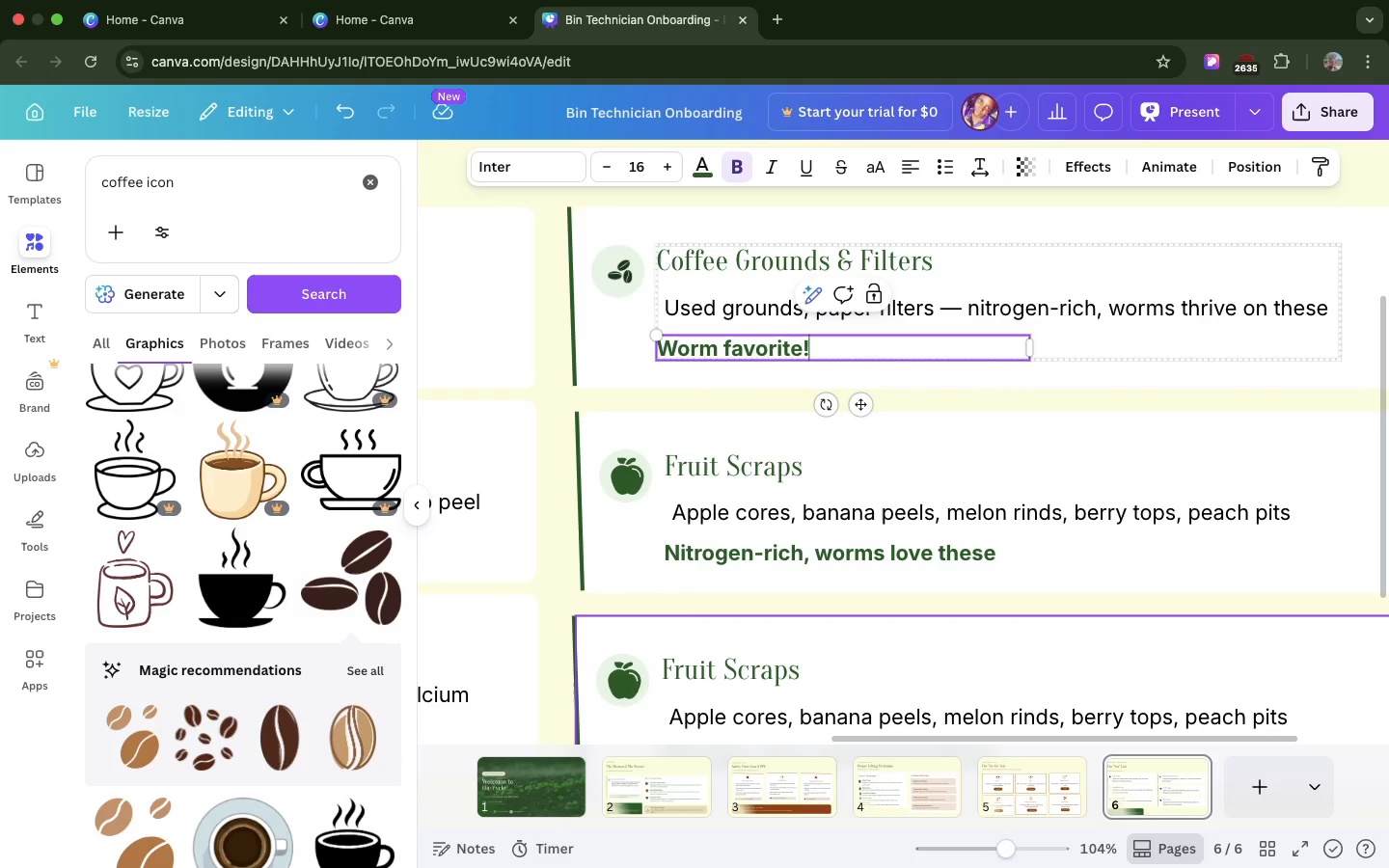 
double_click([719, 467])
 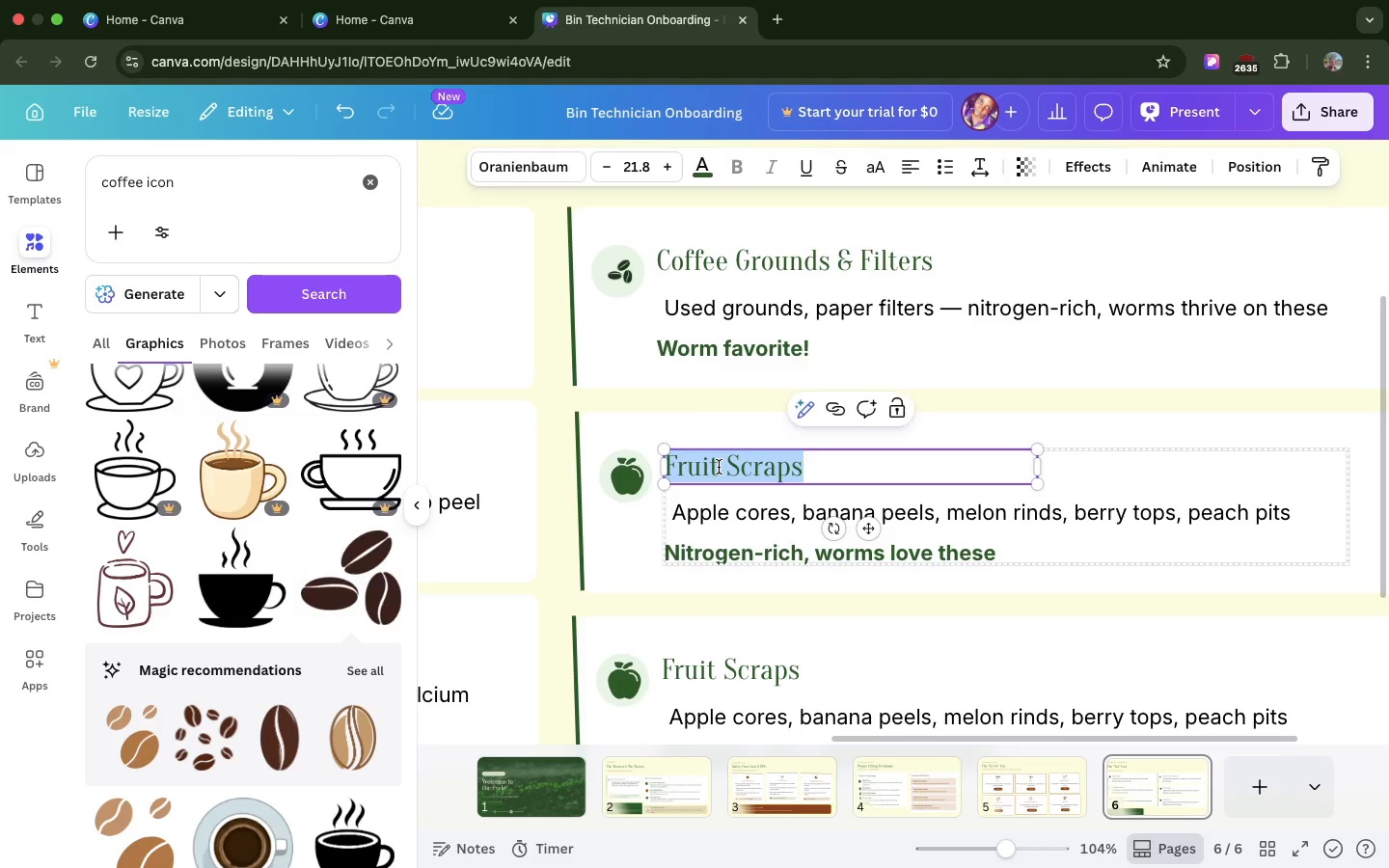 
triple_click([719, 467])
 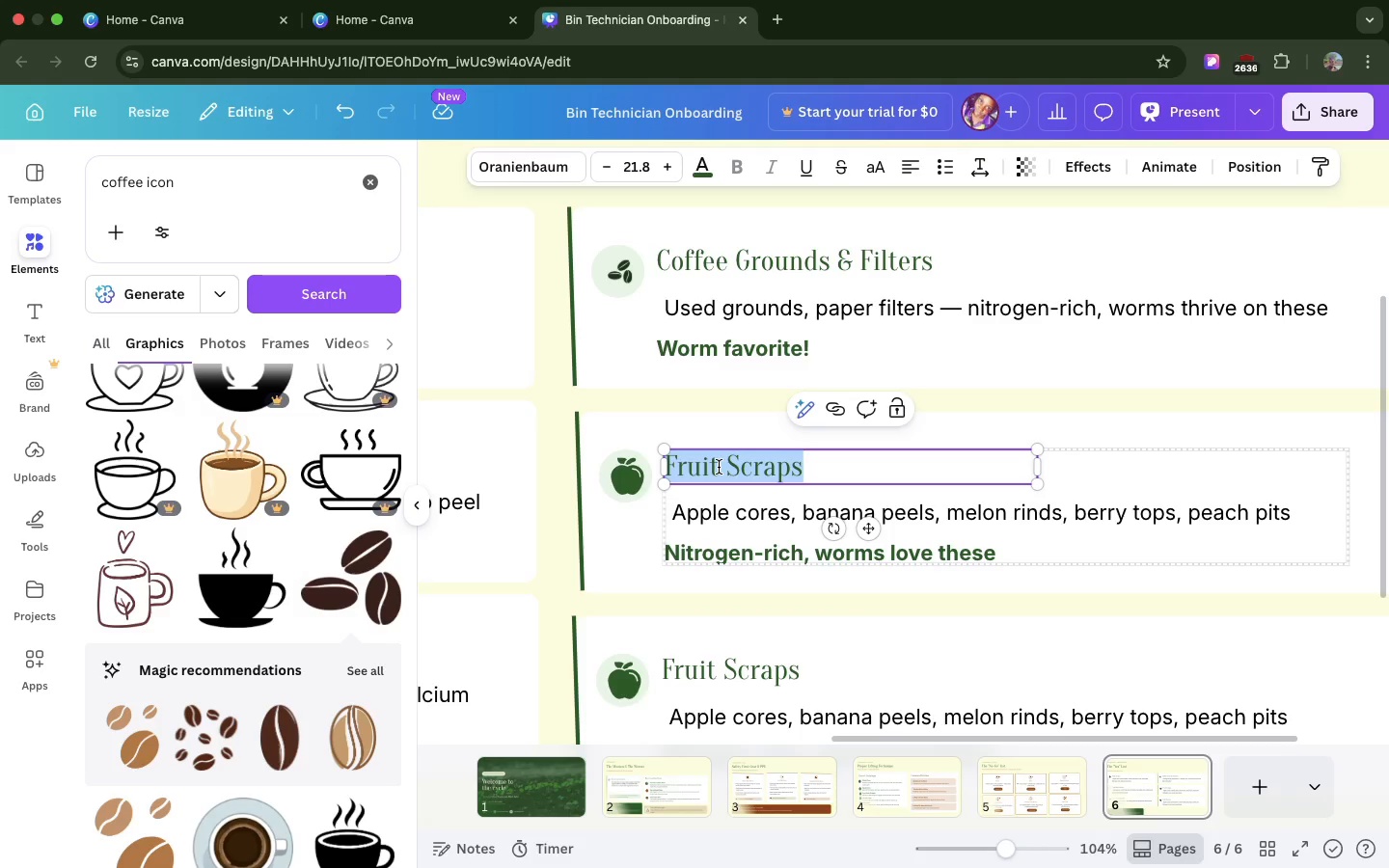 
key(Meta+CommandLeft)
 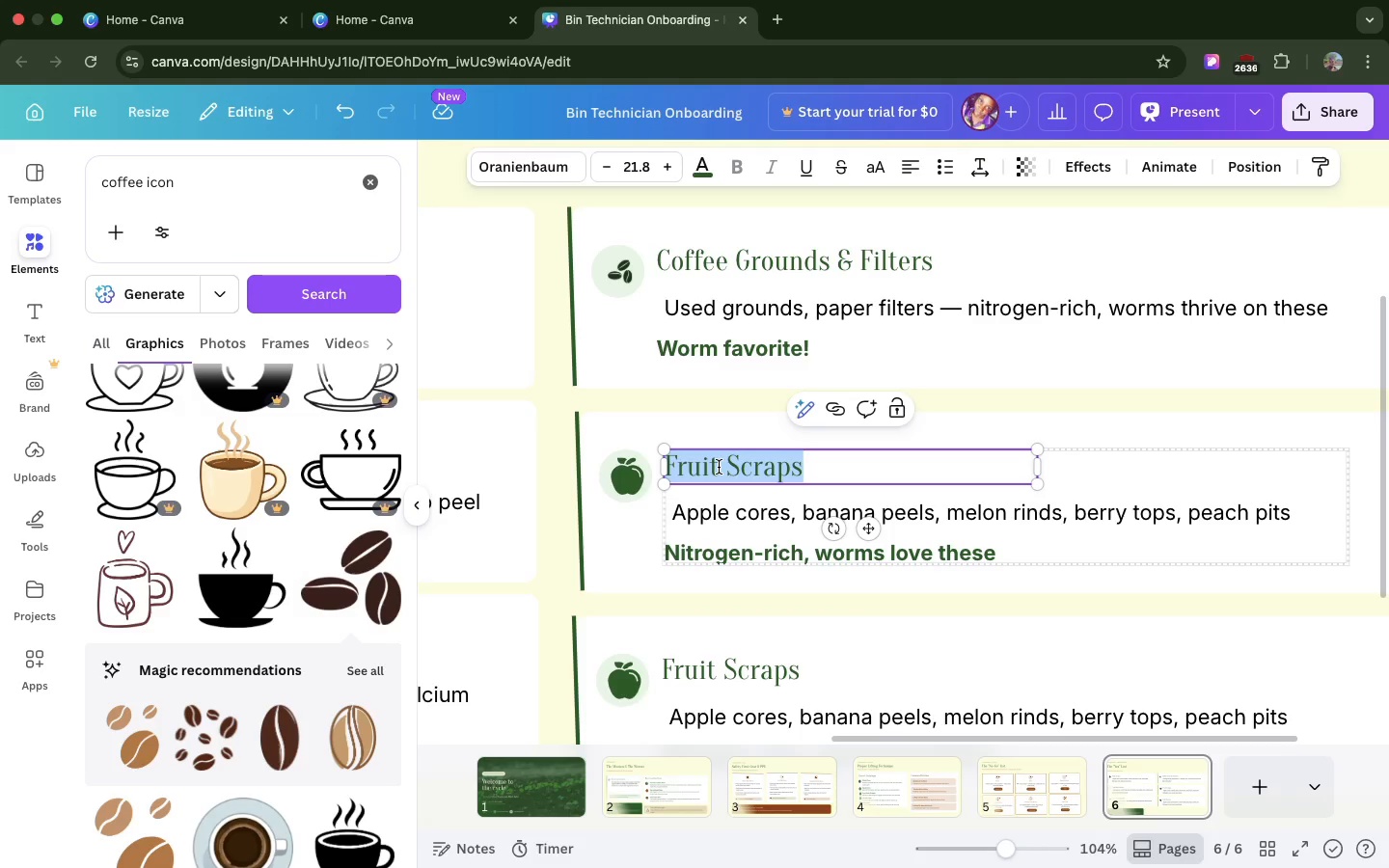 
key(Meta+V)
 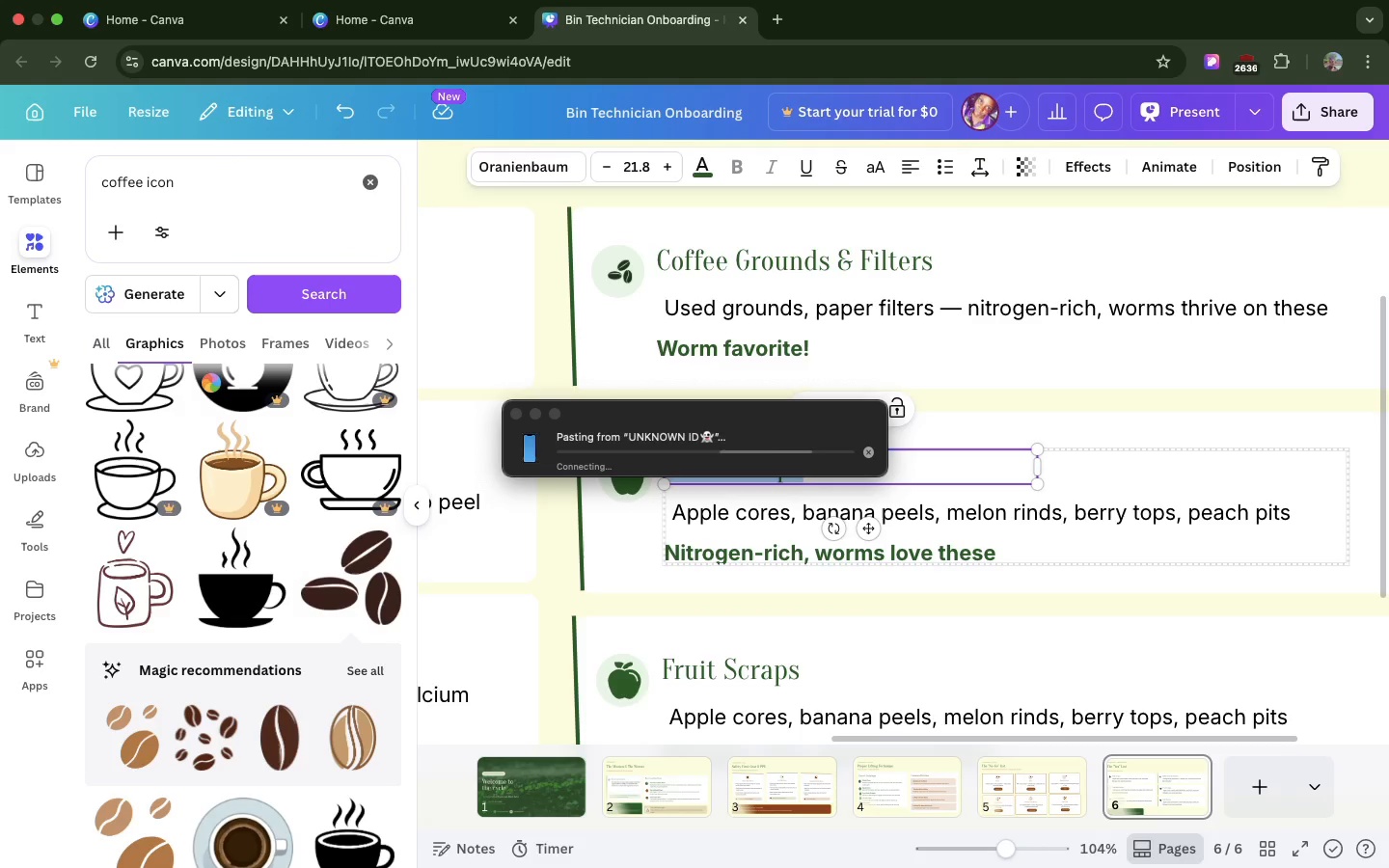 
wait(11.68)
 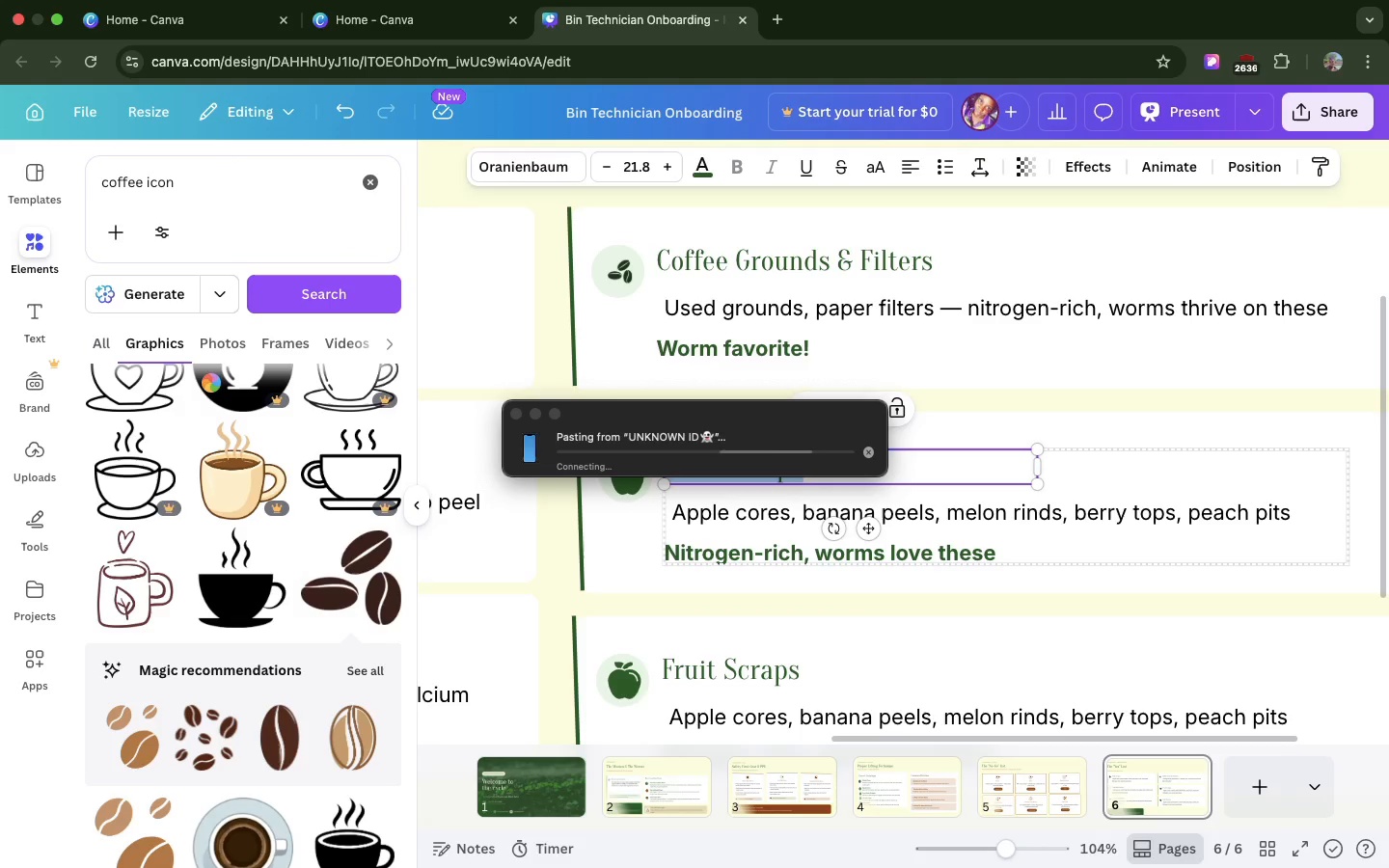 
key(Backspace)
 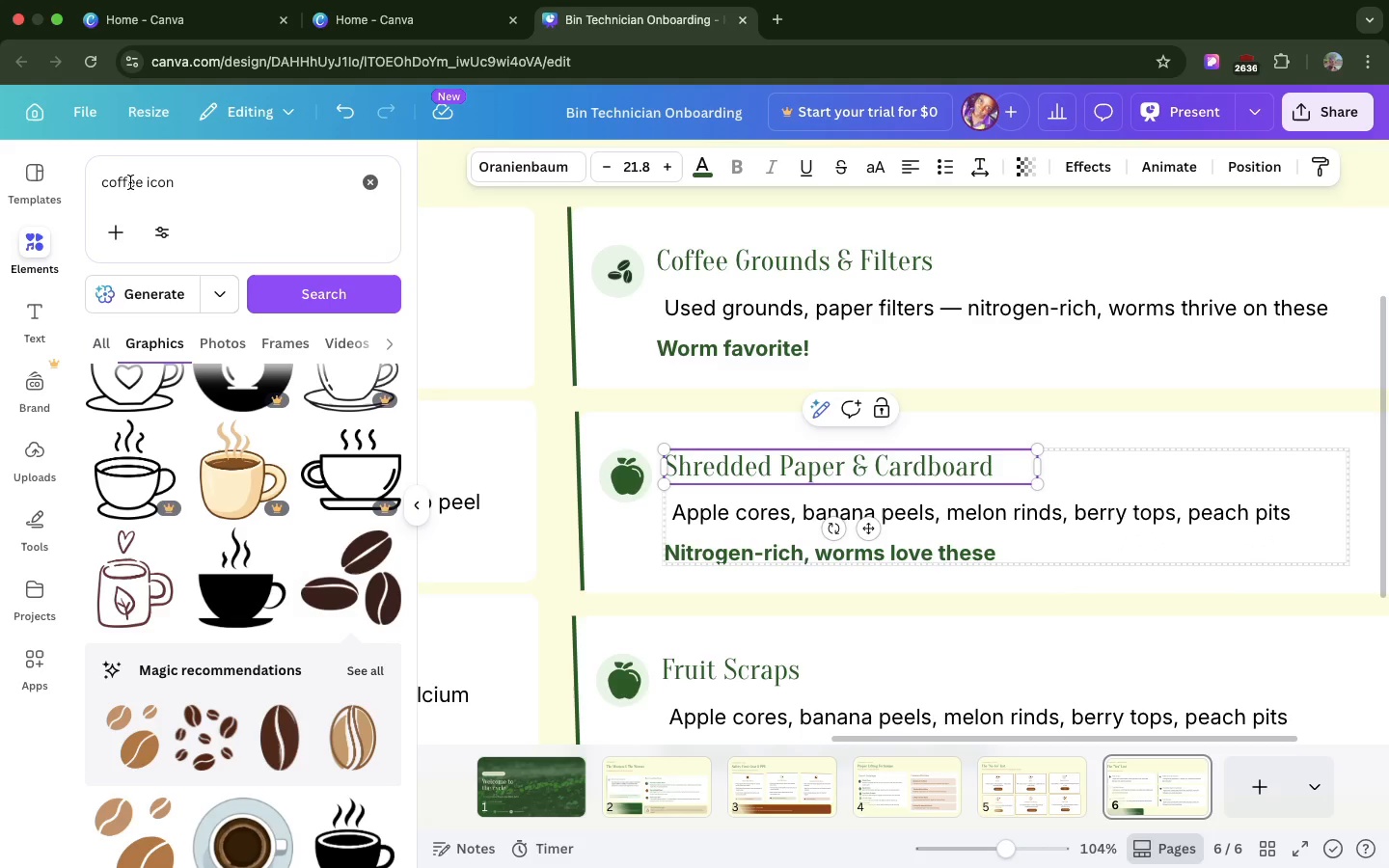 
left_click([129, 183])
 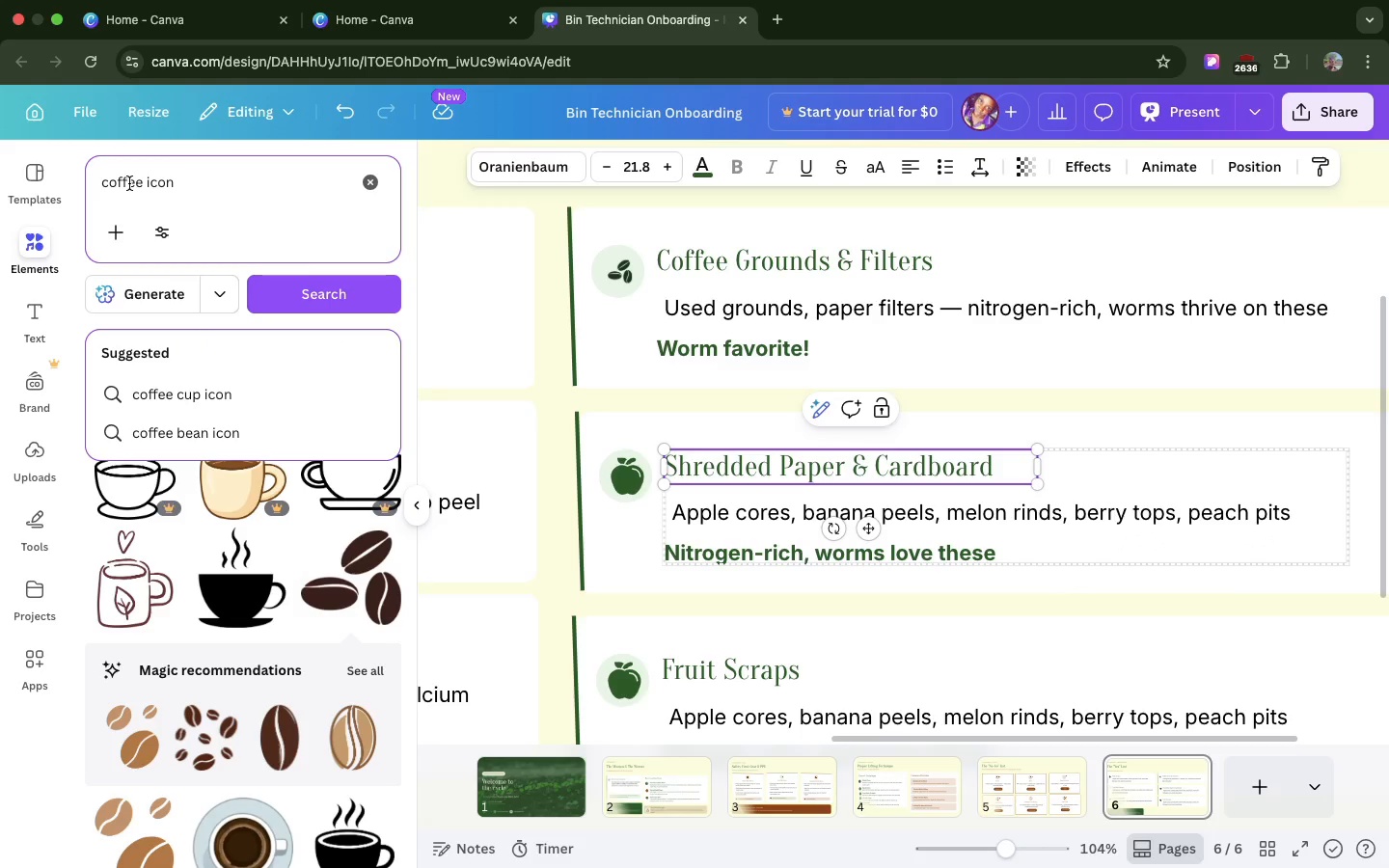 
left_click([129, 183])
 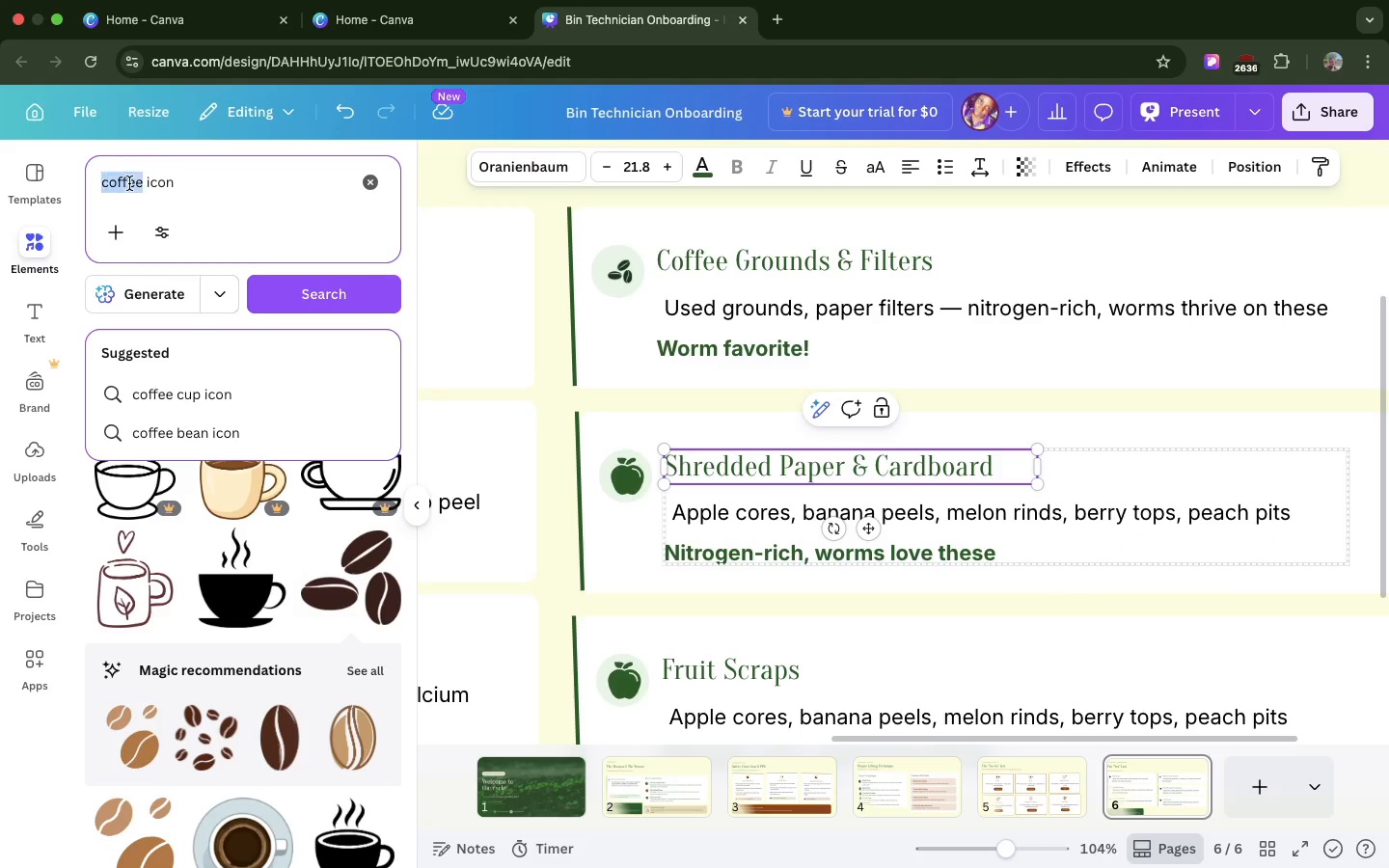 
double_click([129, 183])
 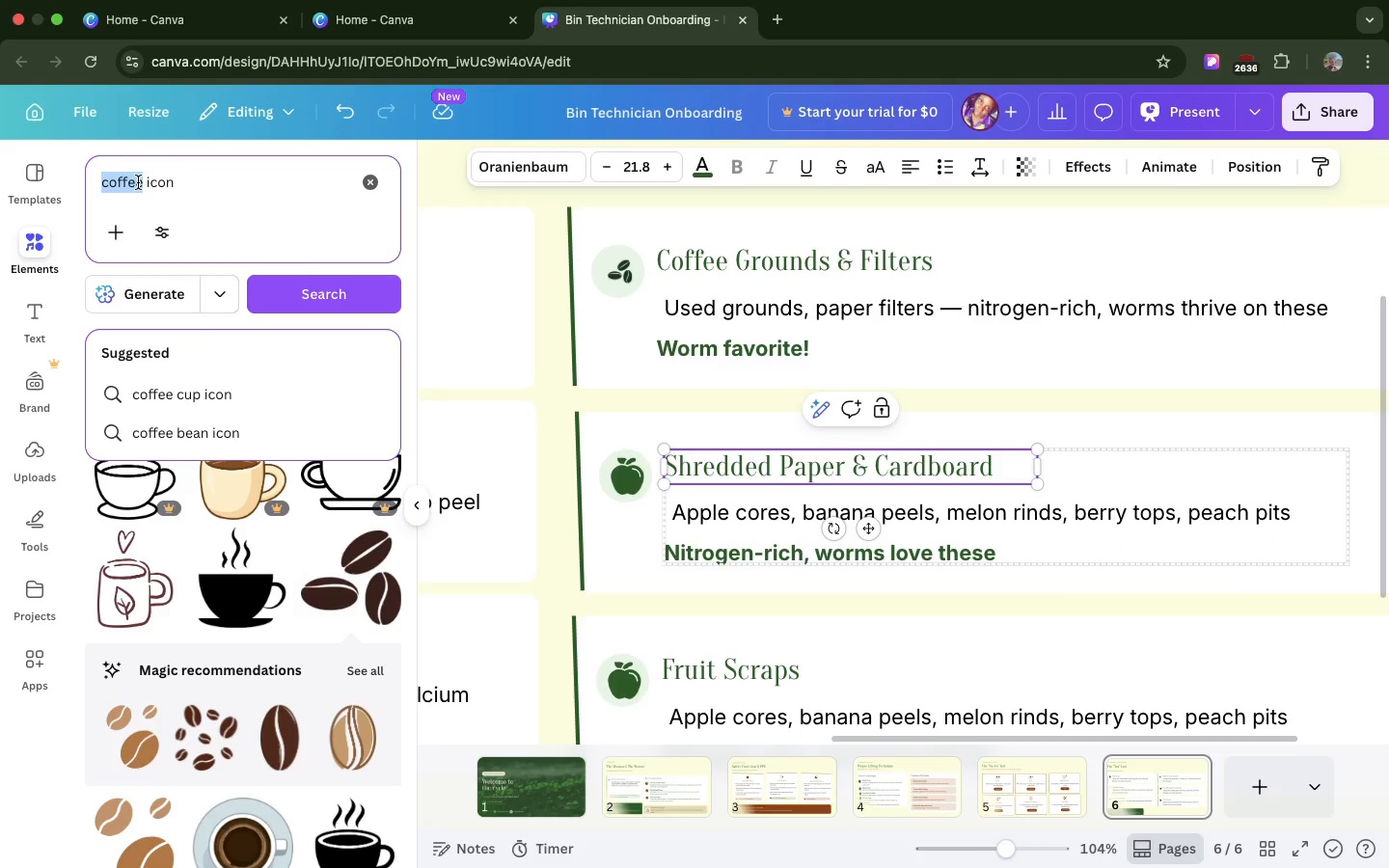 
type(paper)
 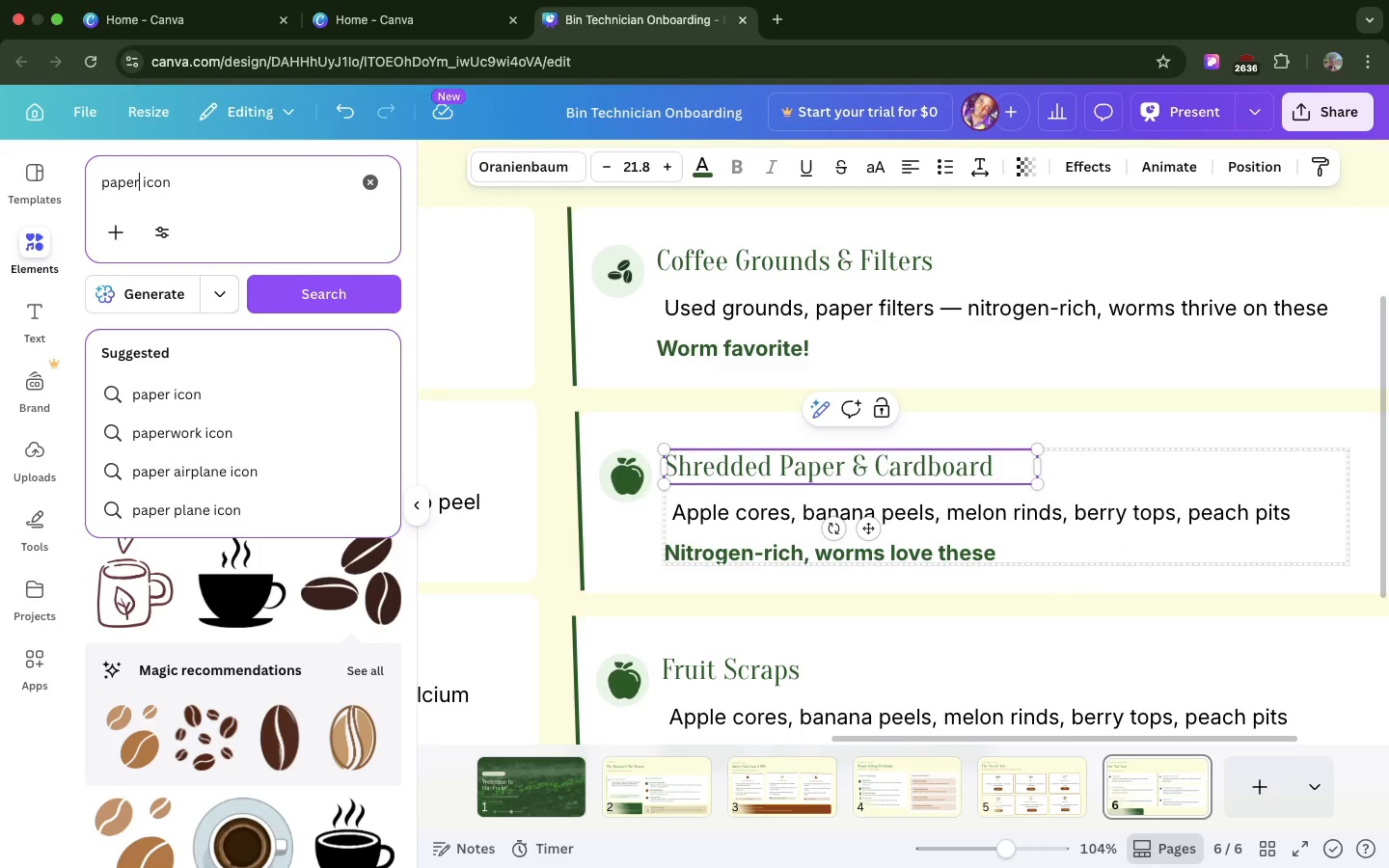 
key(Enter)
 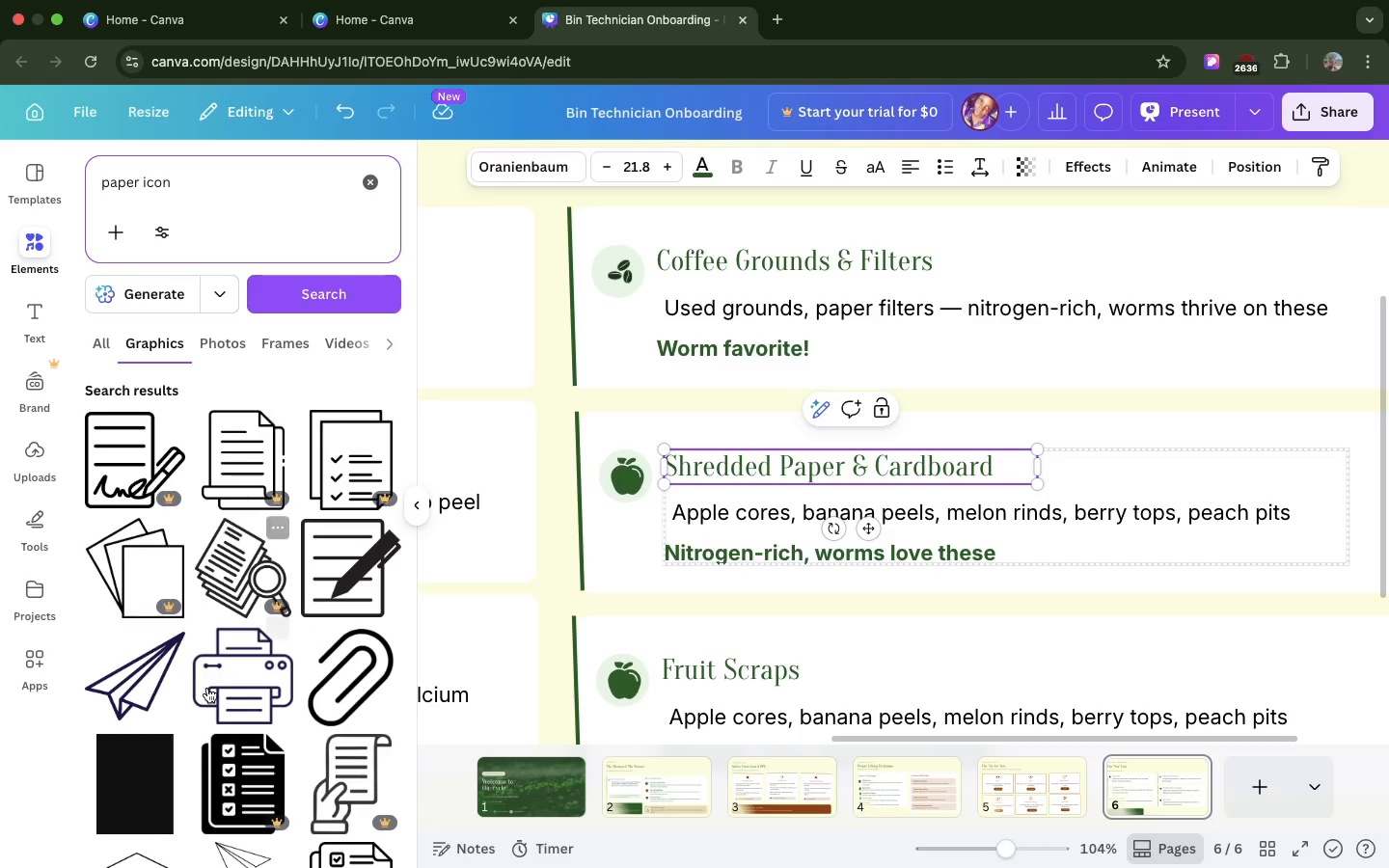 
scroll: coordinate [162, 716], scroll_direction: down, amount: 39.0
 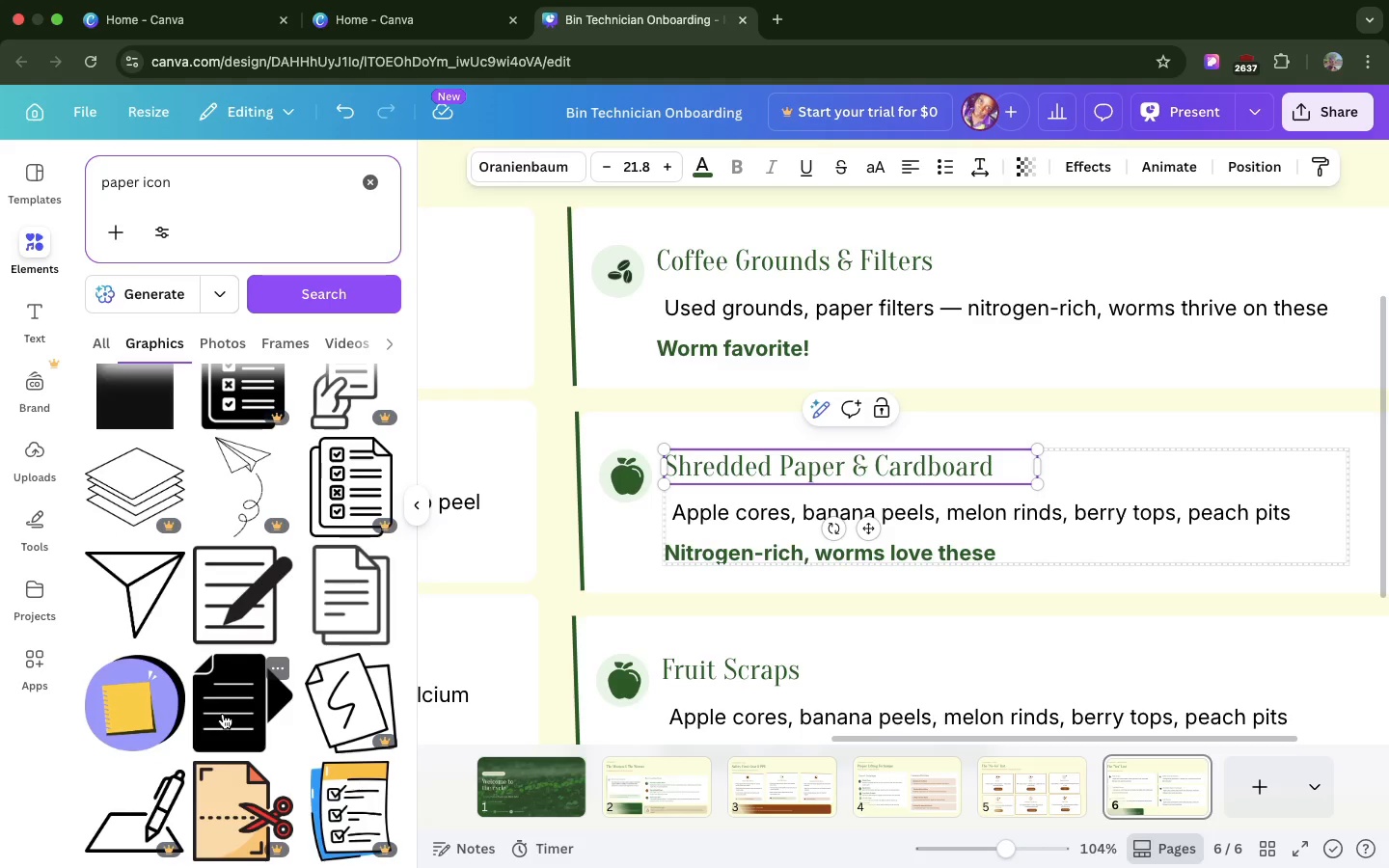 
left_click_drag(start_coordinate=[223, 714], to_coordinate=[416, 539])
 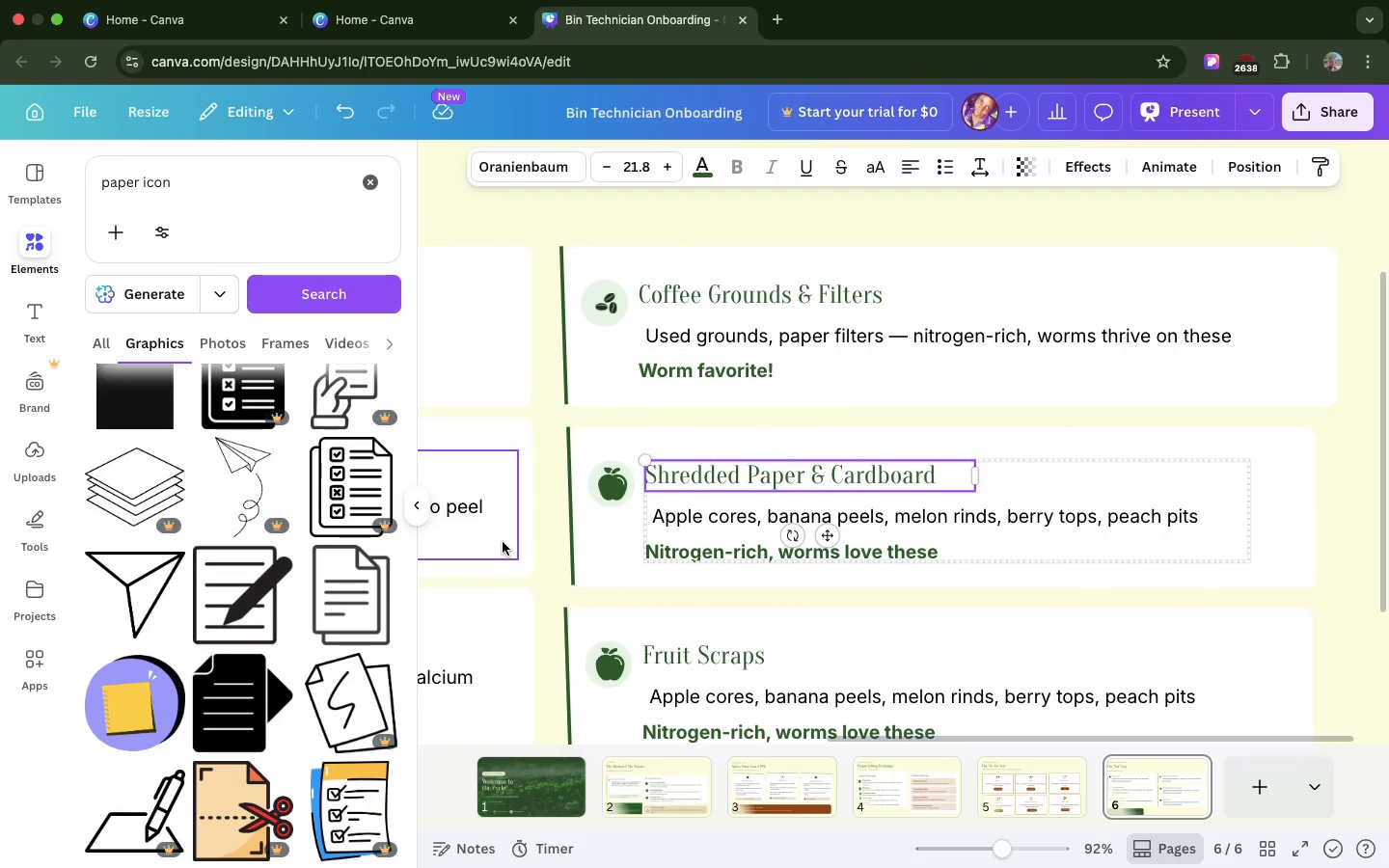 
scroll: coordinate [503, 542], scroll_direction: none, amount: 0.0
 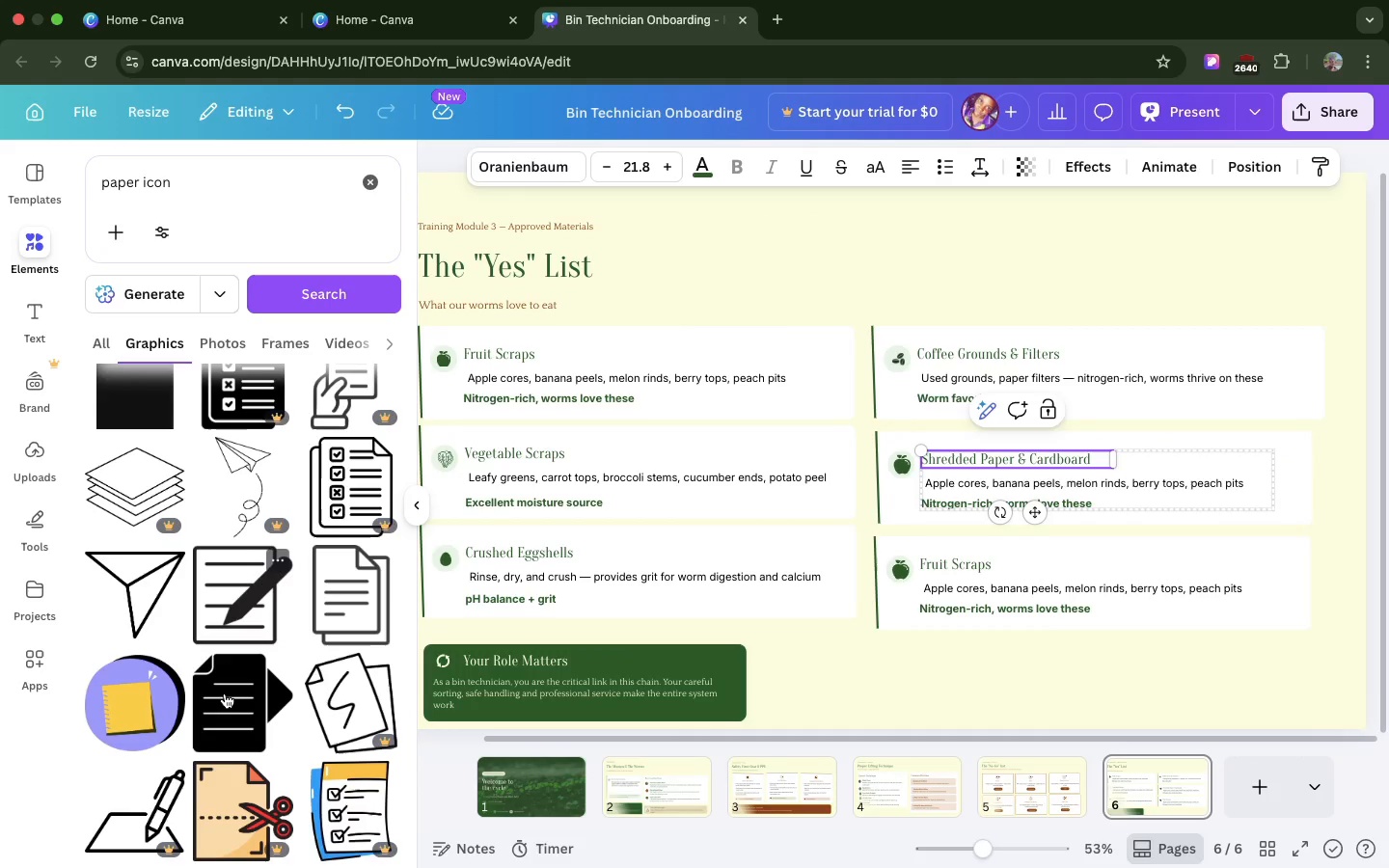 
left_click_drag(start_coordinate=[230, 700], to_coordinate=[710, 284])
 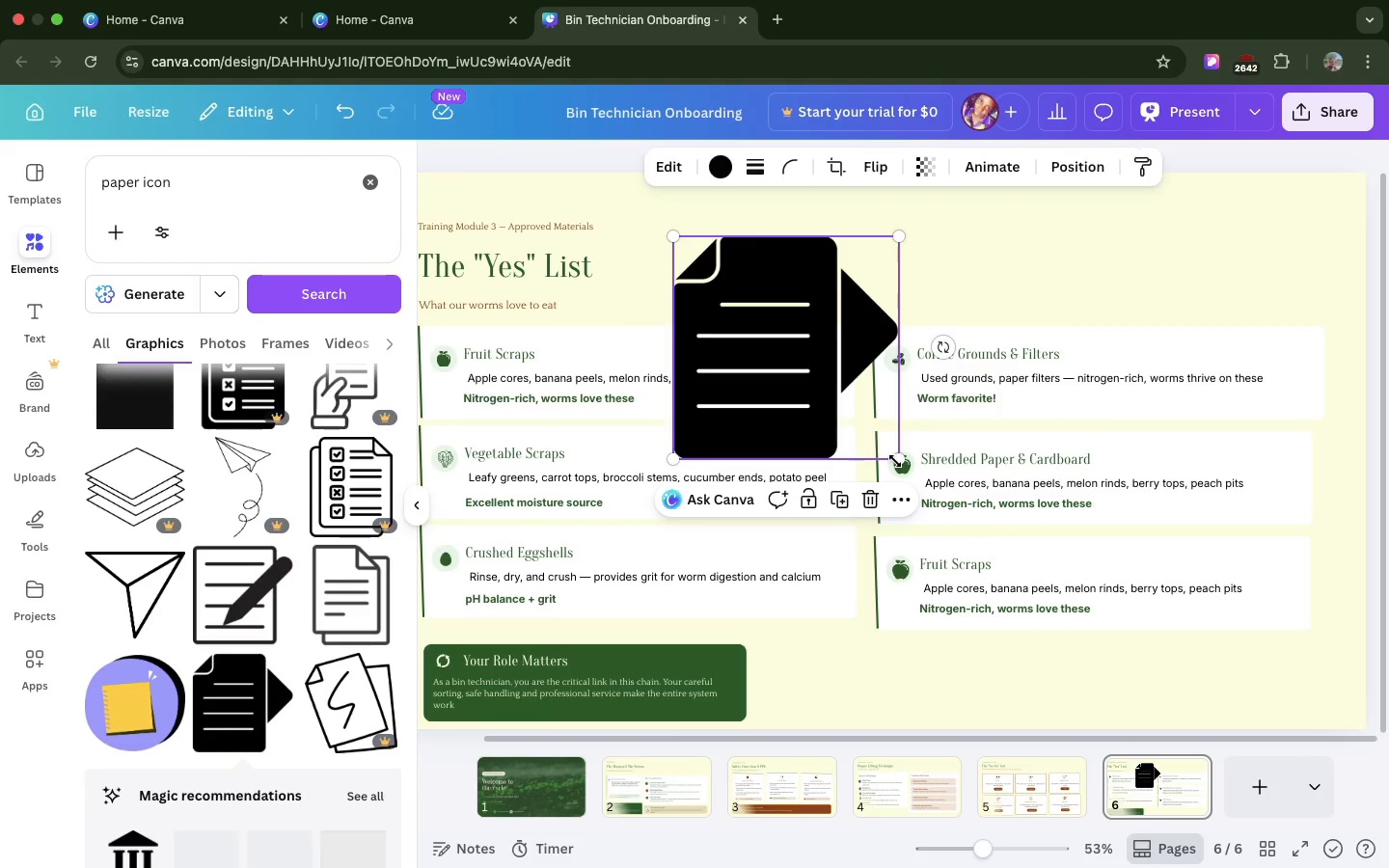 
left_click_drag(start_coordinate=[895, 458], to_coordinate=[708, 230])
 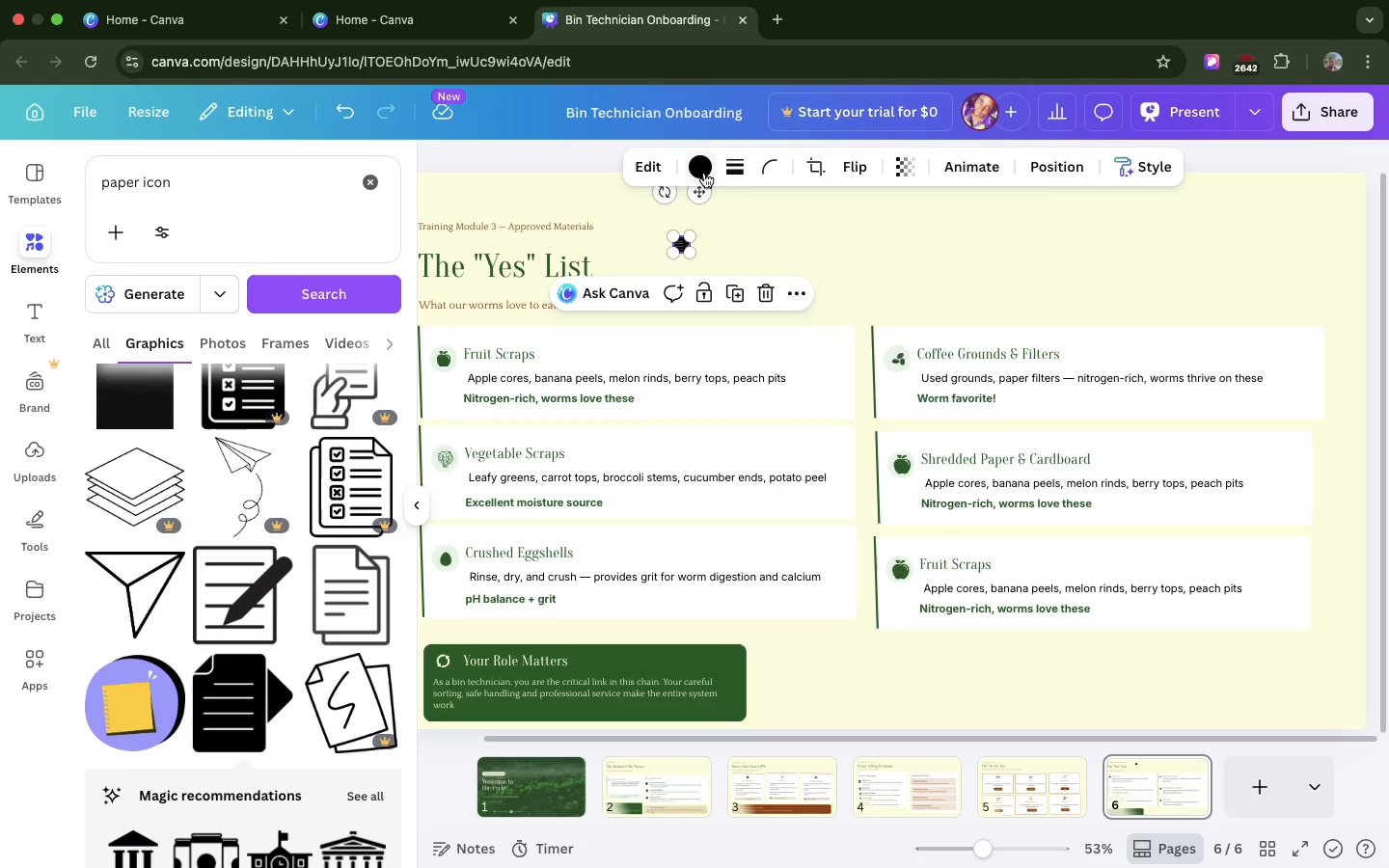 
left_click([704, 173])
 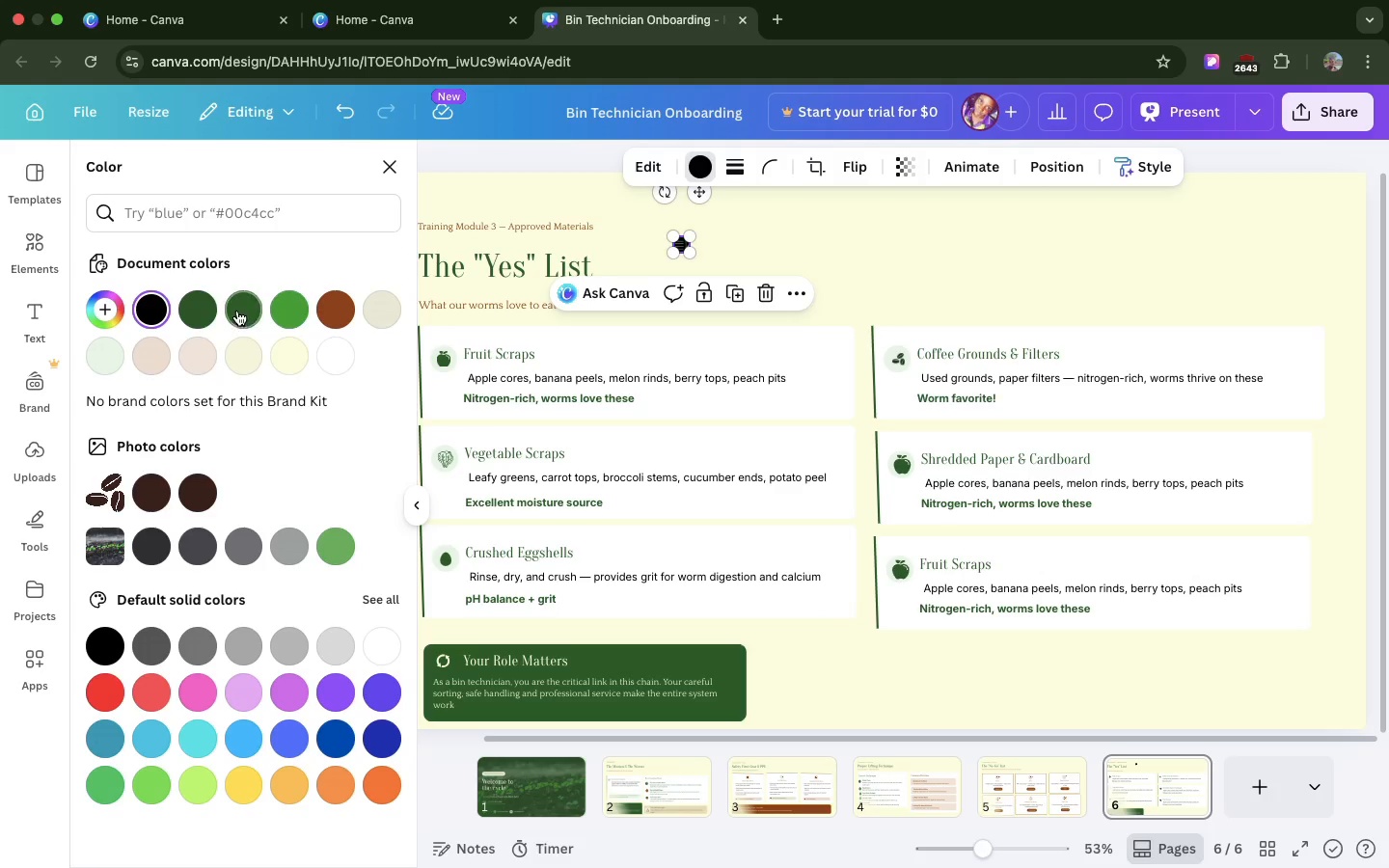 
left_click([237, 310])
 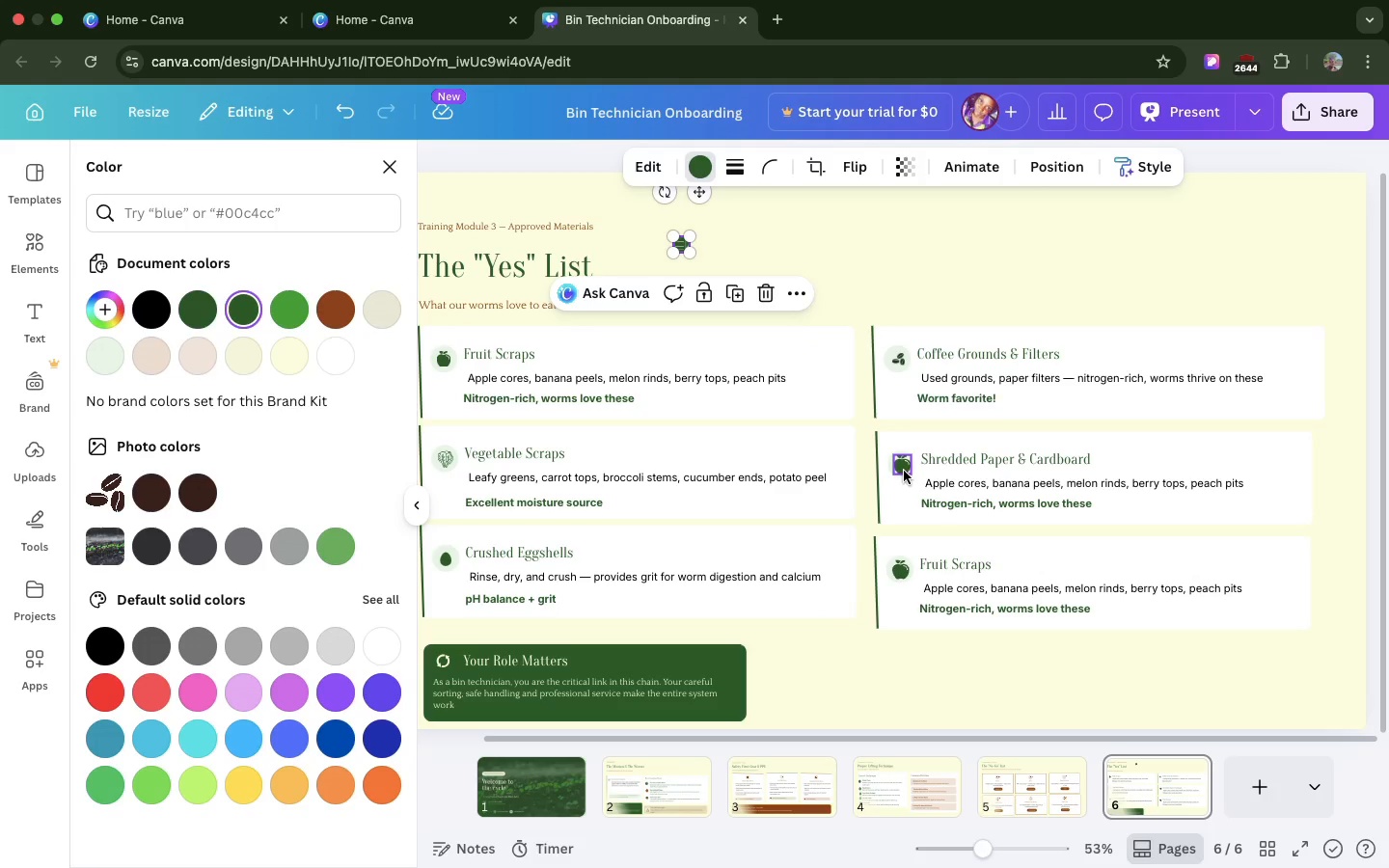 
left_click([902, 468])
 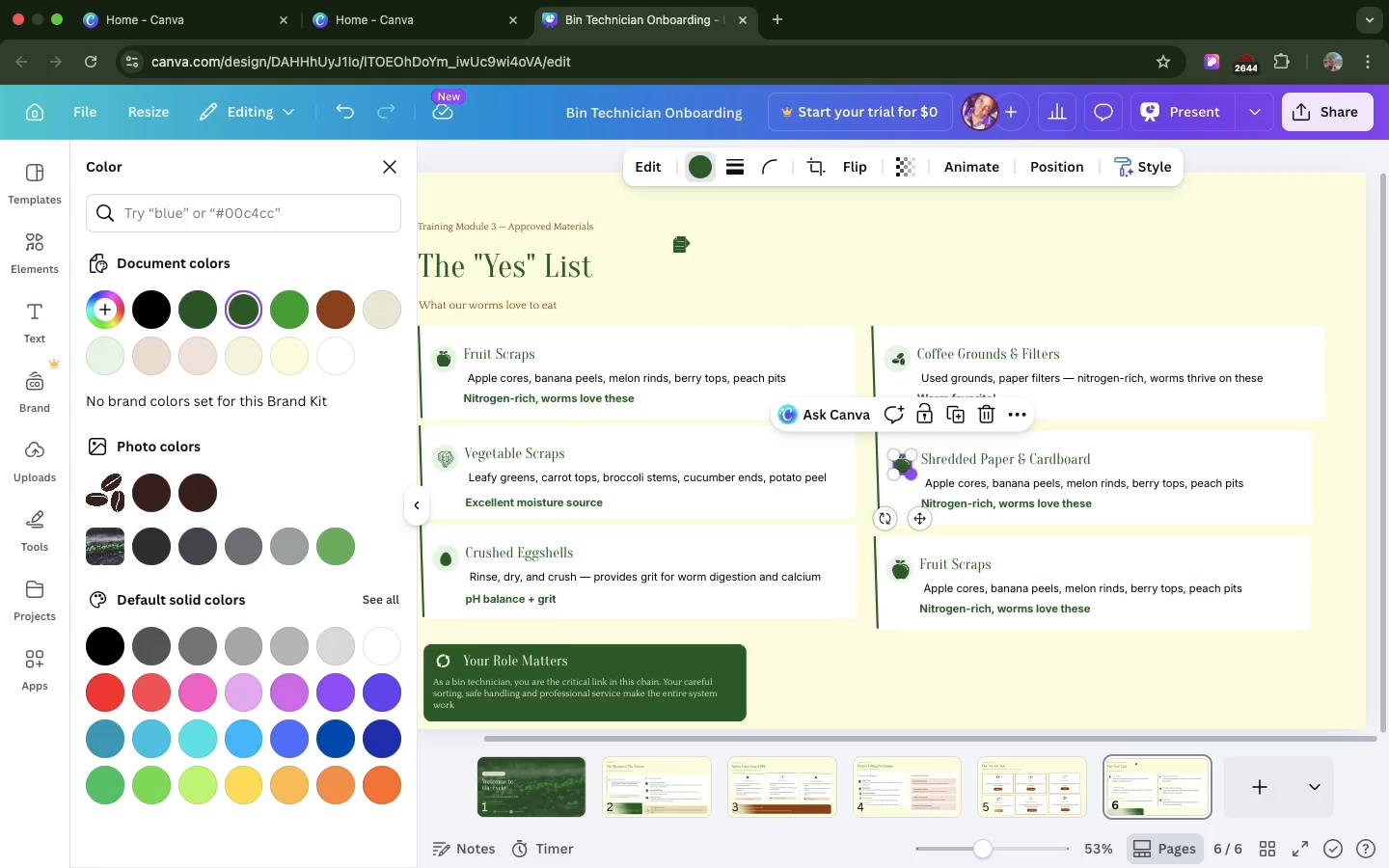 
key(Backspace)
 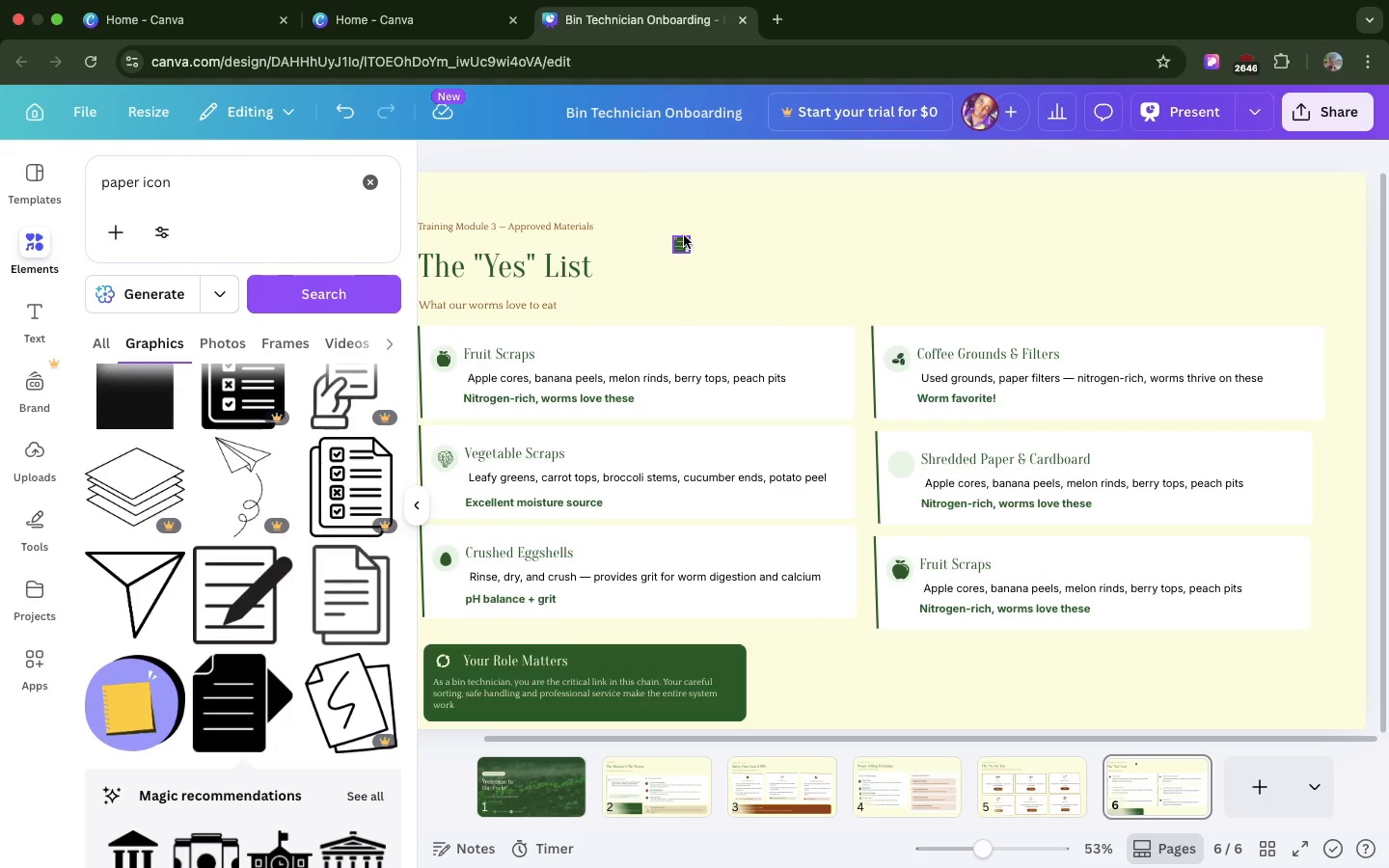 
left_click_drag(start_coordinate=[684, 236], to_coordinate=[906, 458])
 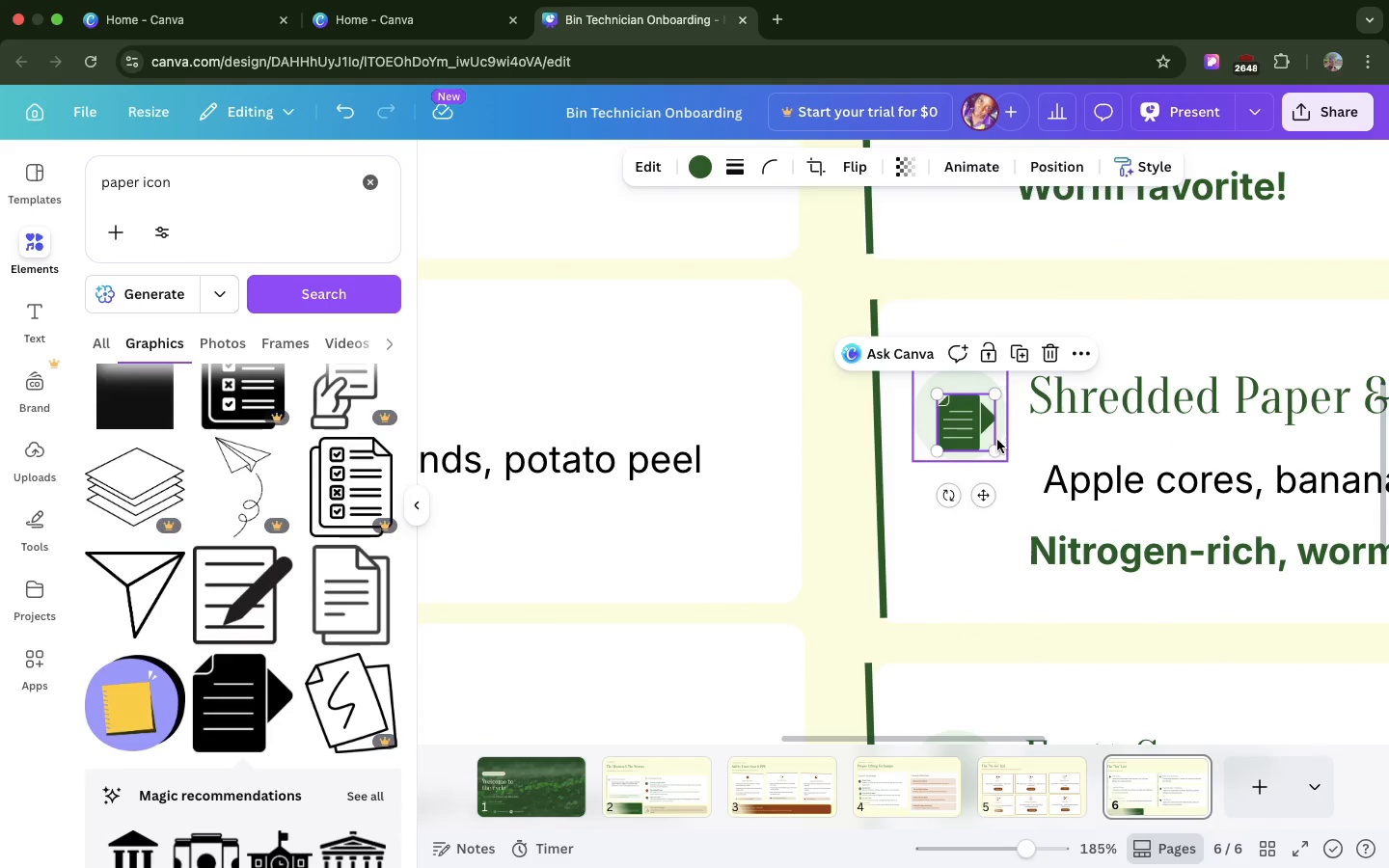 
left_click_drag(start_coordinate=[967, 424], to_coordinate=[963, 418])
 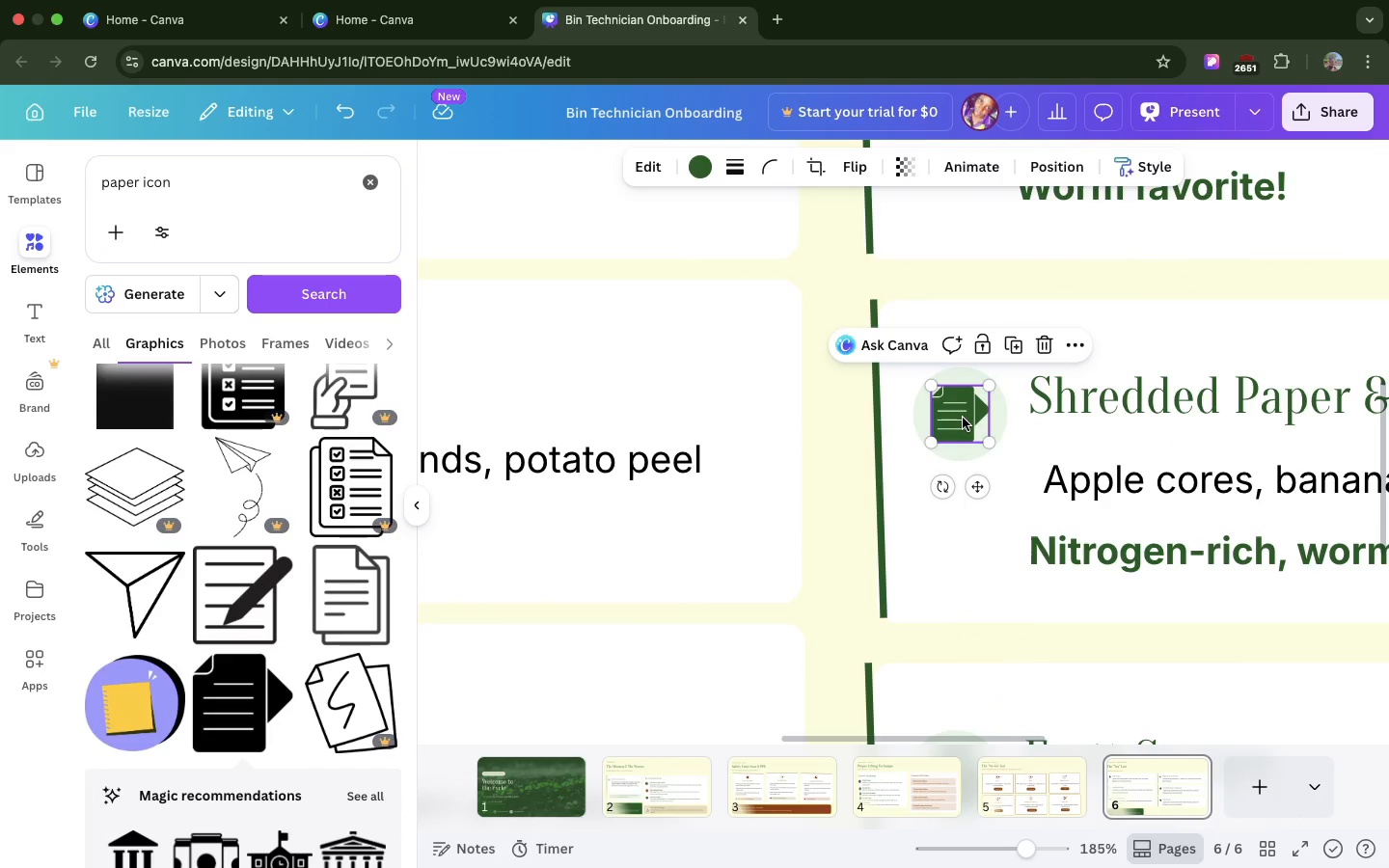 
wait(9.1)
 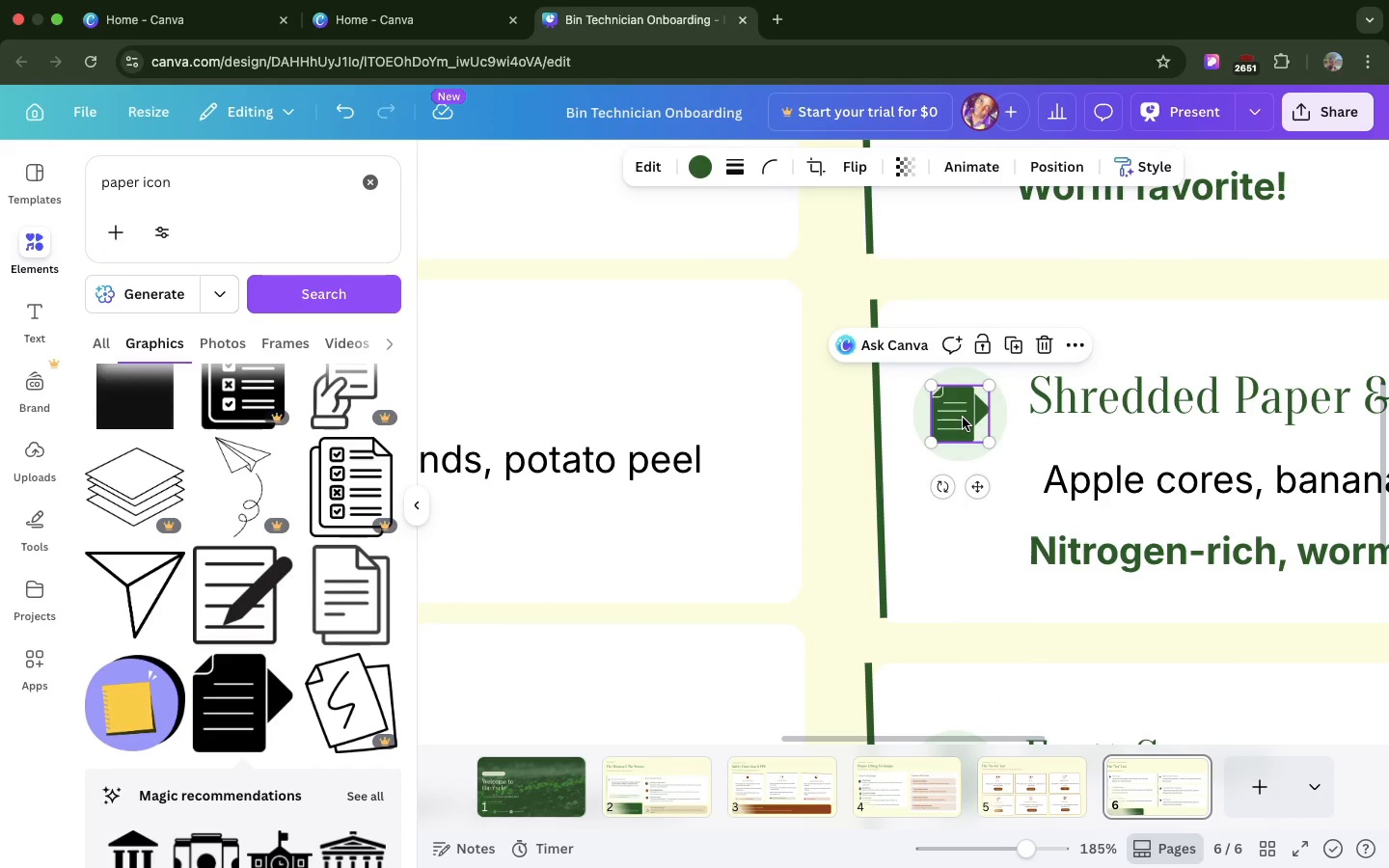 
scroll: coordinate [963, 418], scroll_direction: down, amount: 22.0
 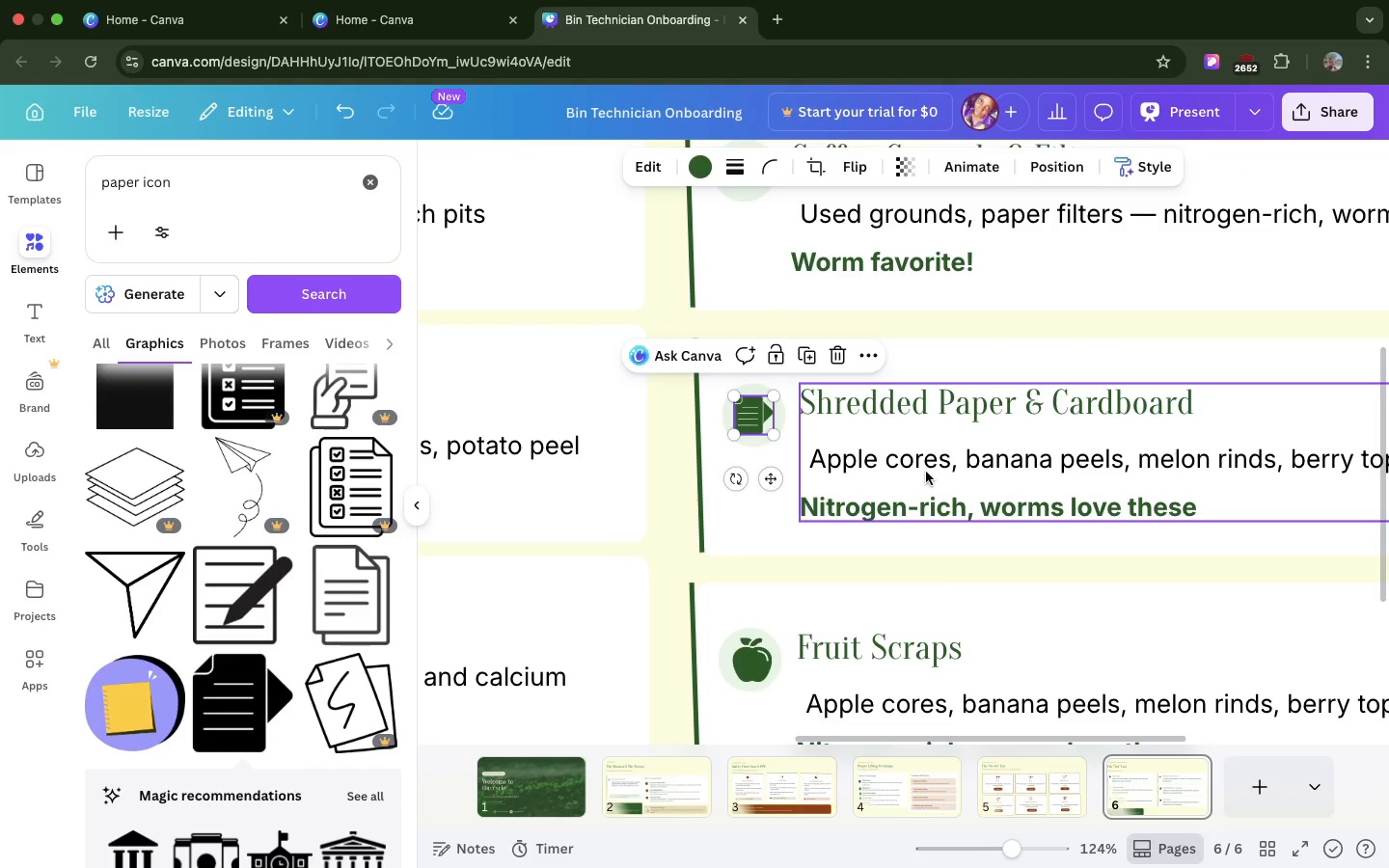 
double_click([926, 472])
 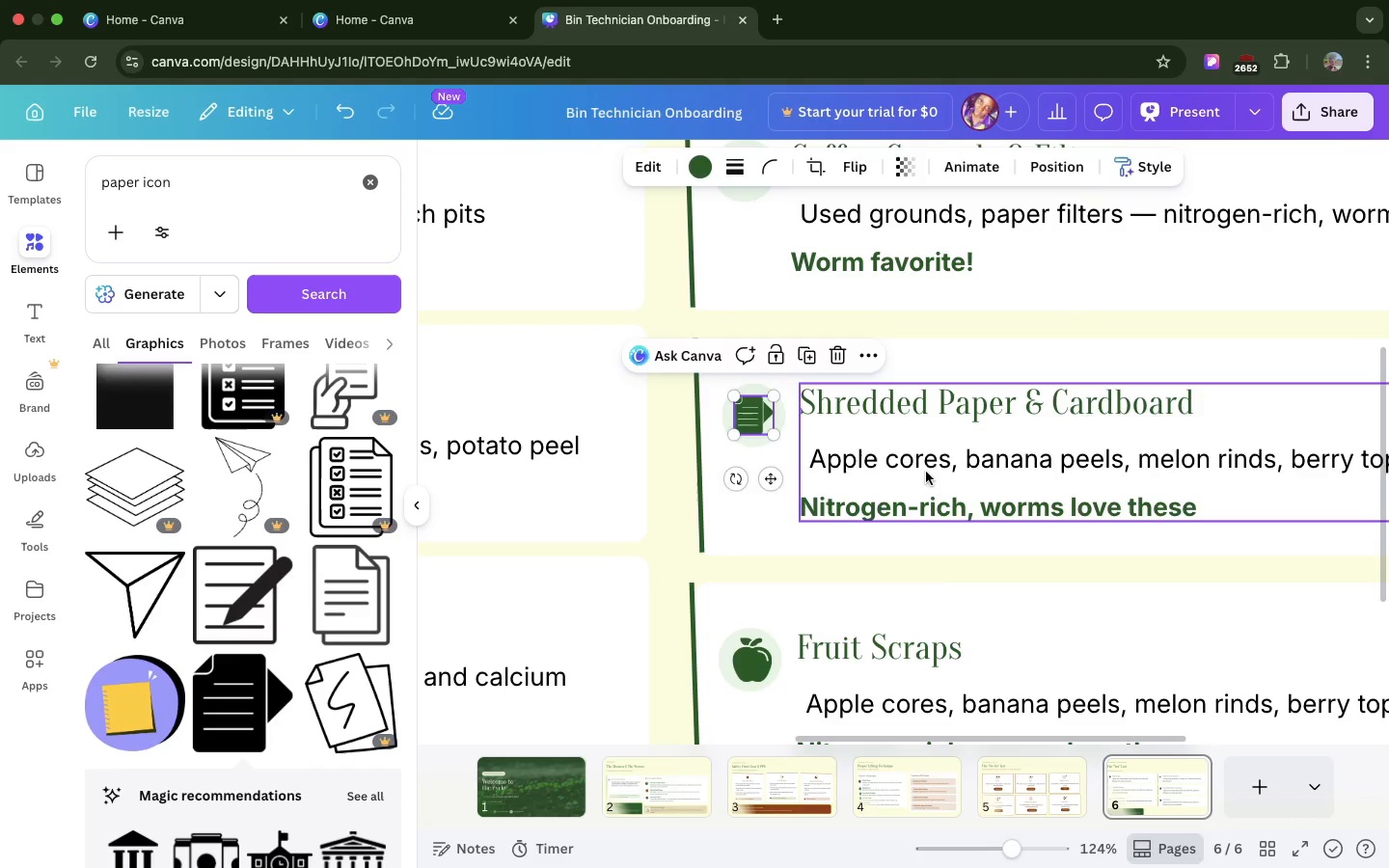 
triple_click([926, 472])
 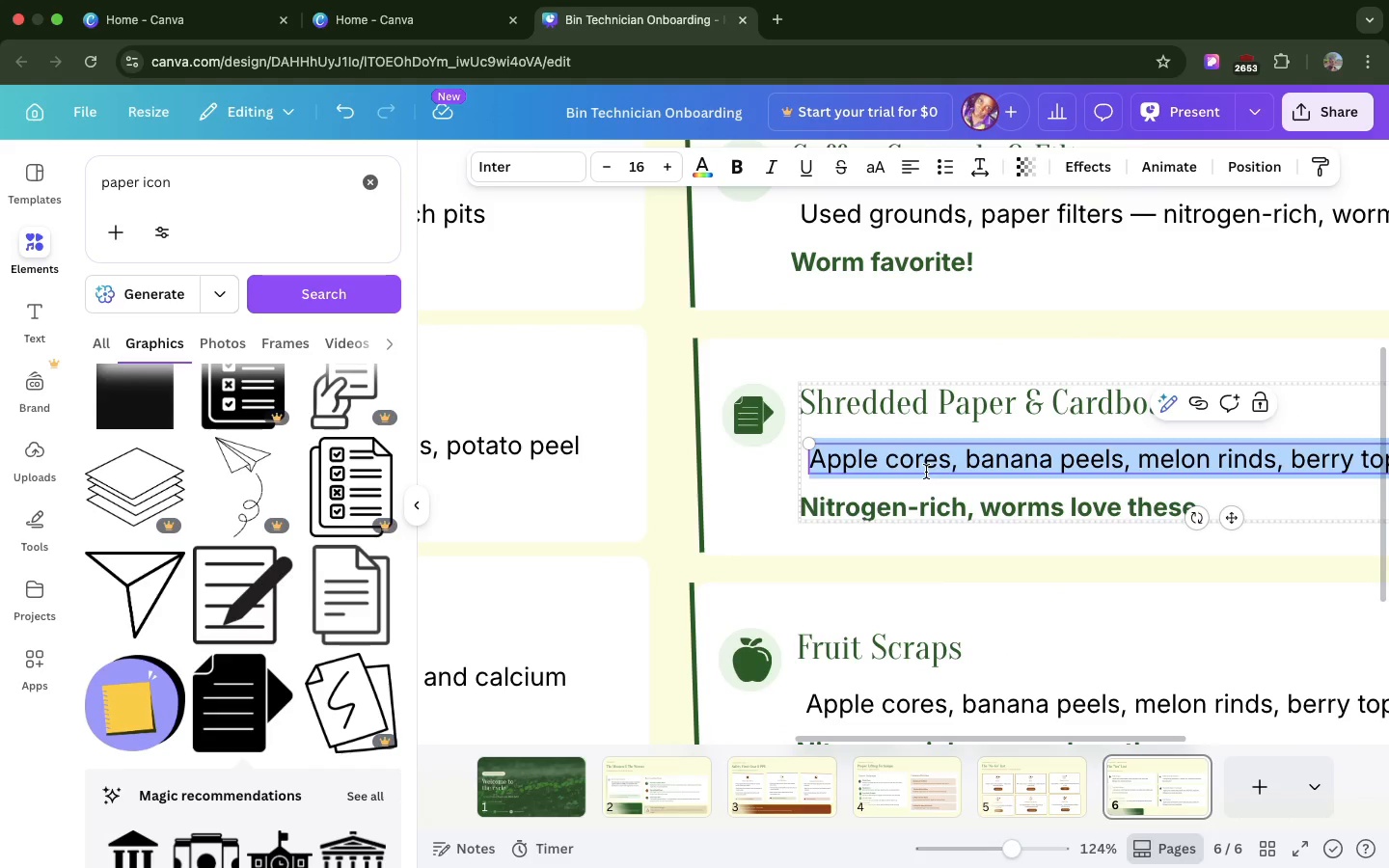 
key(Meta+CommandLeft)
 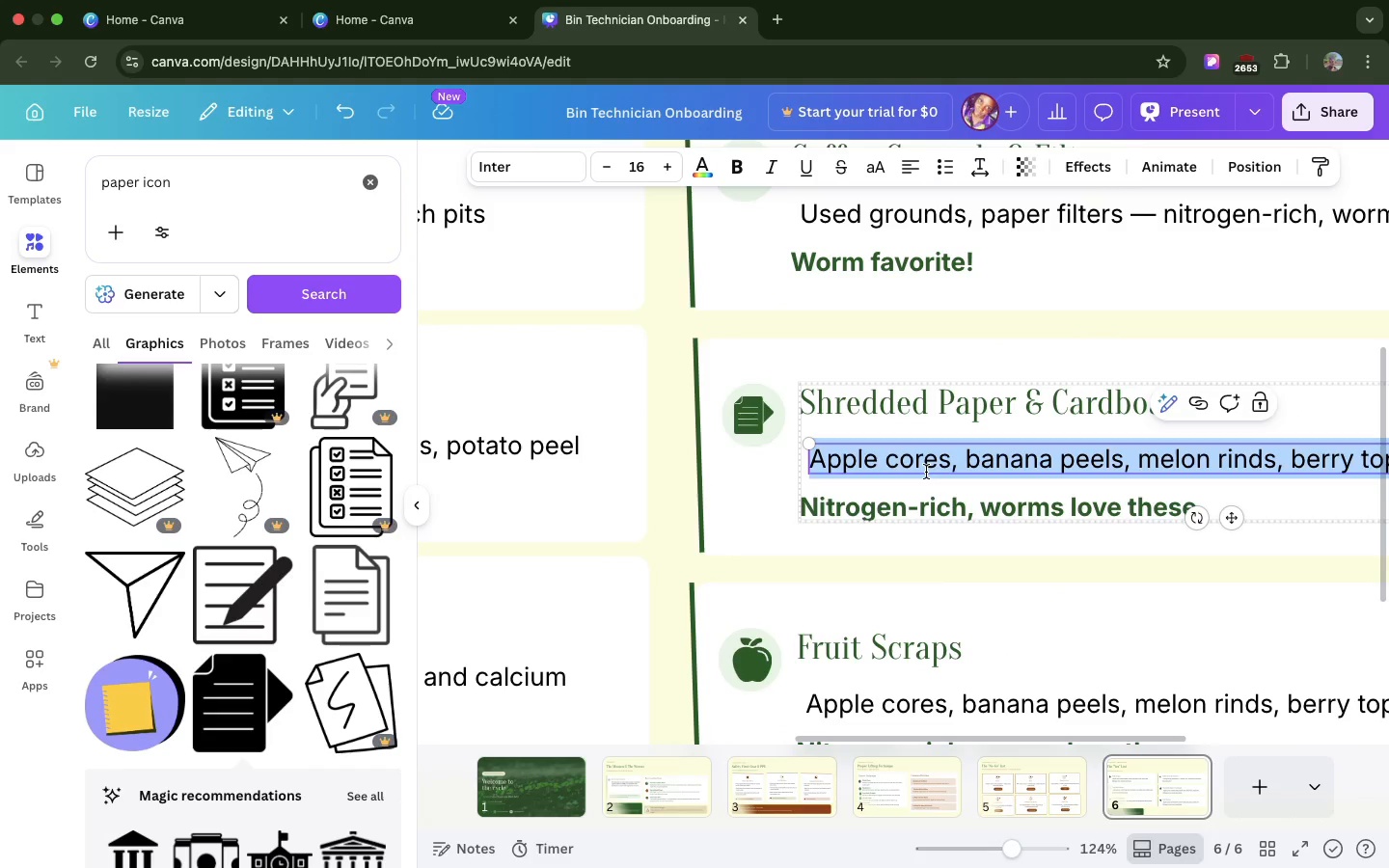 
key(Meta+V)
 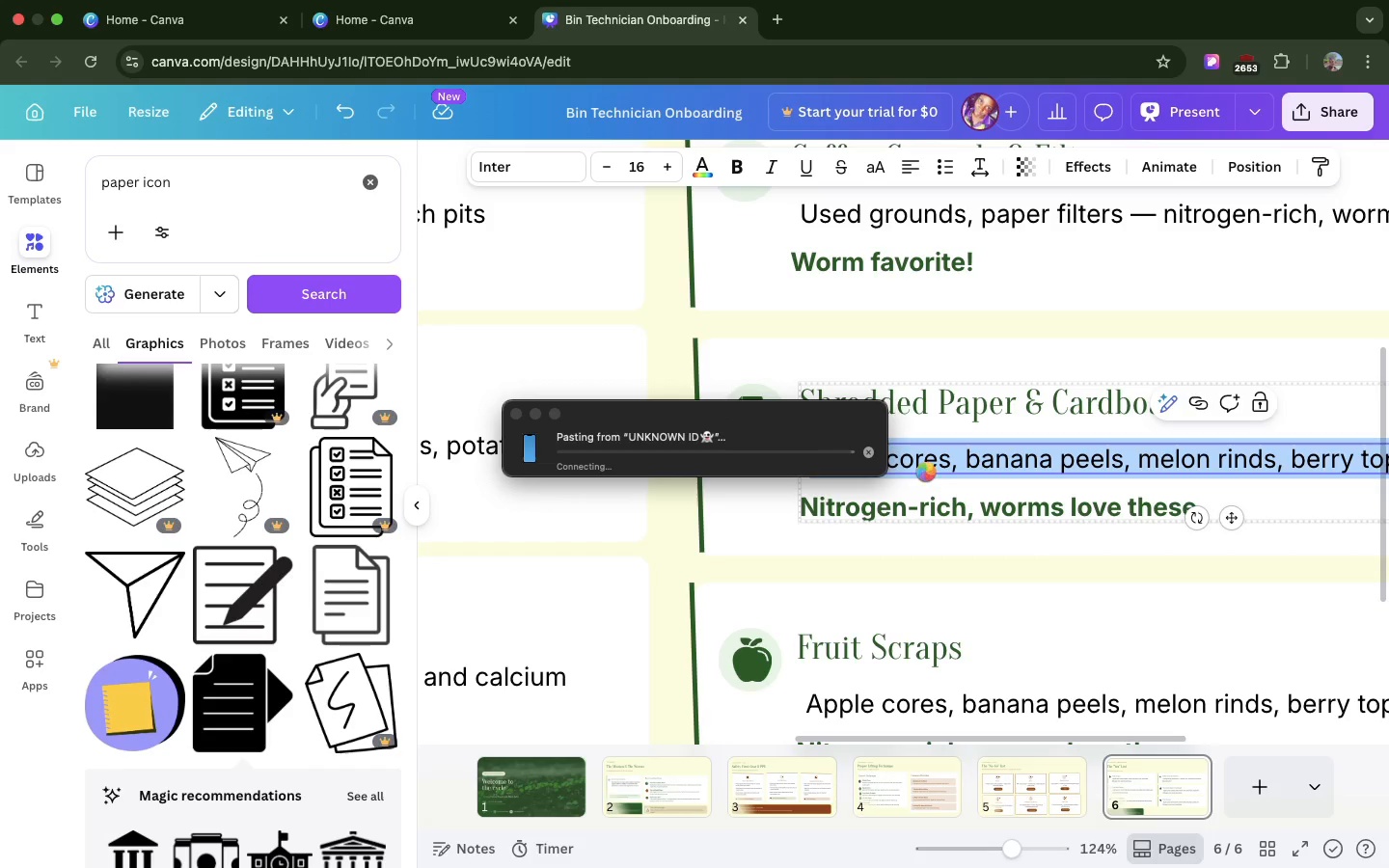 
wait(8.76)
 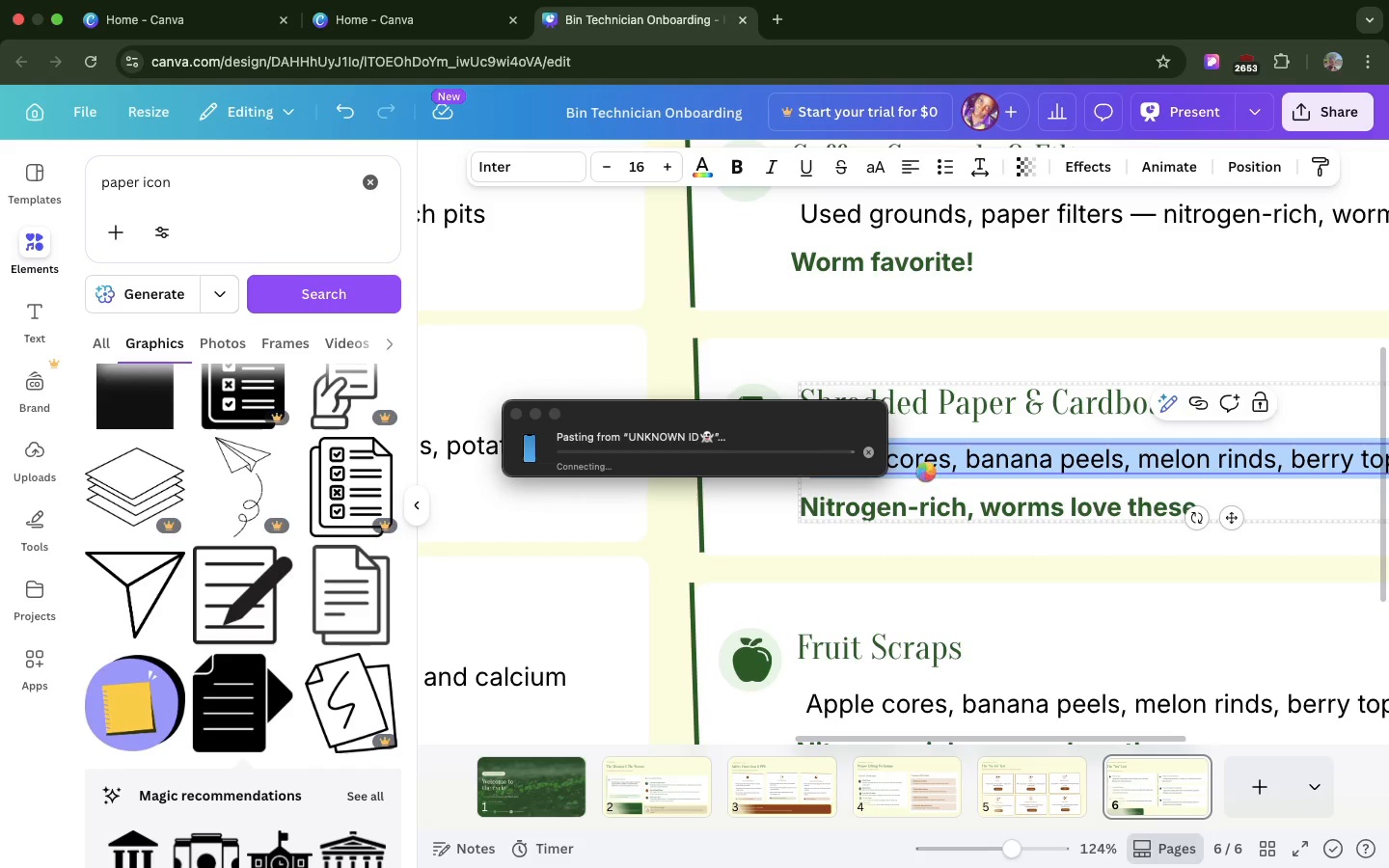 
key(Backspace)
 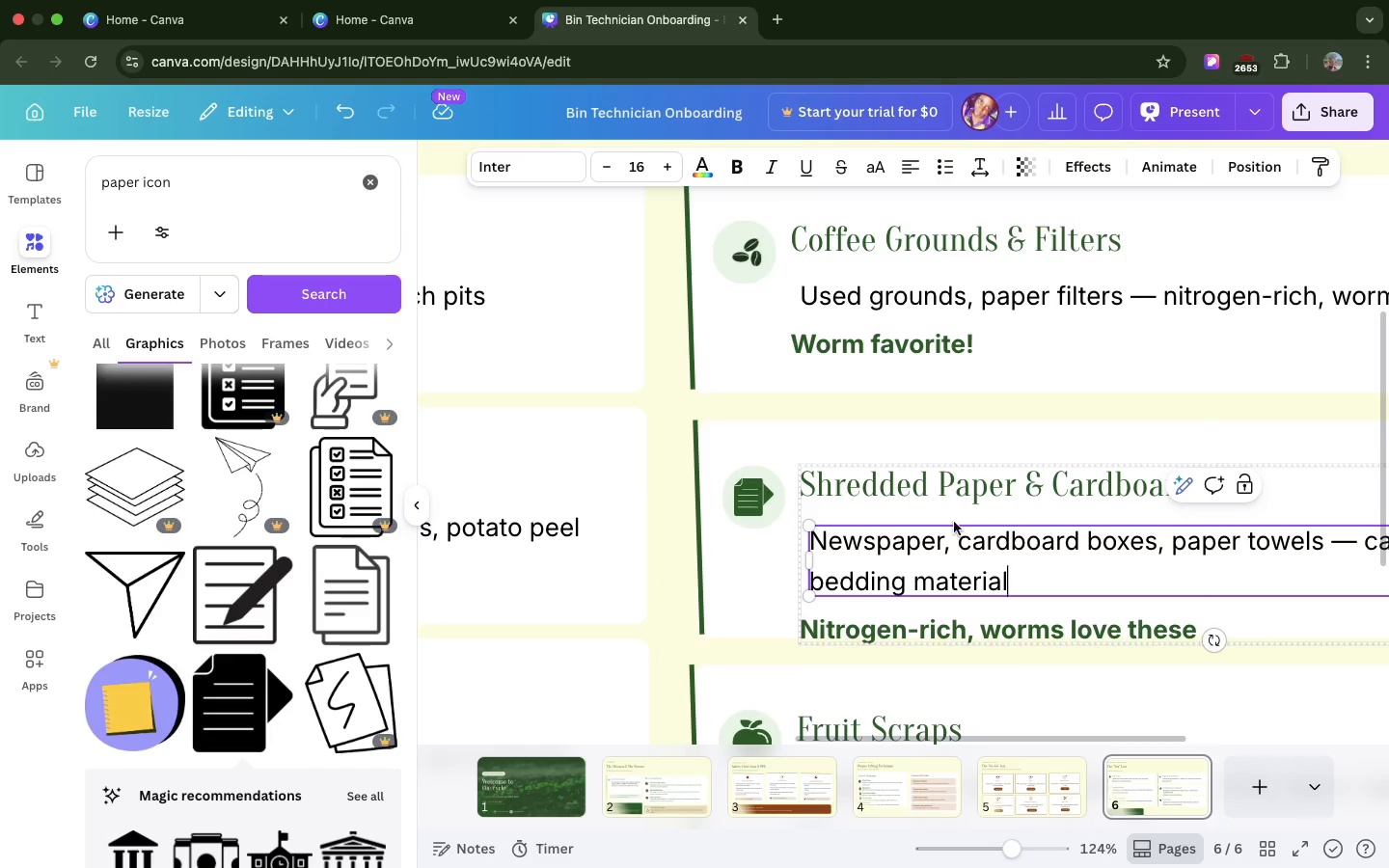 
scroll: coordinate [953, 551], scroll_direction: down, amount: 25.0
 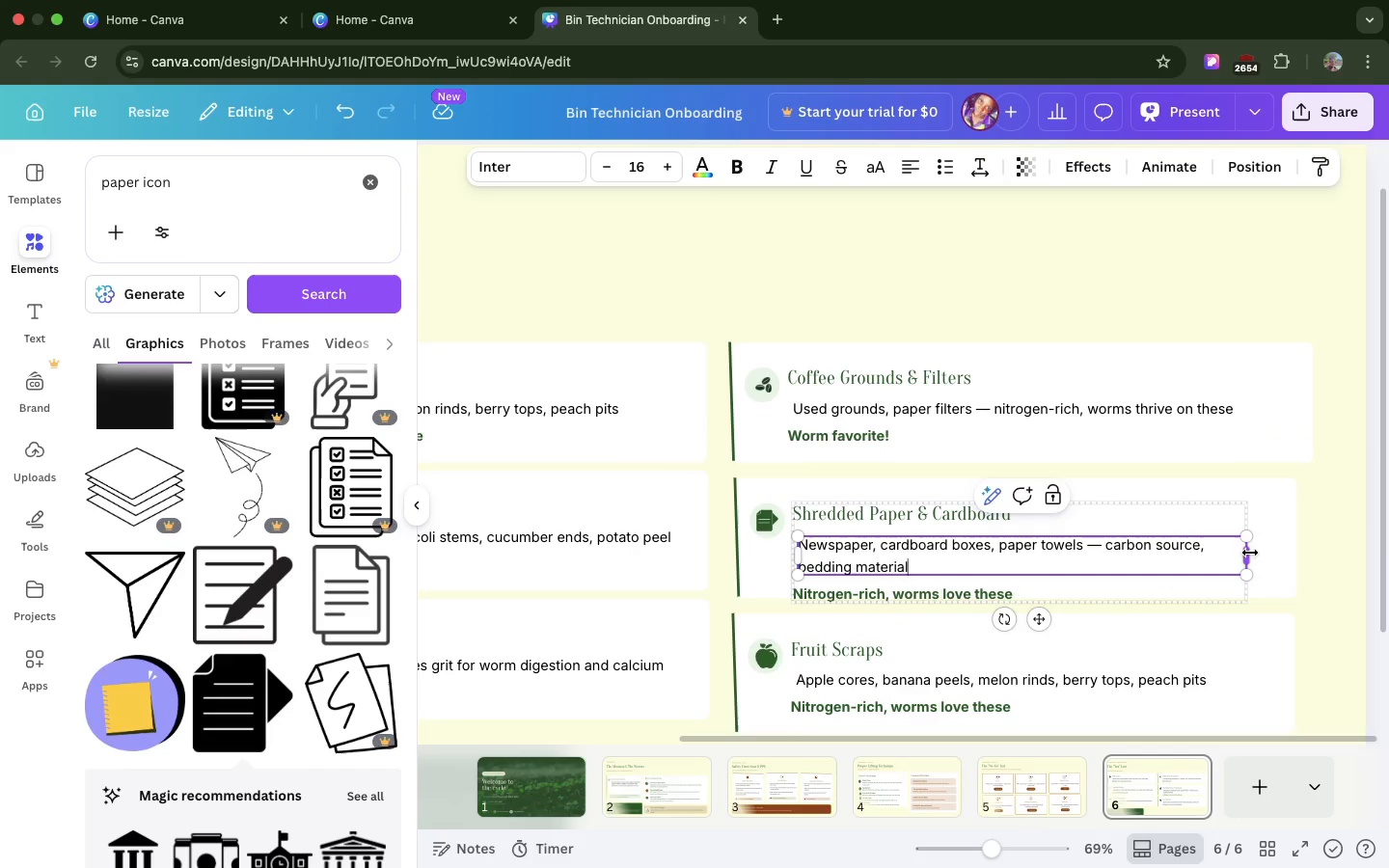 
left_click_drag(start_coordinate=[1250, 553], to_coordinate=[1285, 547])
 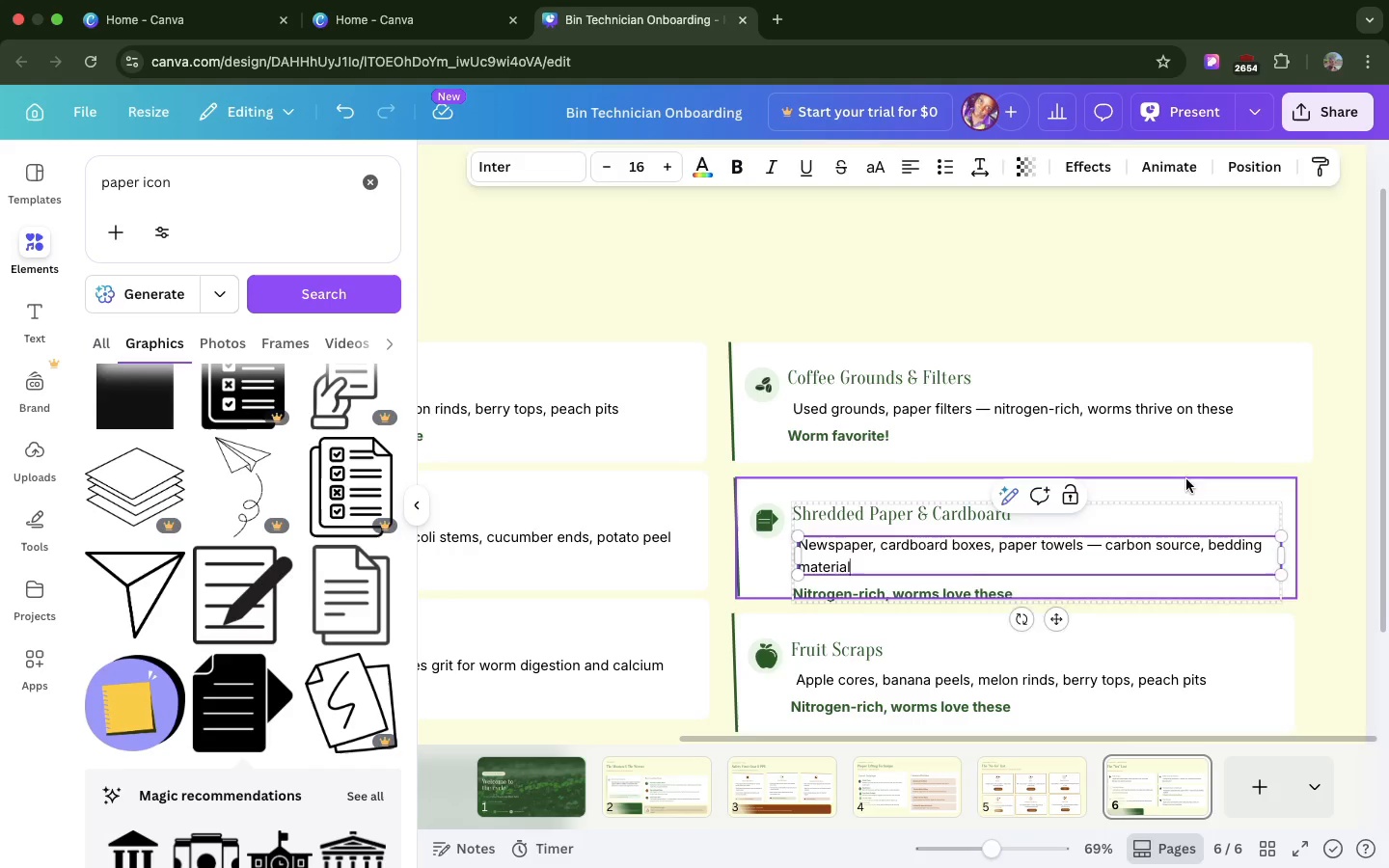 
left_click([1186, 479])
 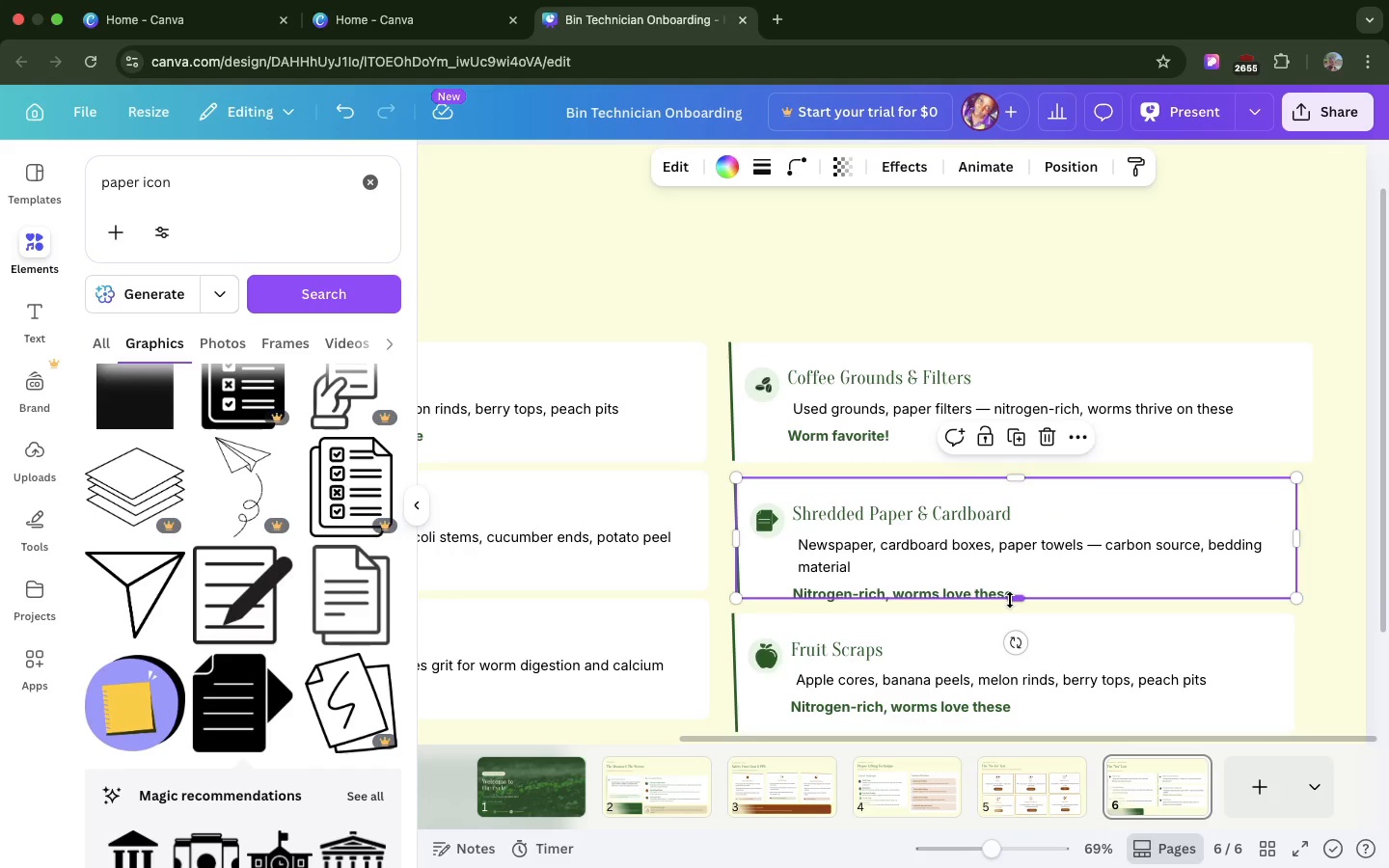 
left_click_drag(start_coordinate=[1010, 600], to_coordinate=[1010, 607])
 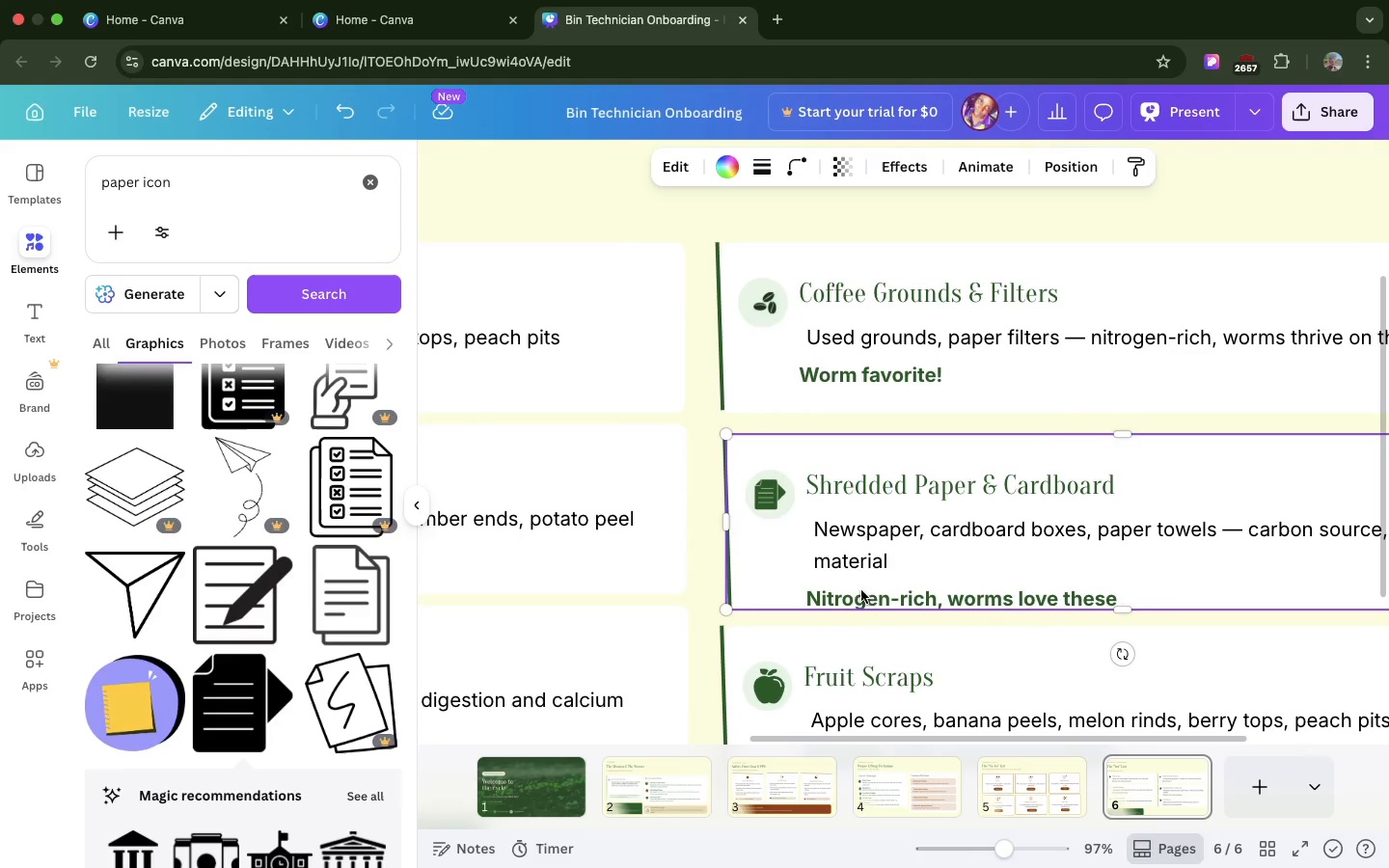 
left_click([861, 597])
 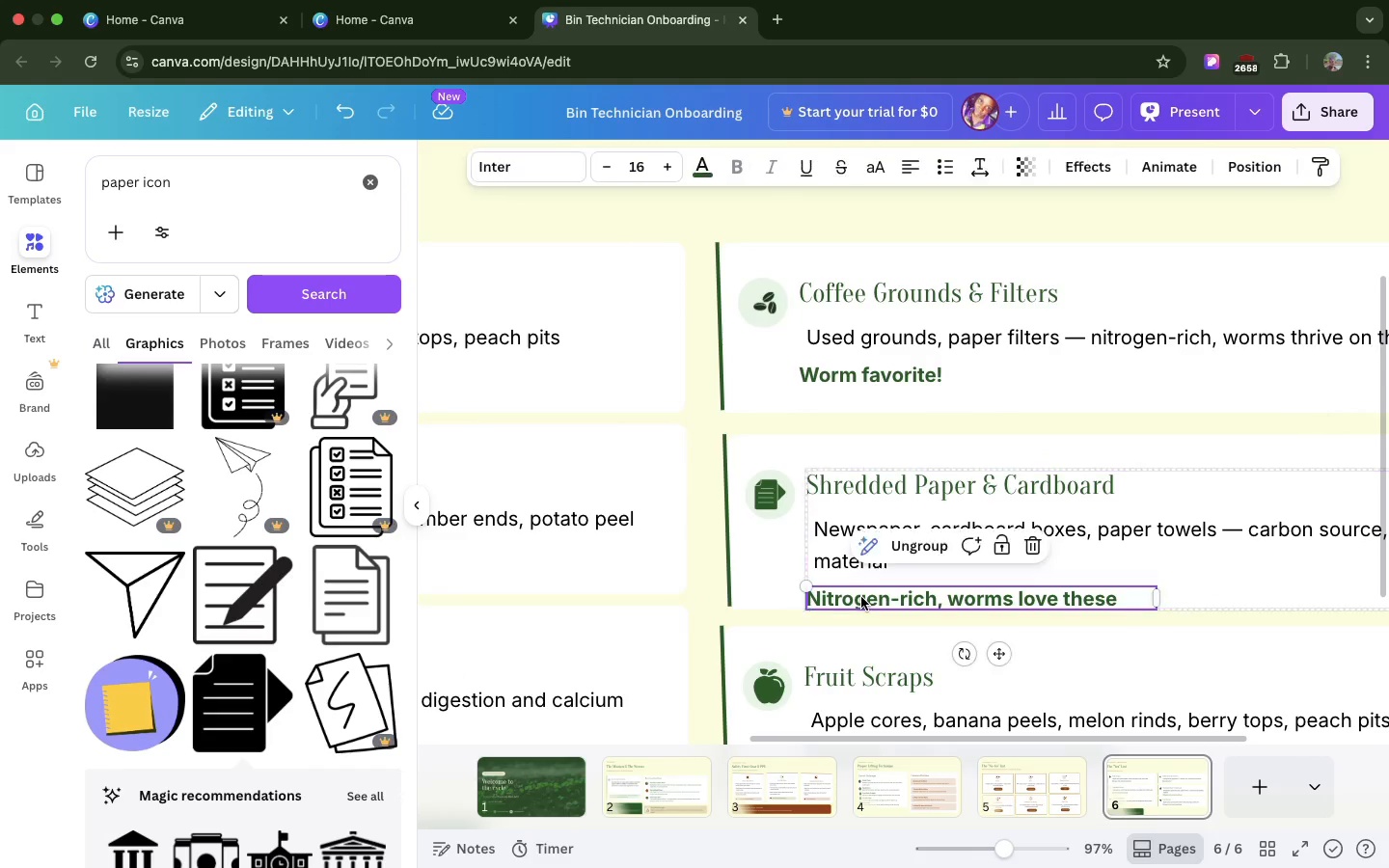 
left_click([861, 597])
 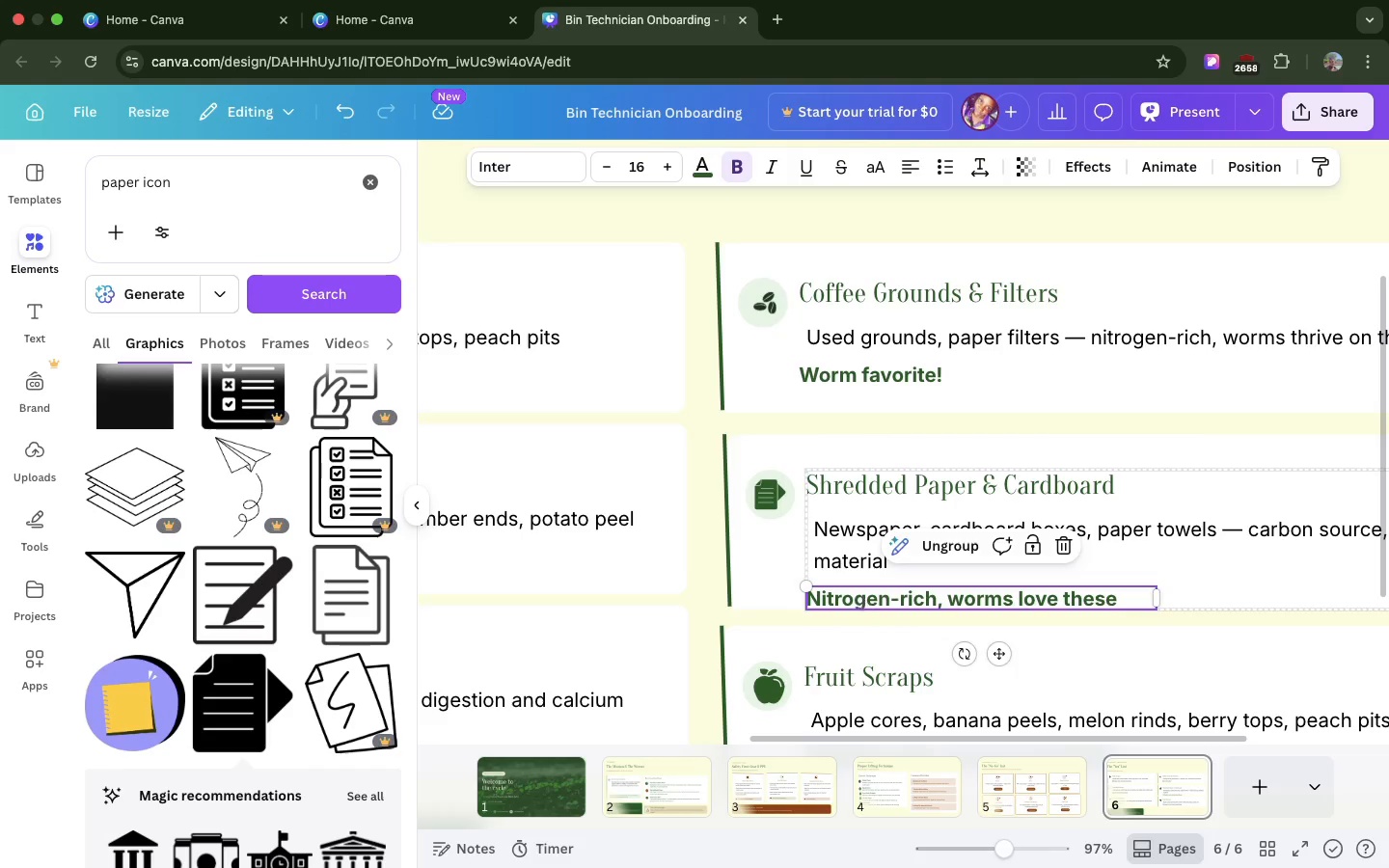 
hold_key(key=ArrowUp, duration=1.43)
 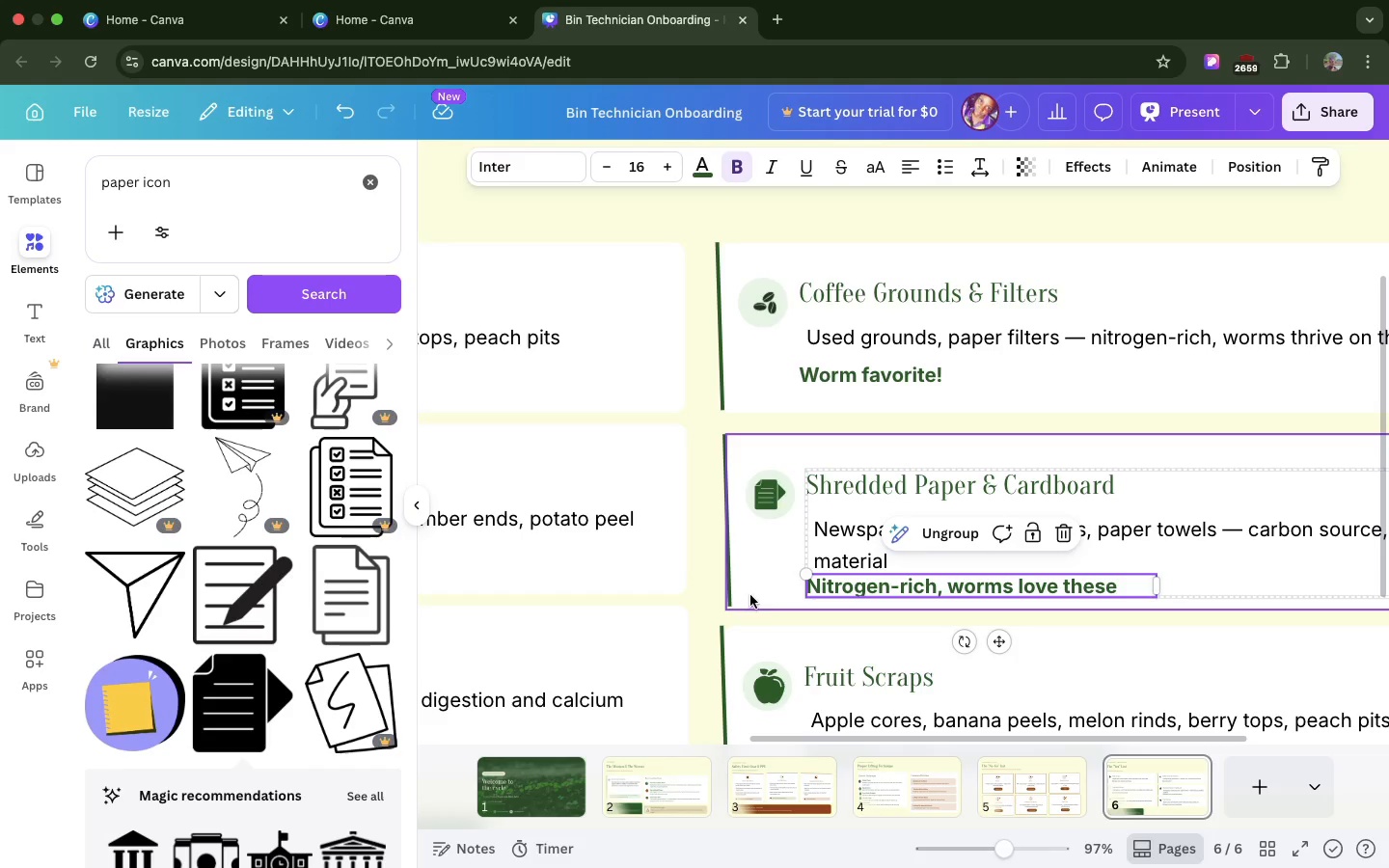 
double_click([762, 593])
 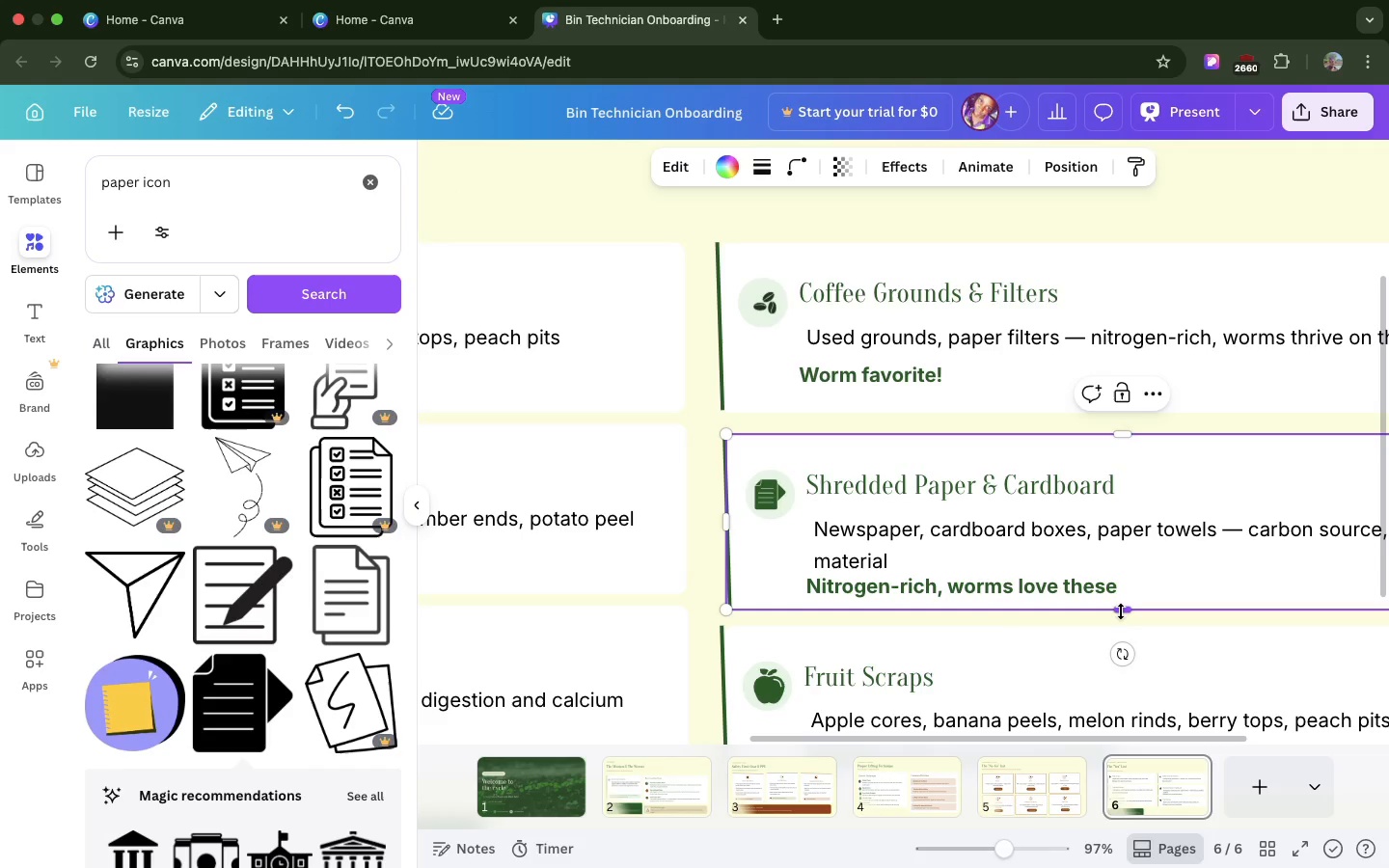 
left_click_drag(start_coordinate=[1121, 611], to_coordinate=[1121, 619])
 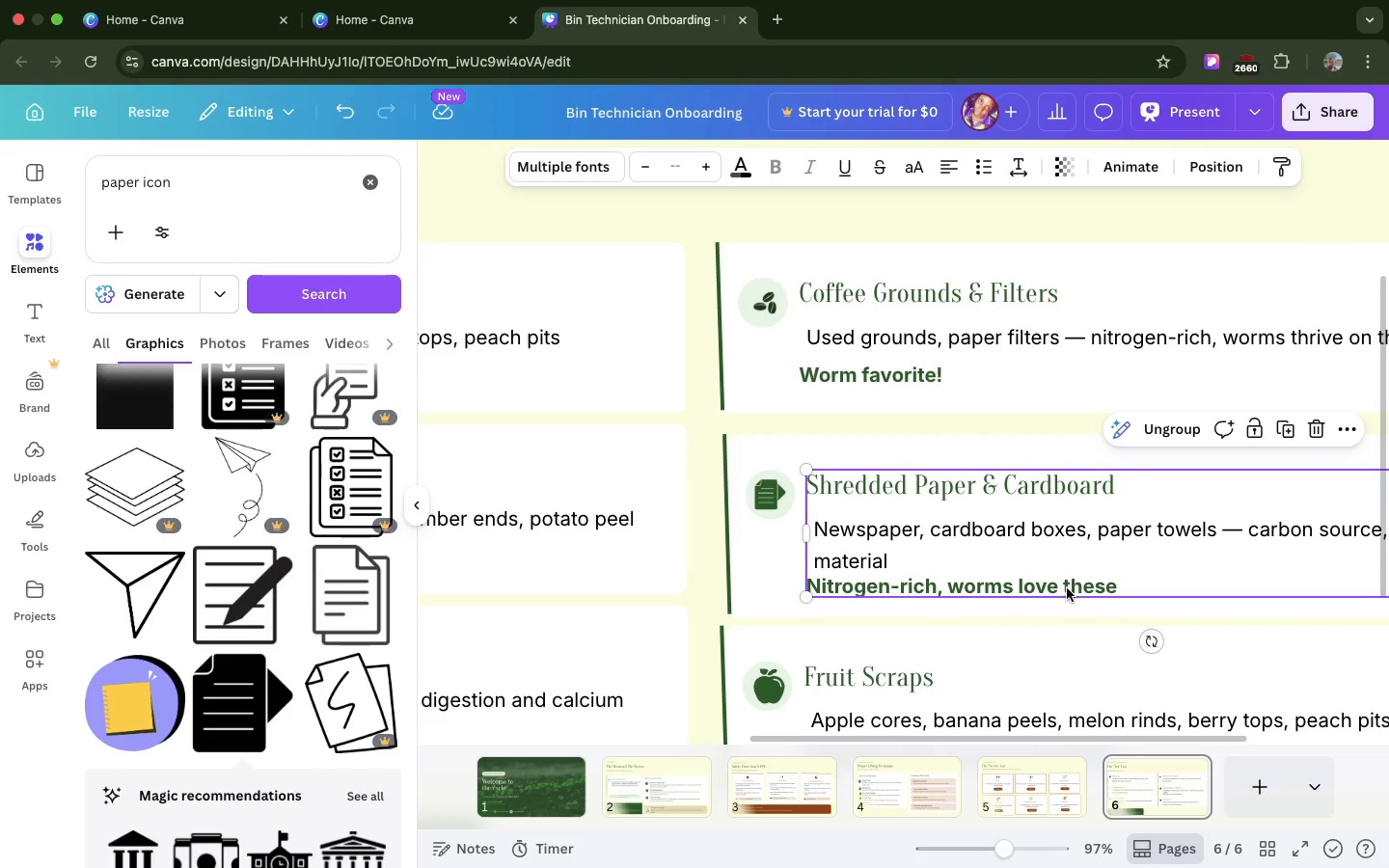 
double_click([1067, 588])
 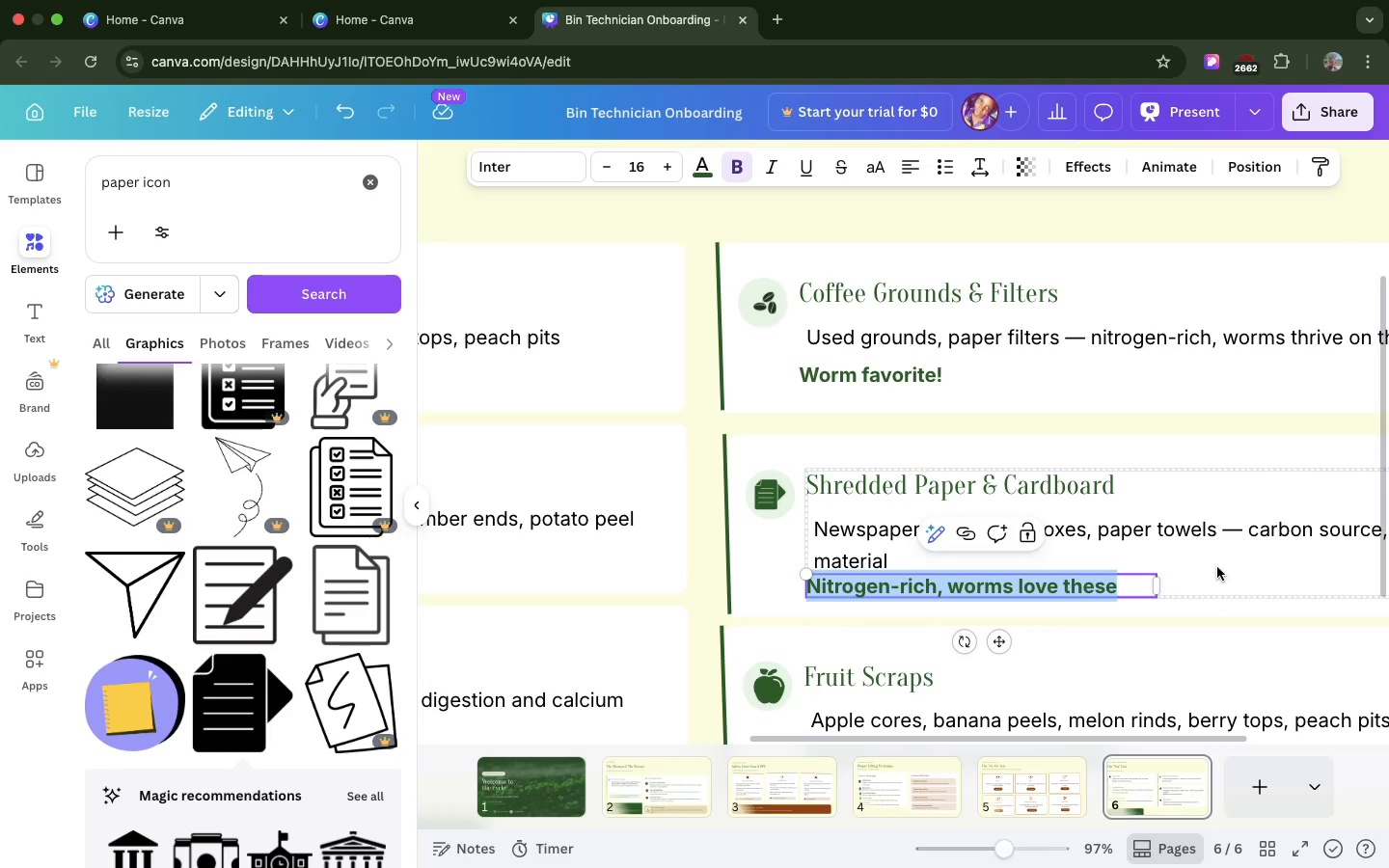 
left_click([1217, 567])
 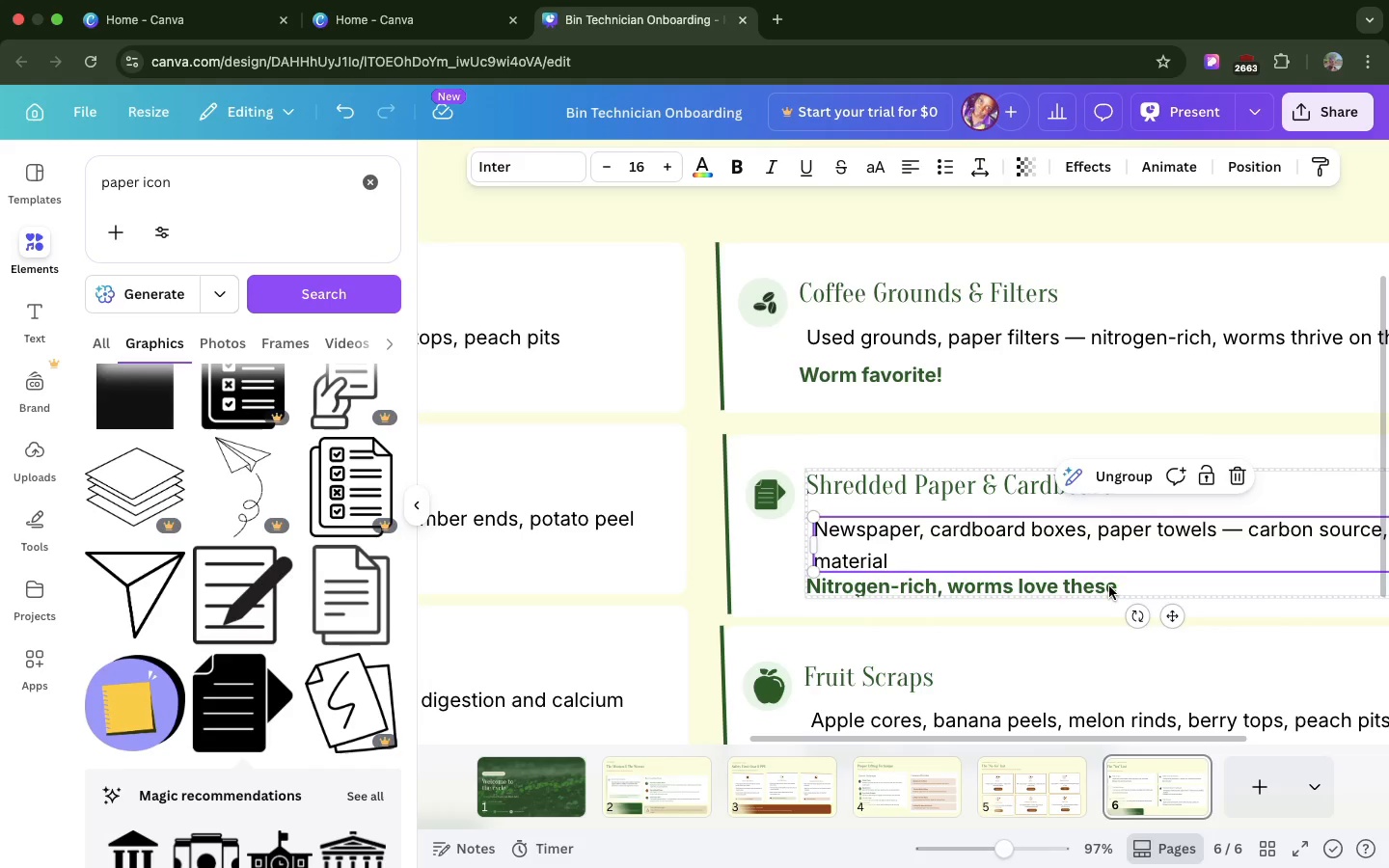 
left_click([1109, 586])
 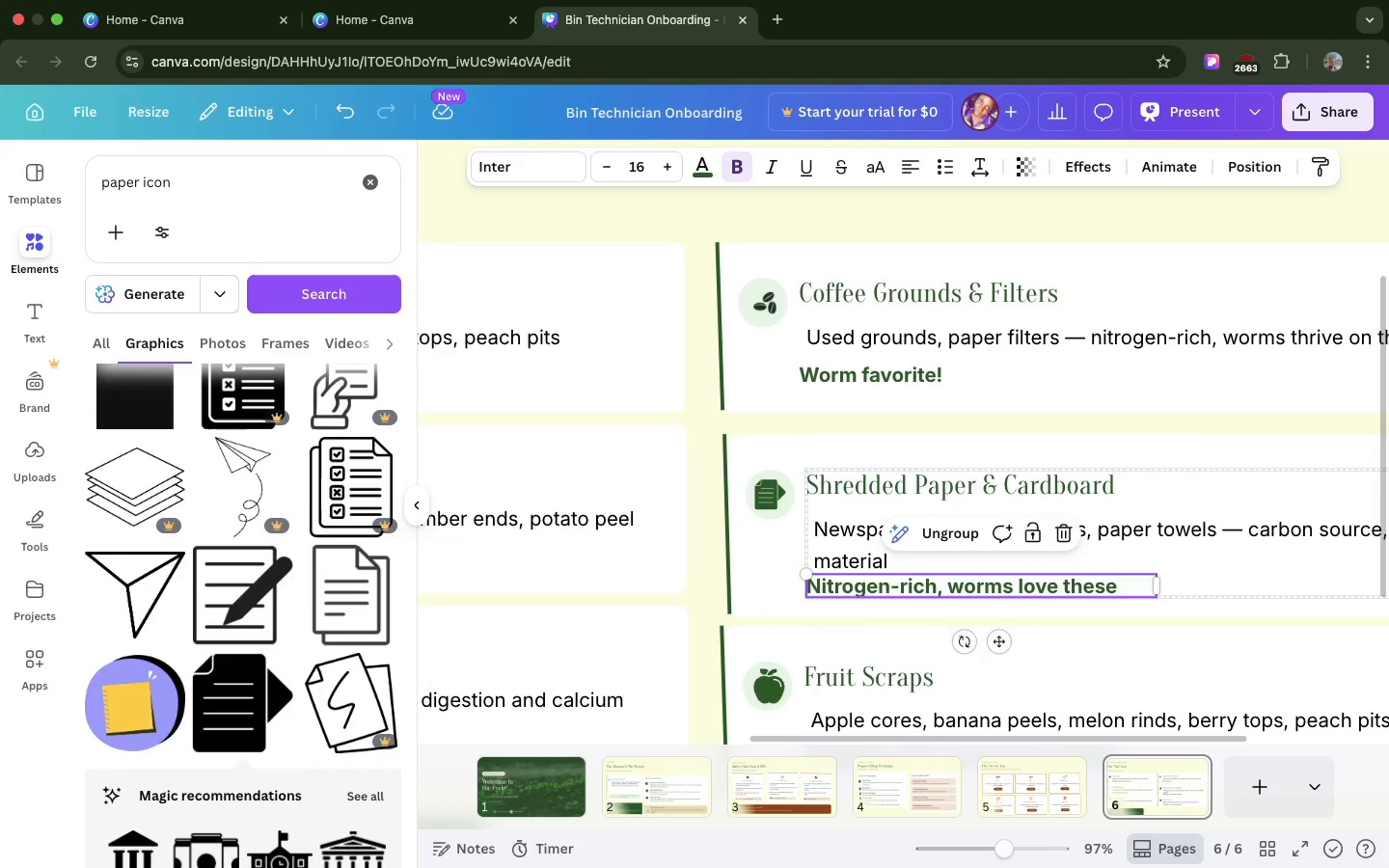 
hold_key(key=ArrowDown, duration=0.8)
 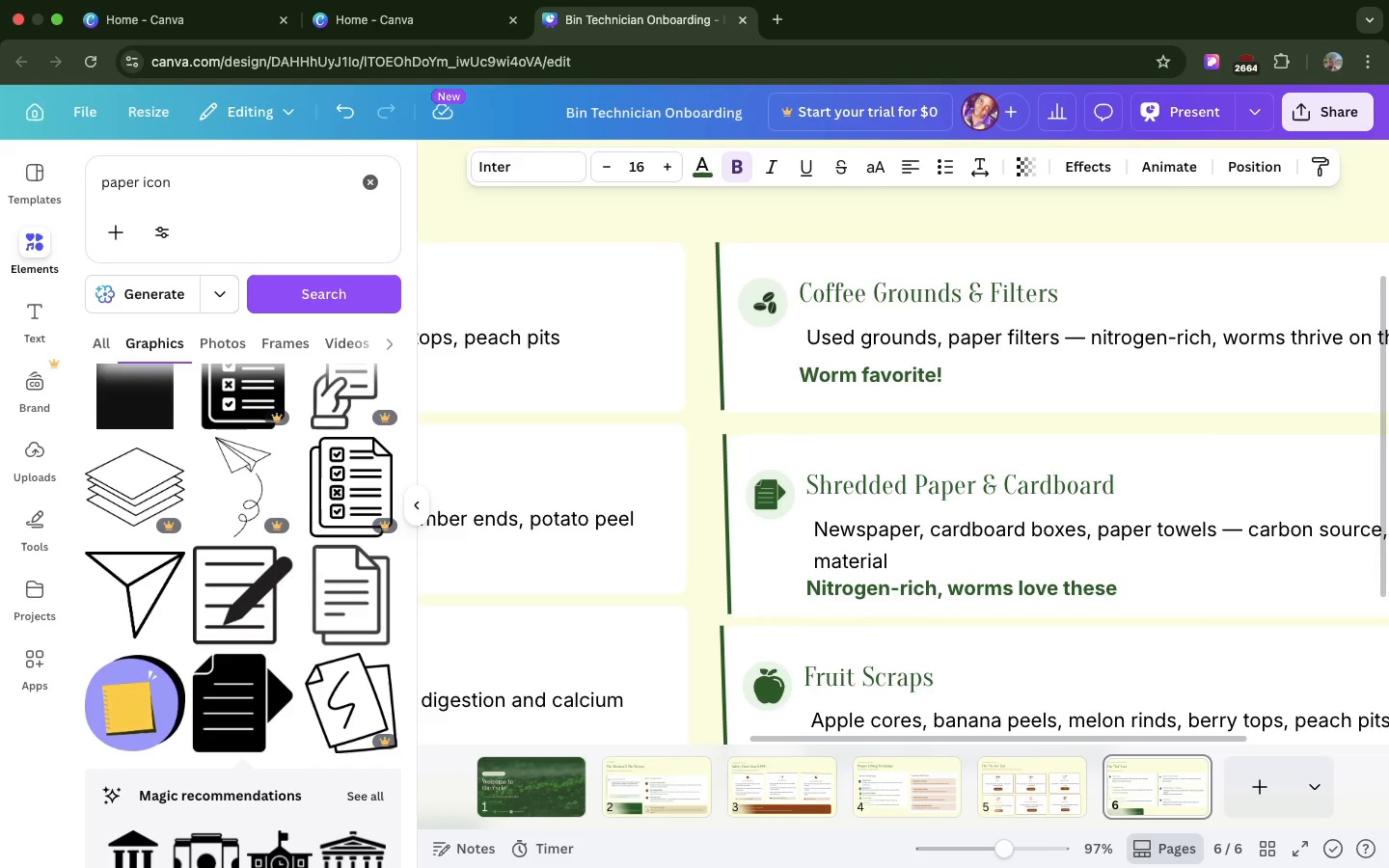 
key(ArrowDown)
 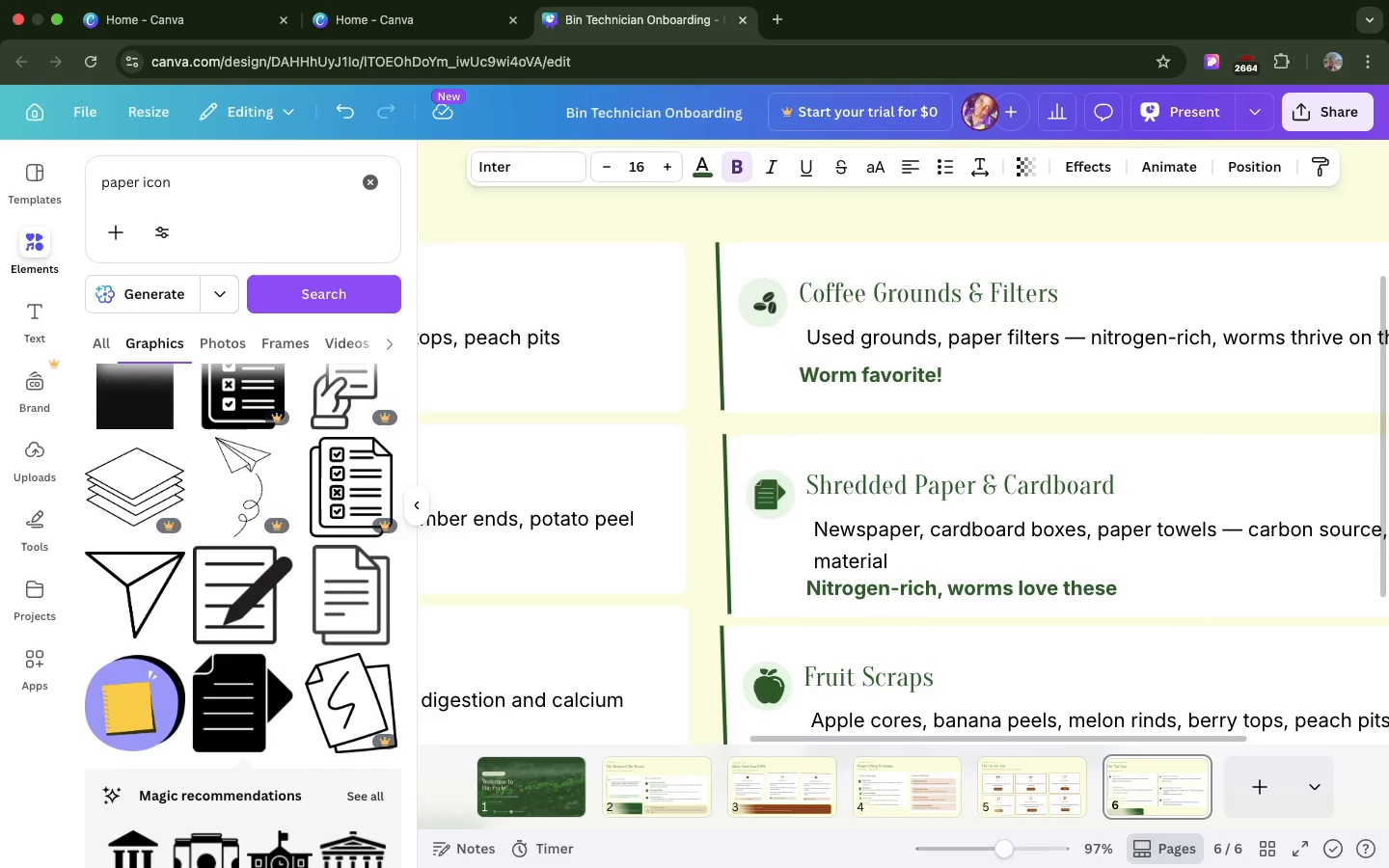 
key(ArrowDown)
 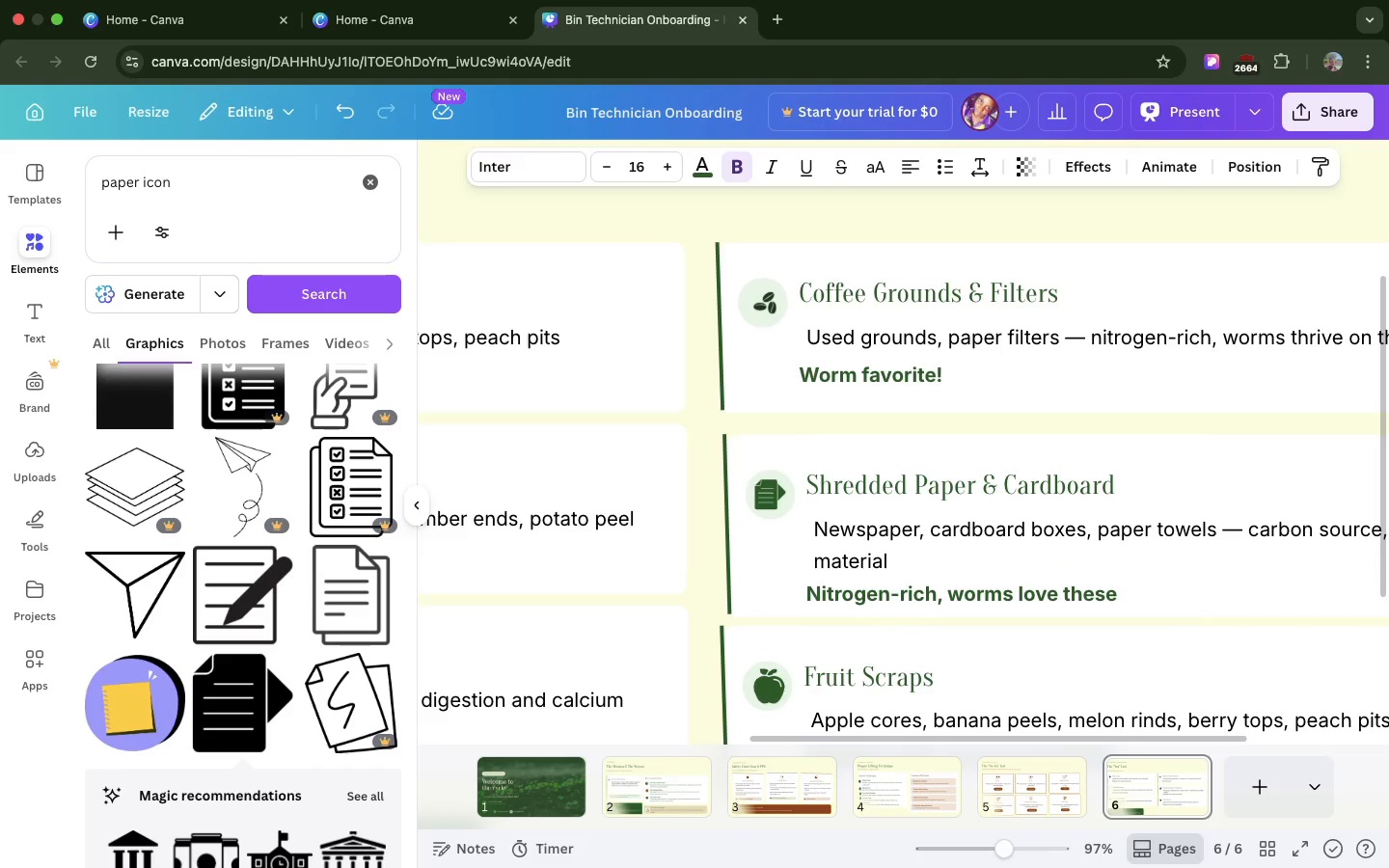 
key(ArrowDown)
 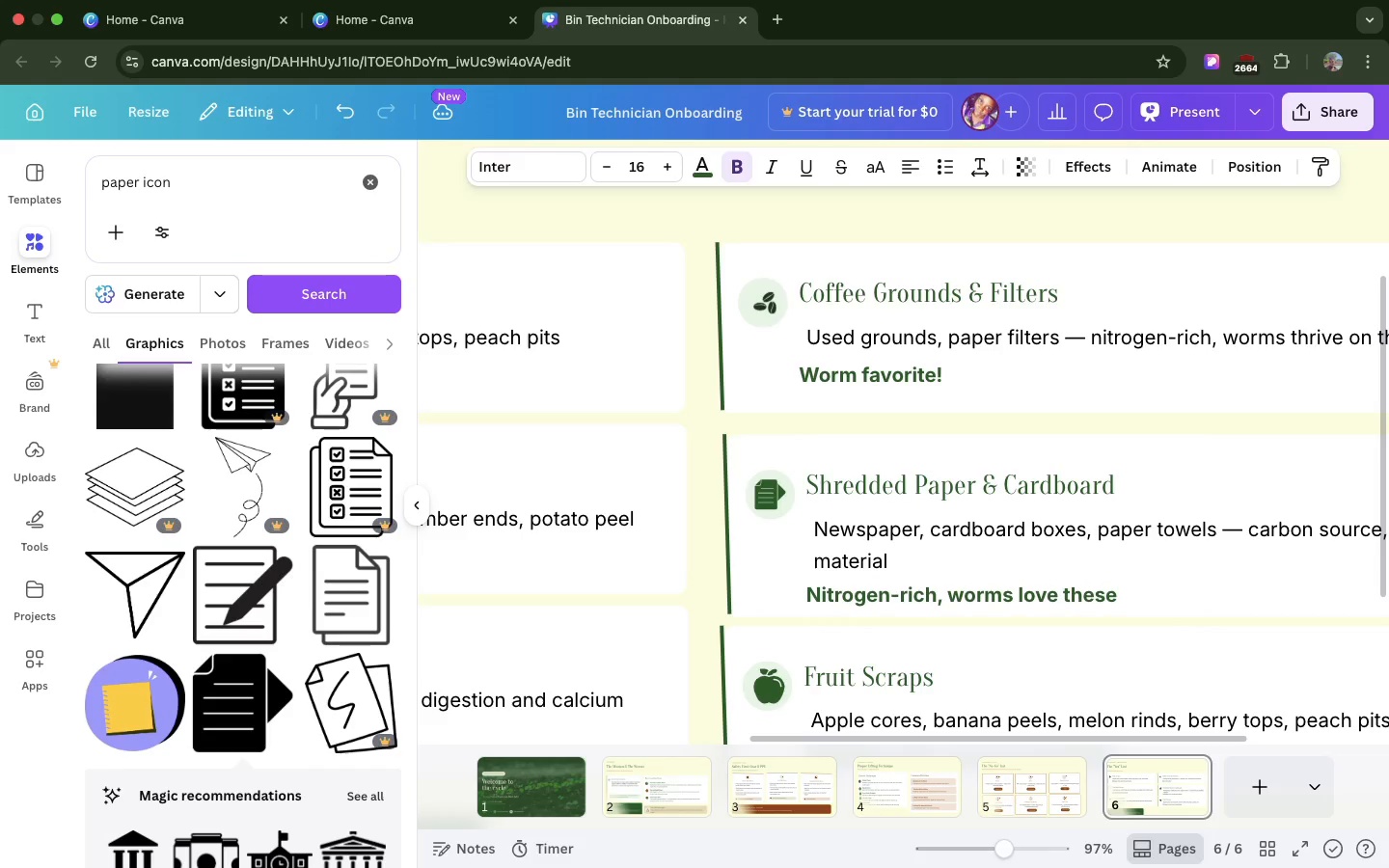 
key(ArrowDown)
 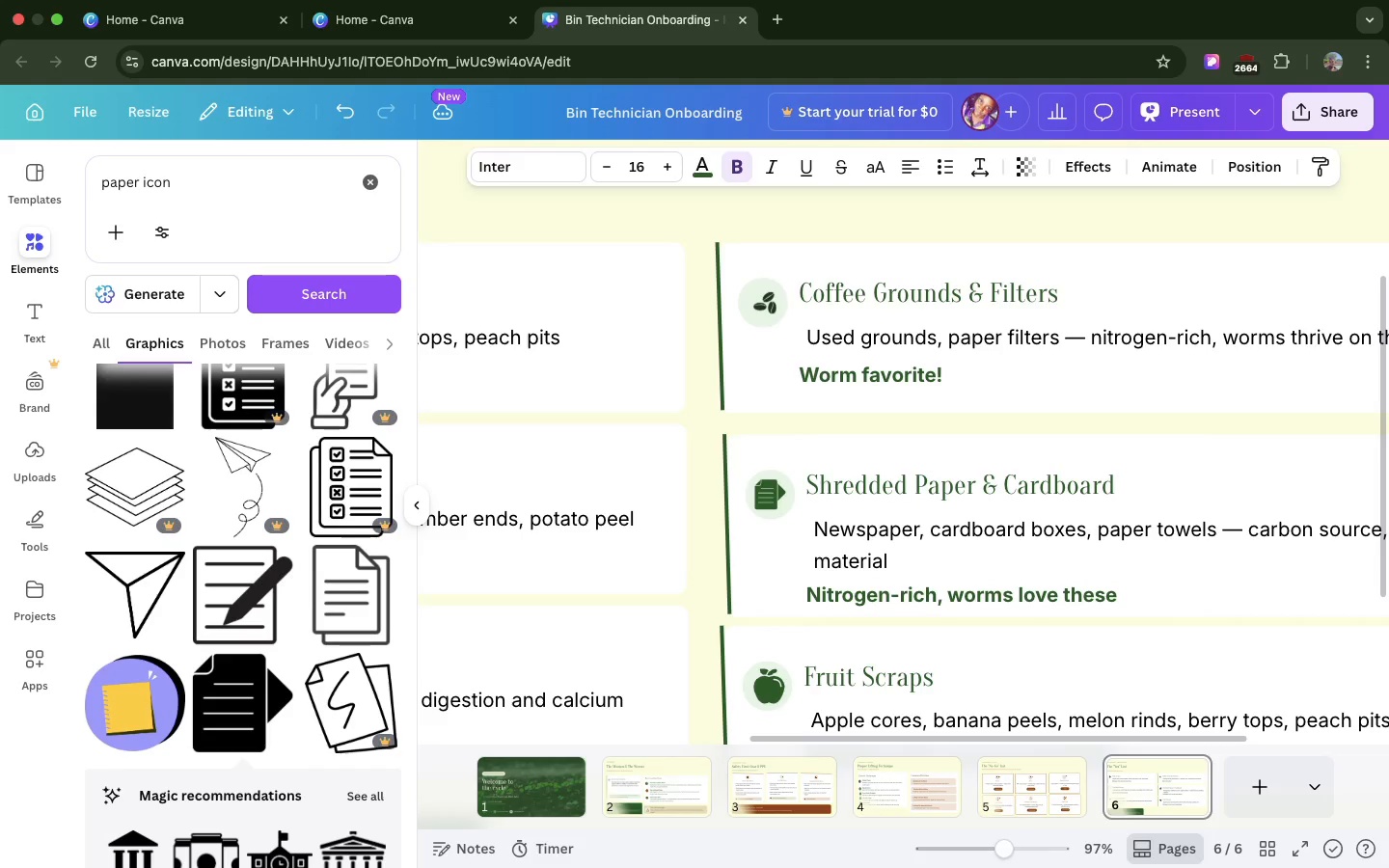 
key(ArrowDown)
 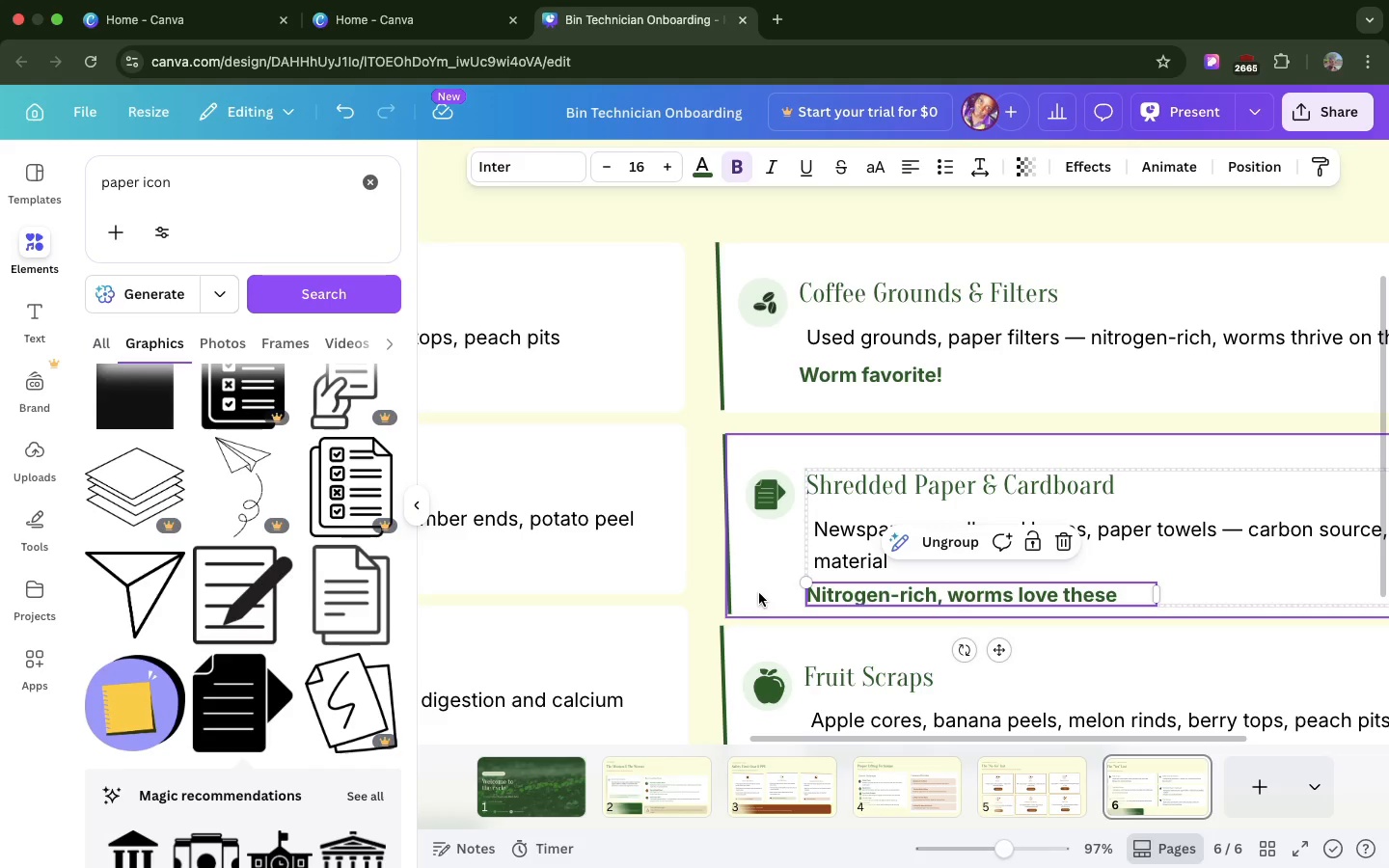 
left_click([759, 593])
 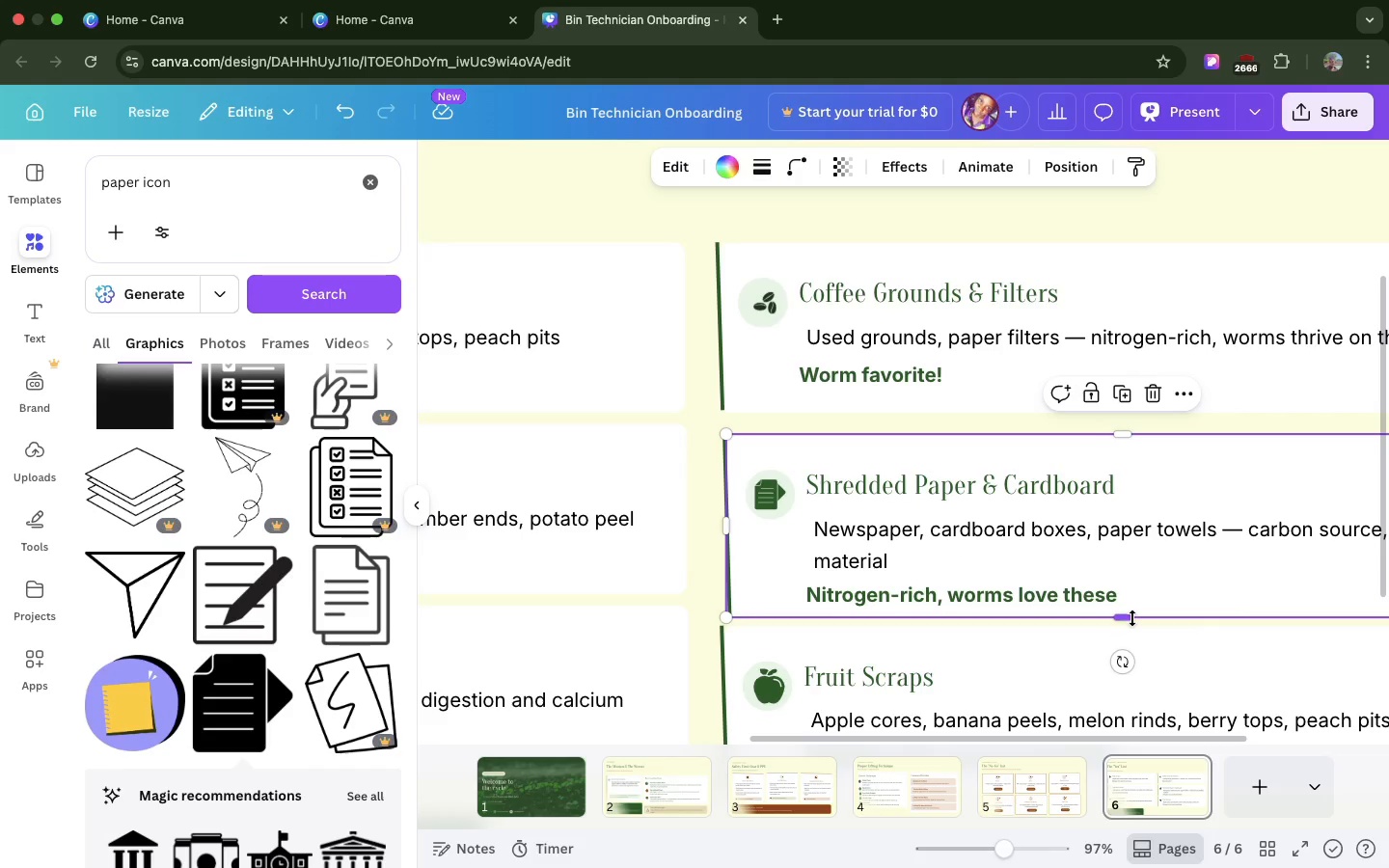 
left_click_drag(start_coordinate=[1132, 618], to_coordinate=[1130, 626])
 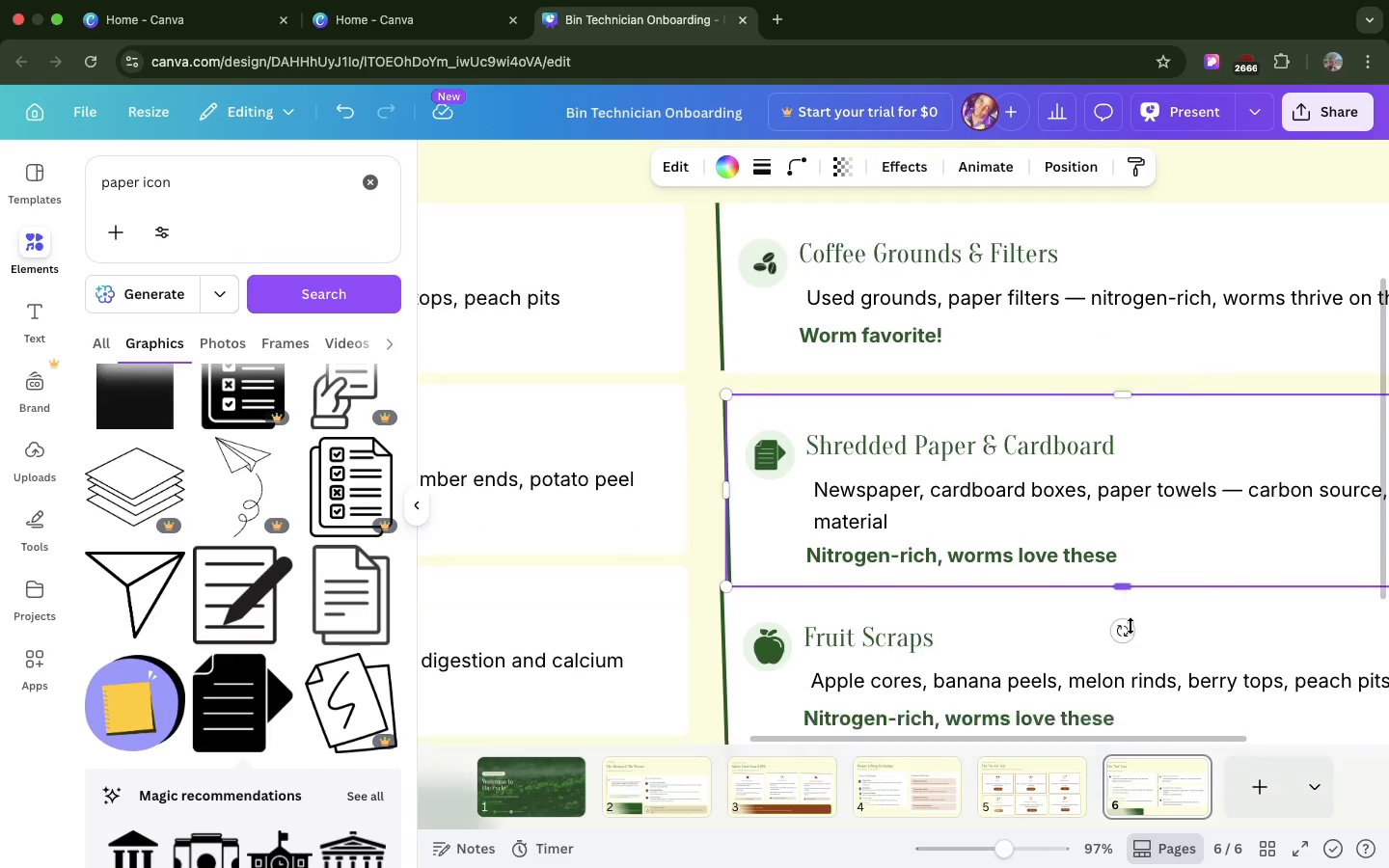 
scroll: coordinate [1130, 626], scroll_direction: down, amount: 21.0
 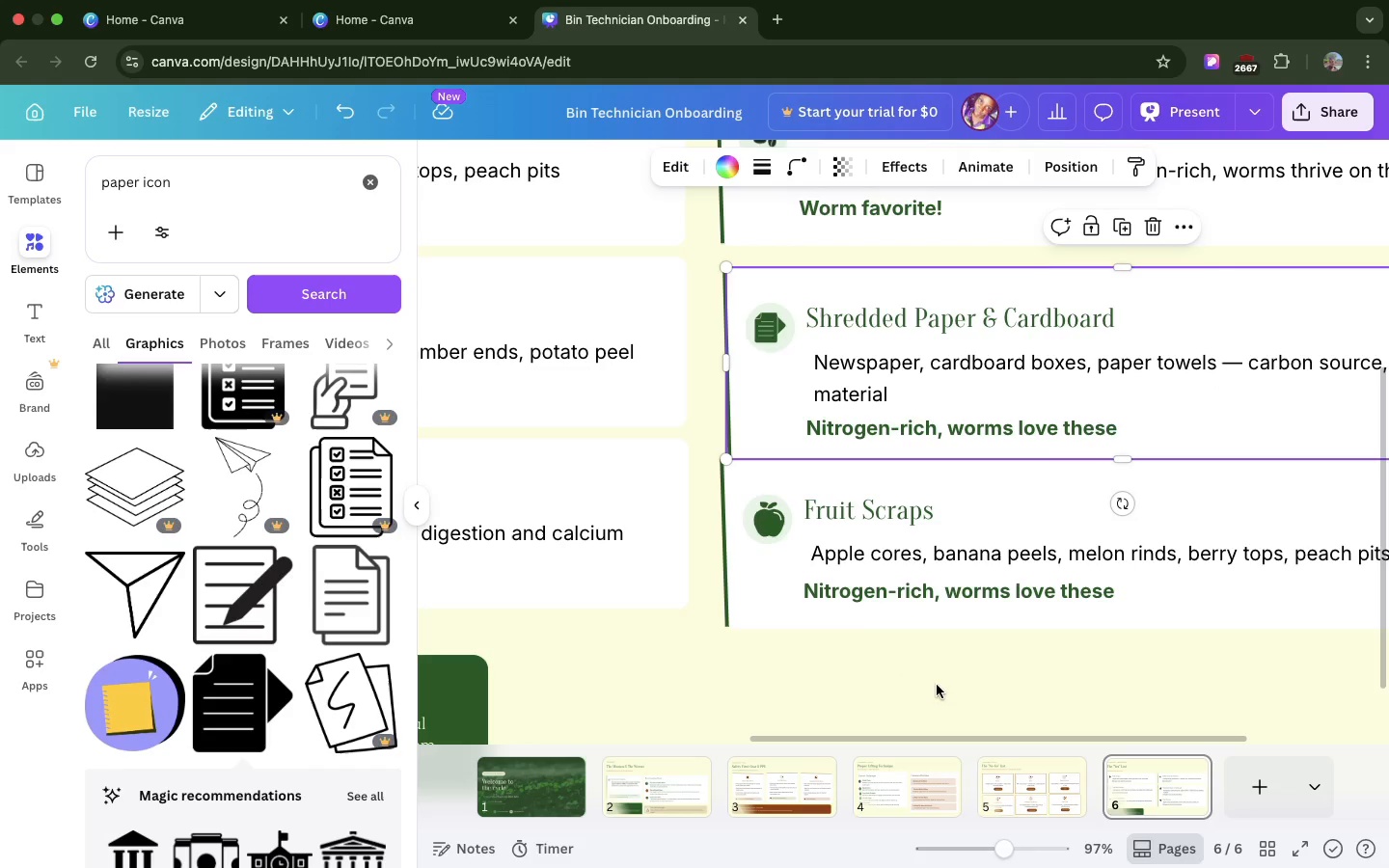 
left_click_drag(start_coordinate=[937, 685], to_coordinate=[715, 480])
 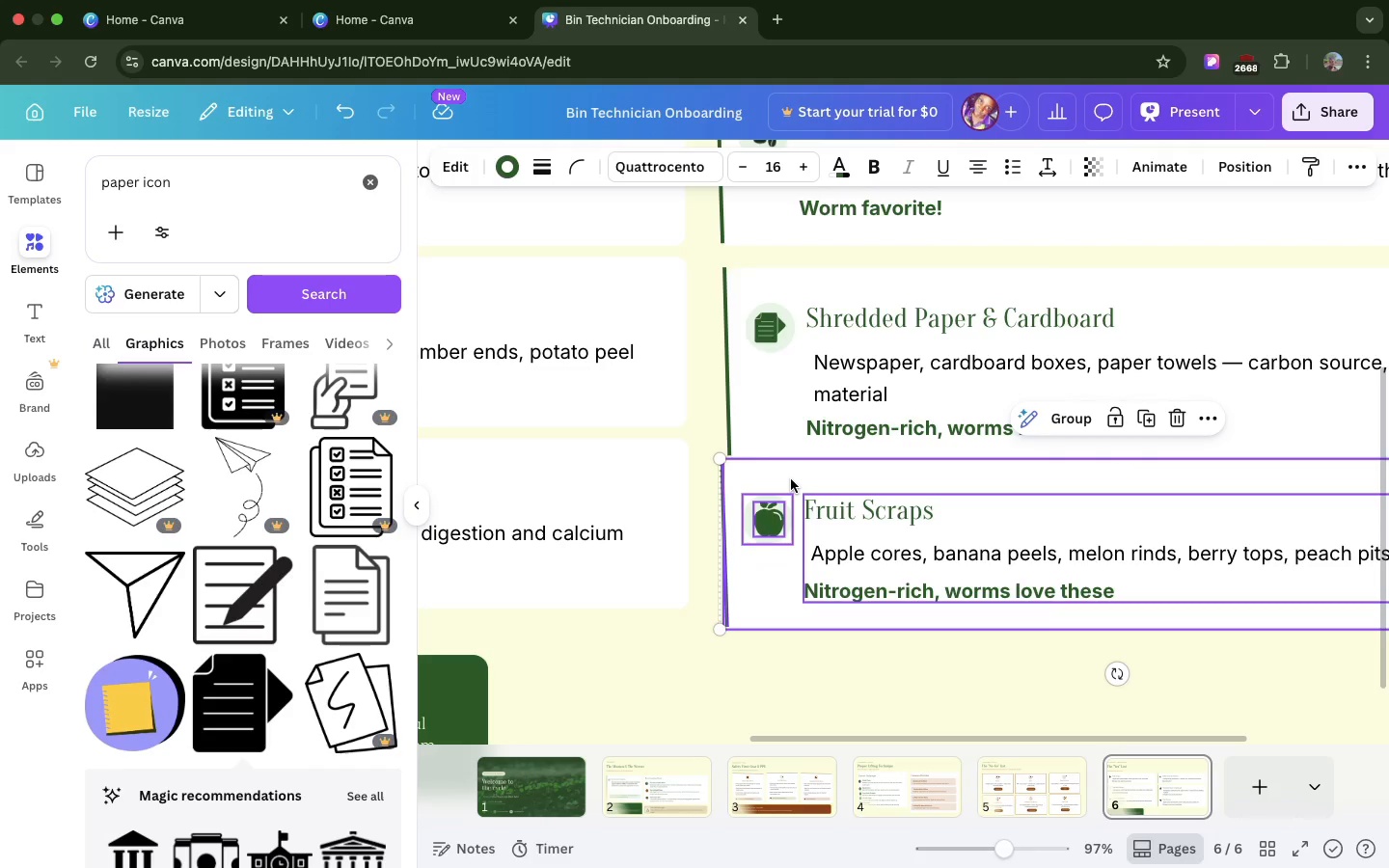 
left_click_drag(start_coordinate=[791, 479], to_coordinate=[790, 488])
 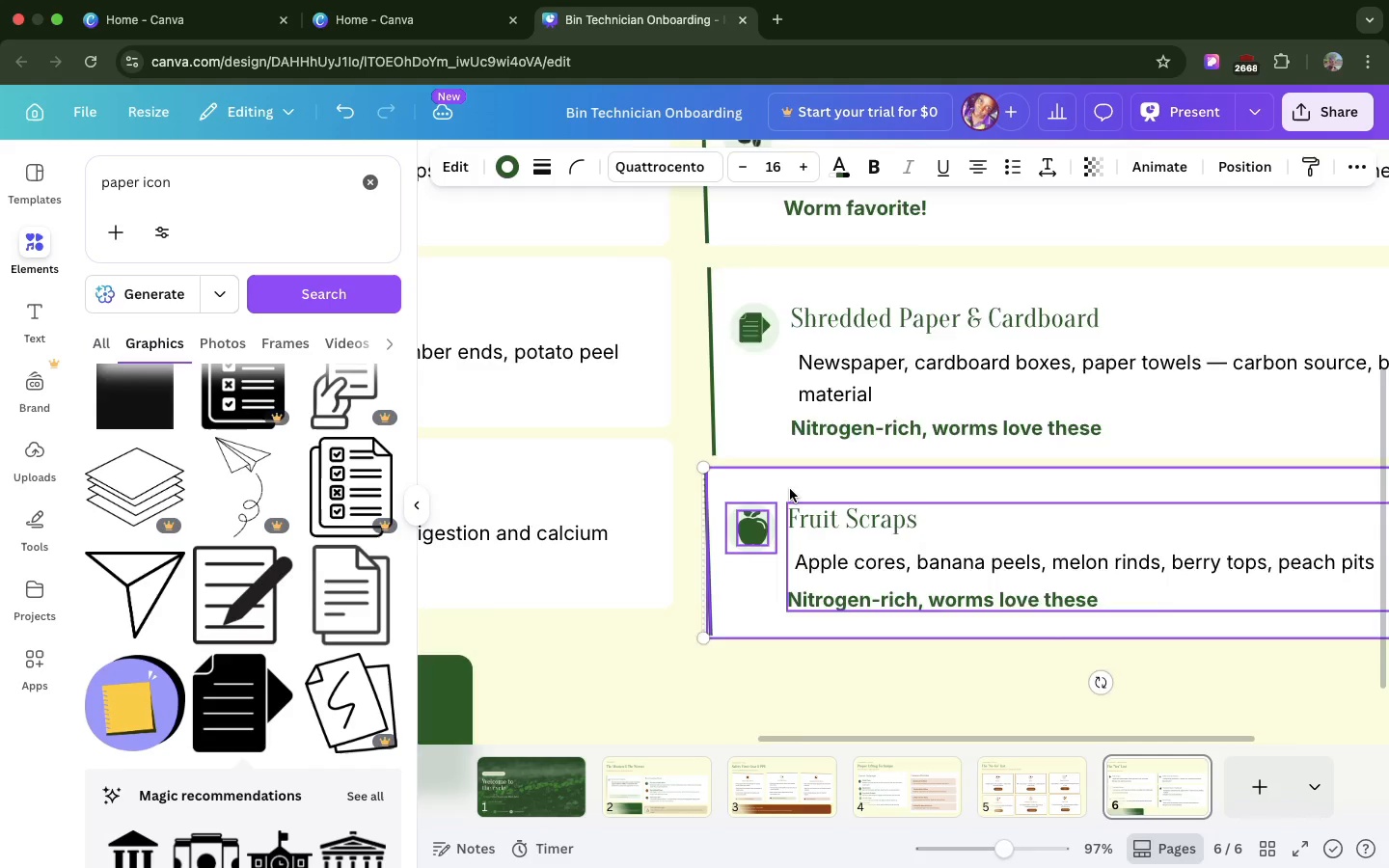 
scroll: coordinate [790, 489], scroll_direction: down, amount: 25.0
 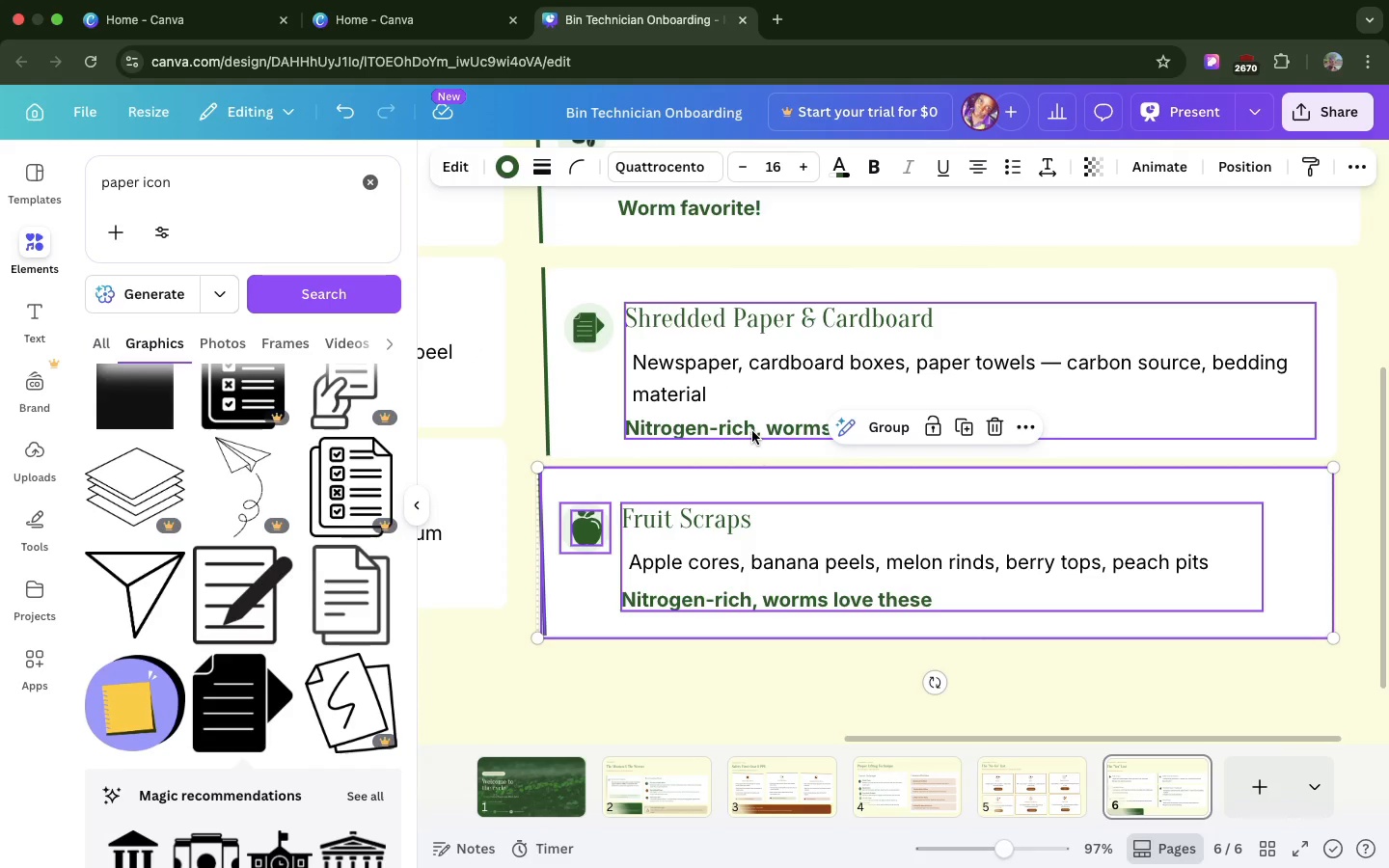 
left_click([752, 431])
 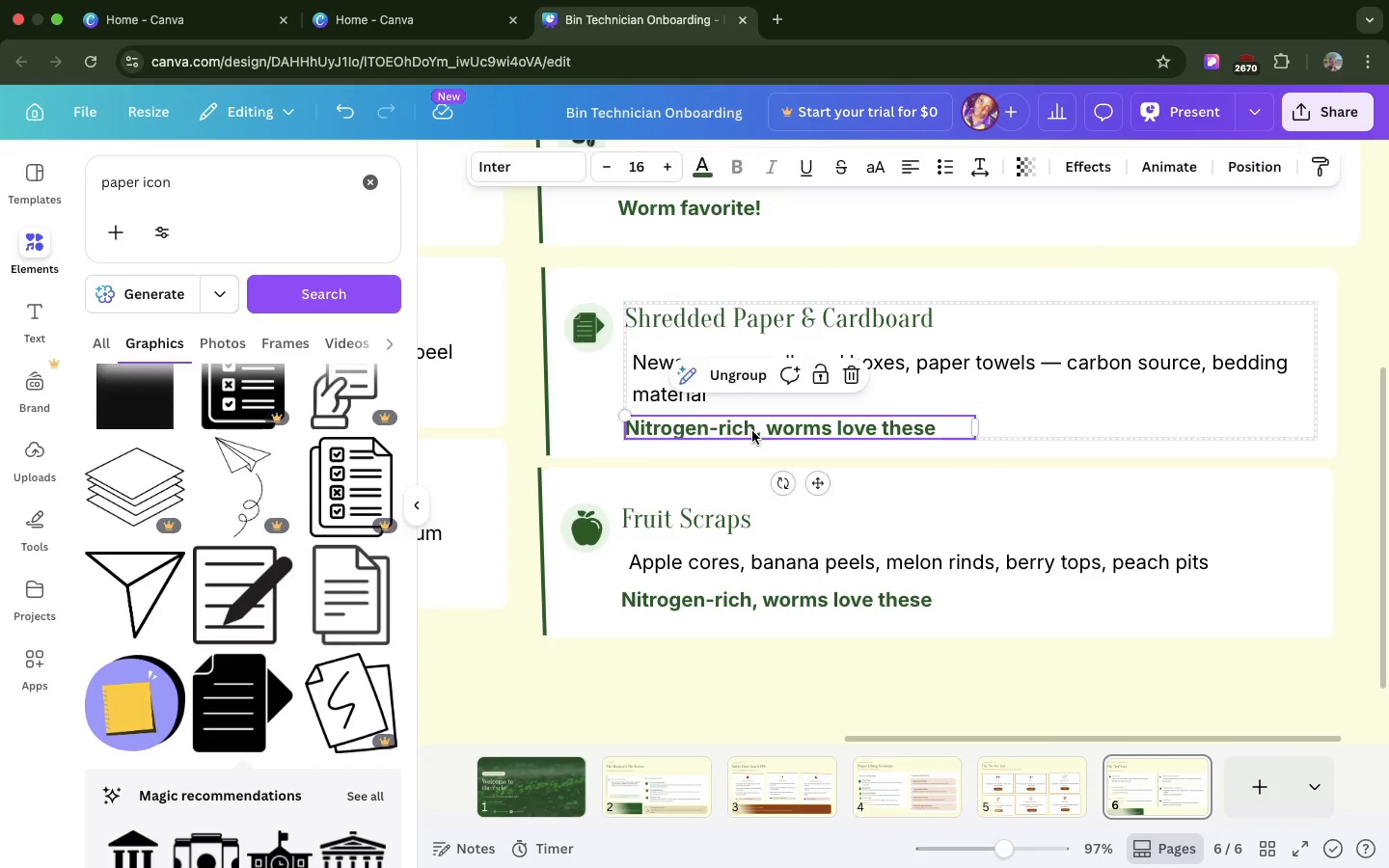 
left_click([752, 431])
 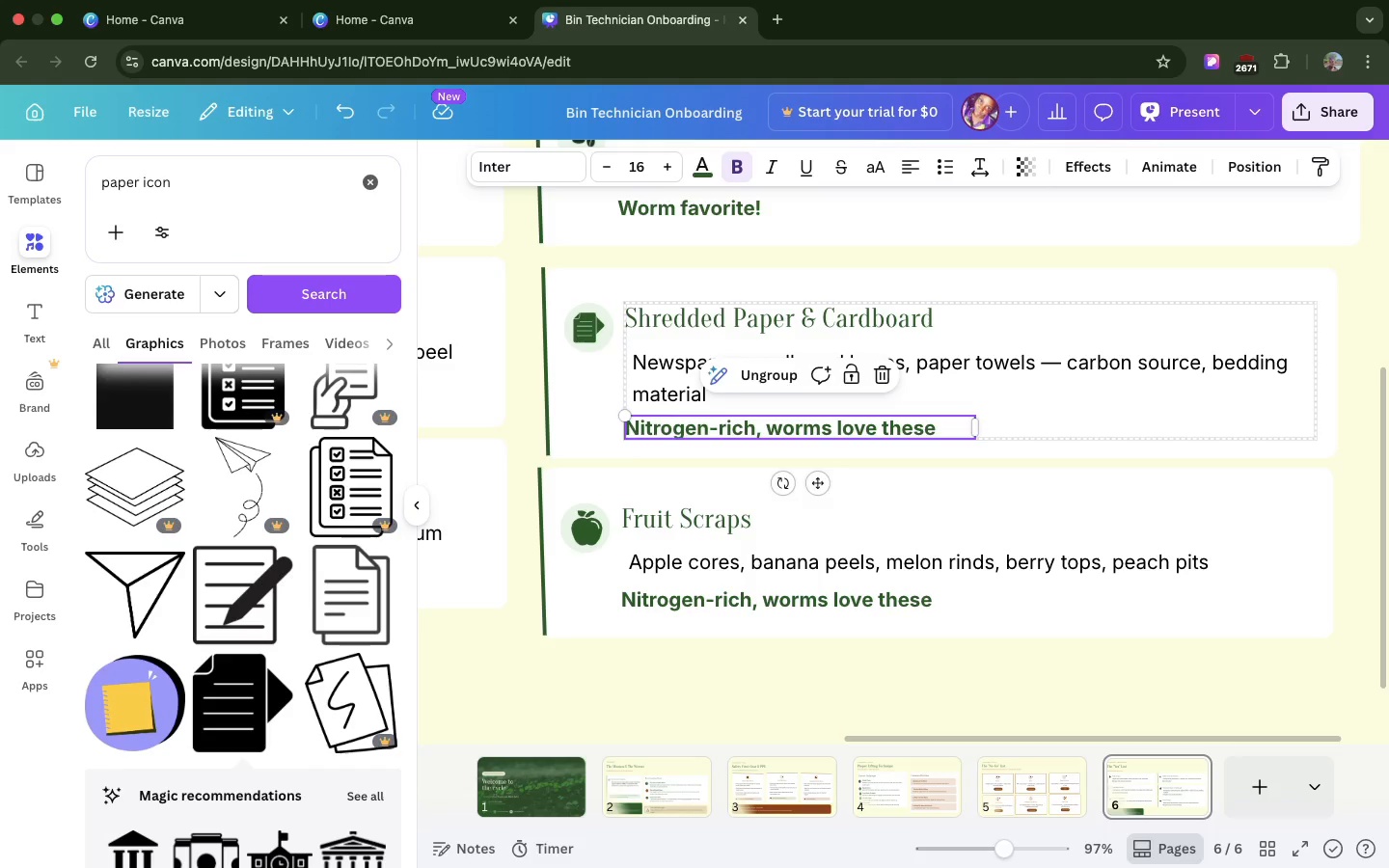 
hold_key(key=ArrowDown, duration=1.29)
 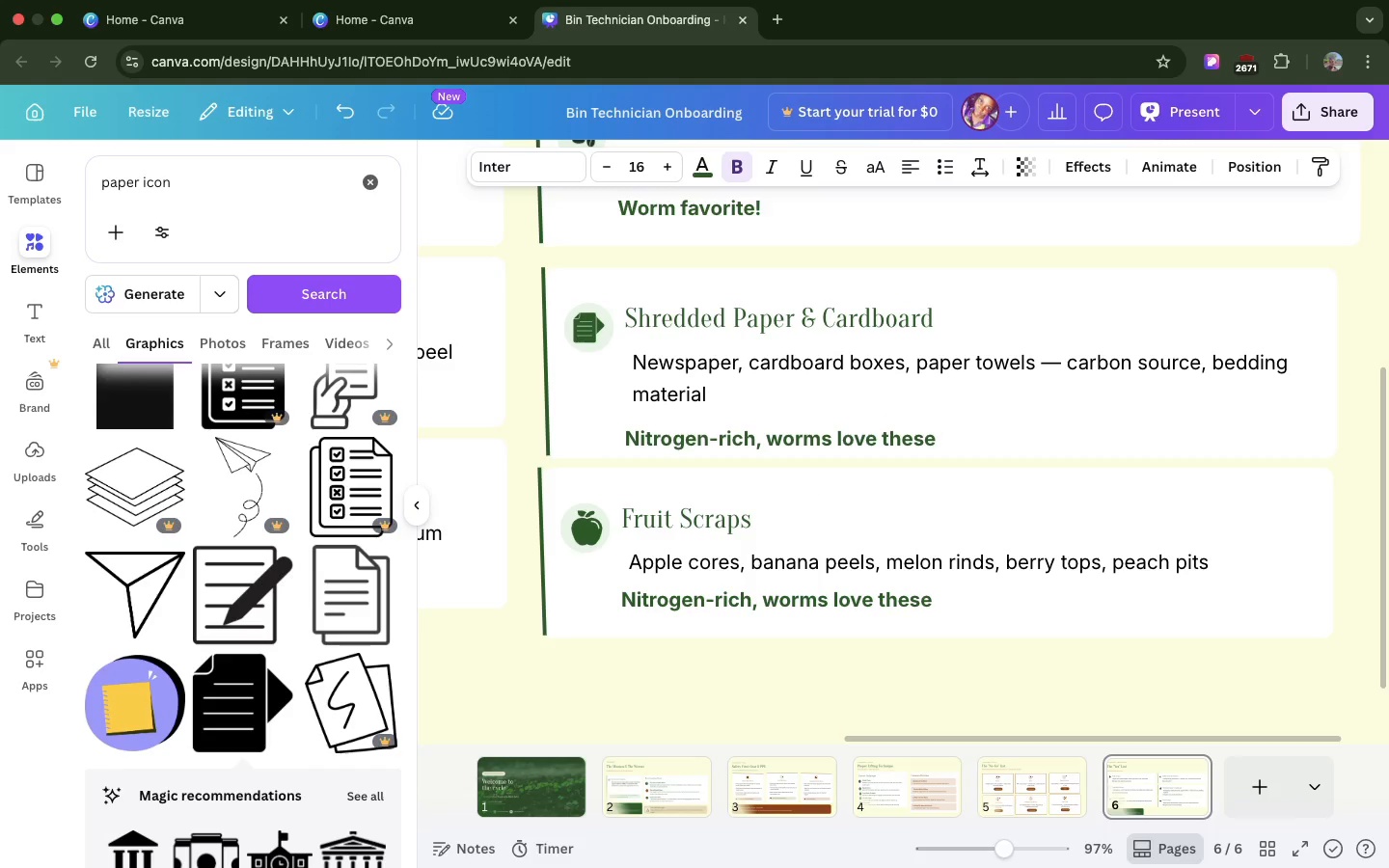 
key(ArrowDown)
 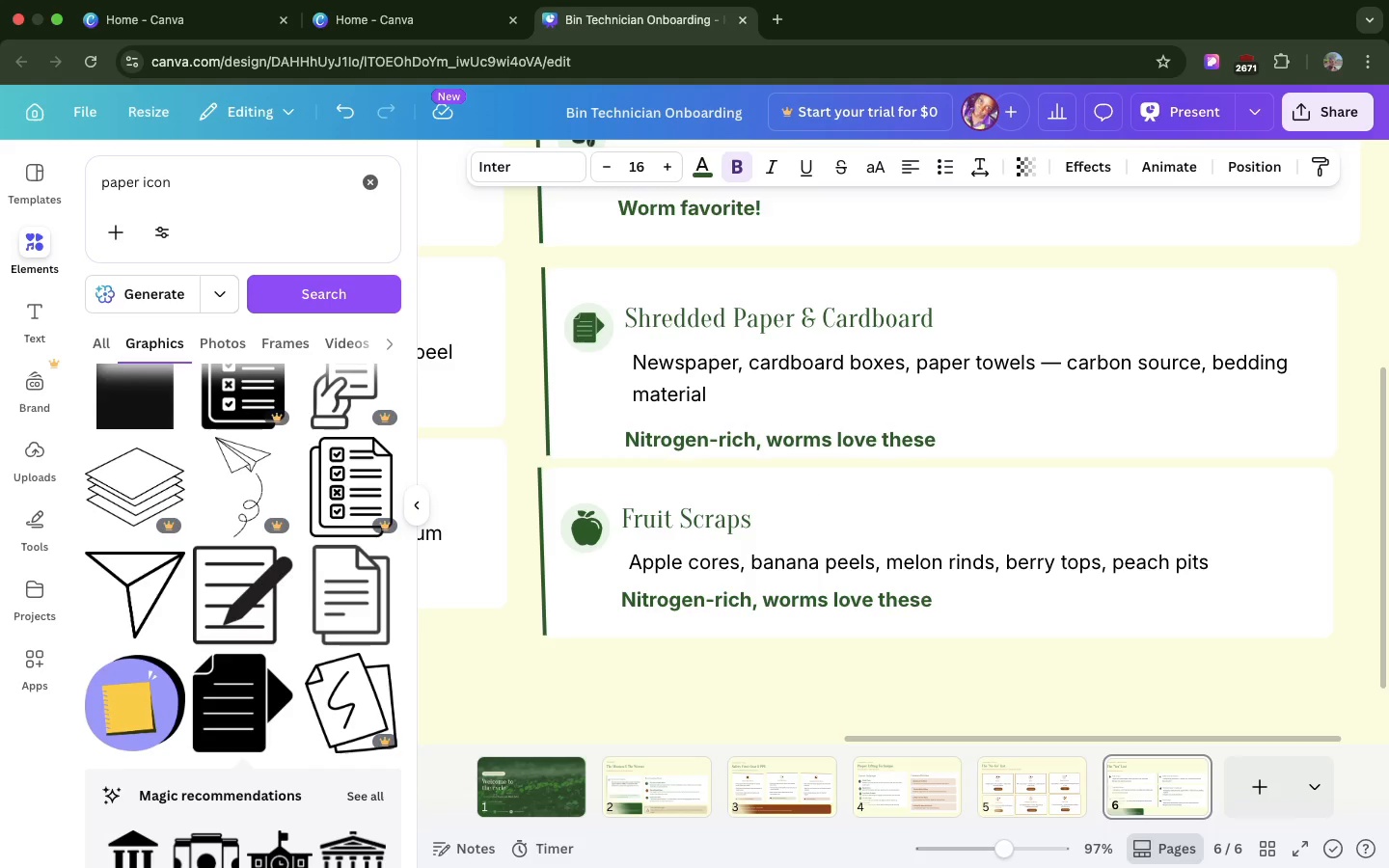 
key(ArrowDown)
 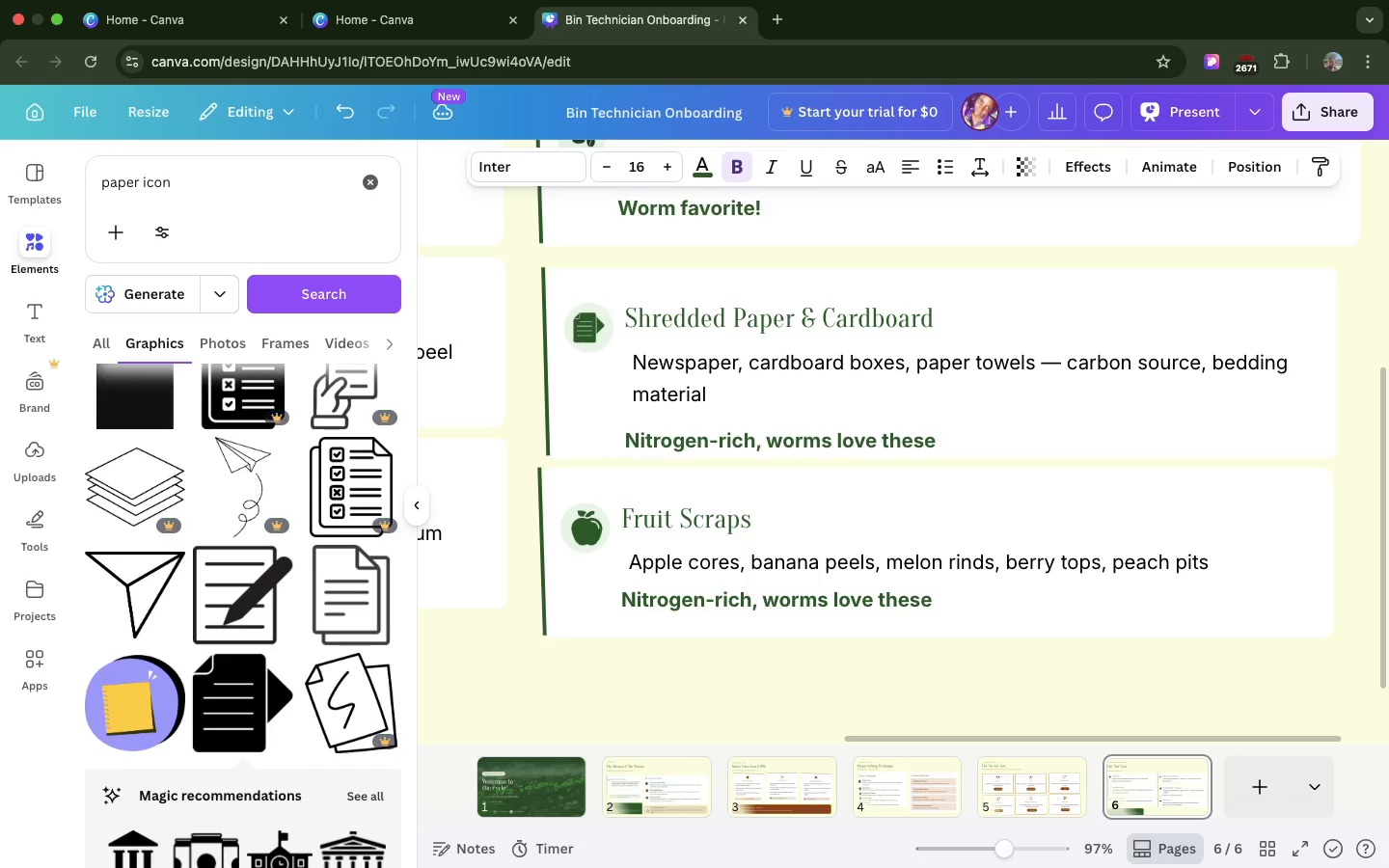 
key(ArrowDown)
 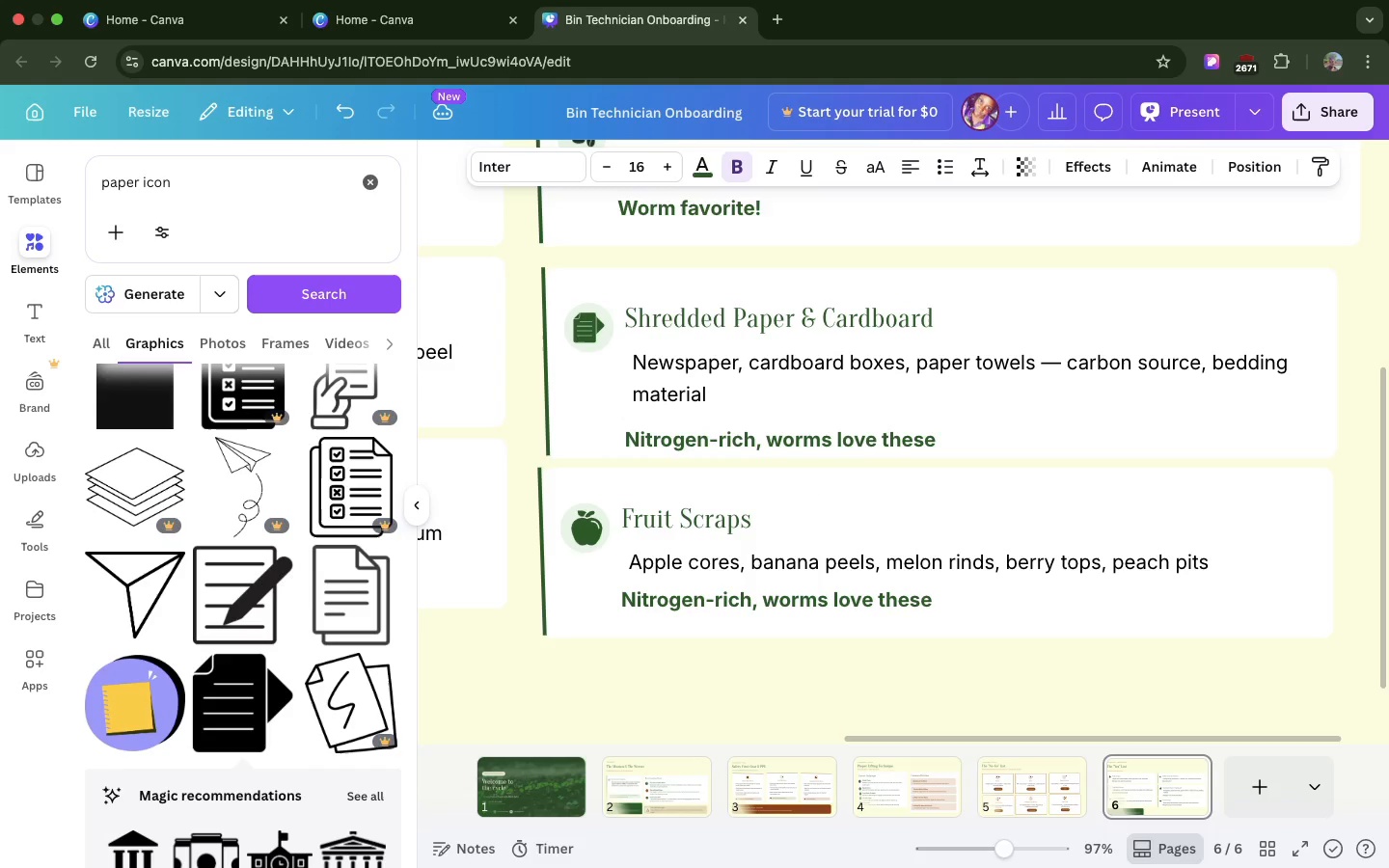 
key(ArrowUp)
 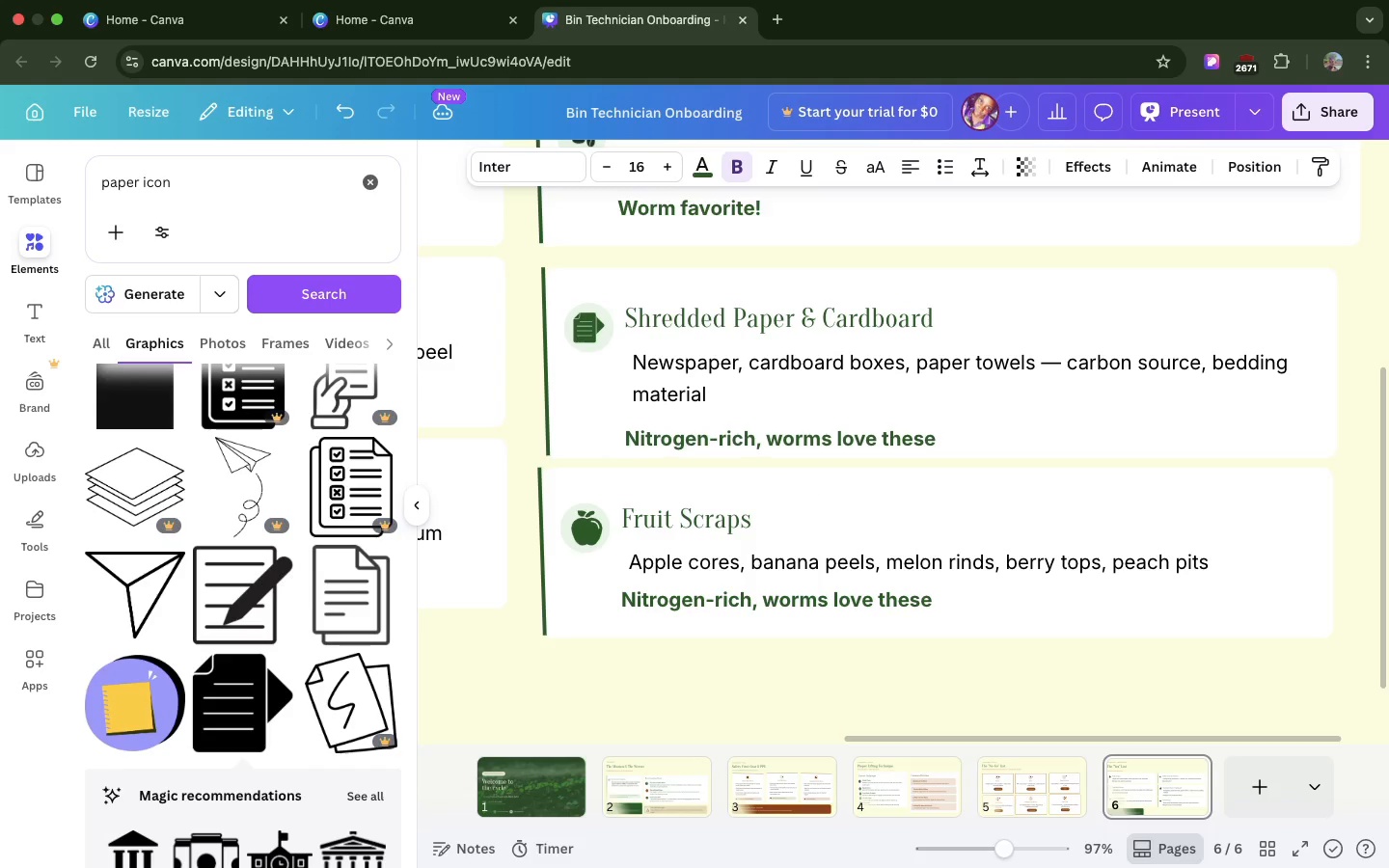 
key(ArrowUp)
 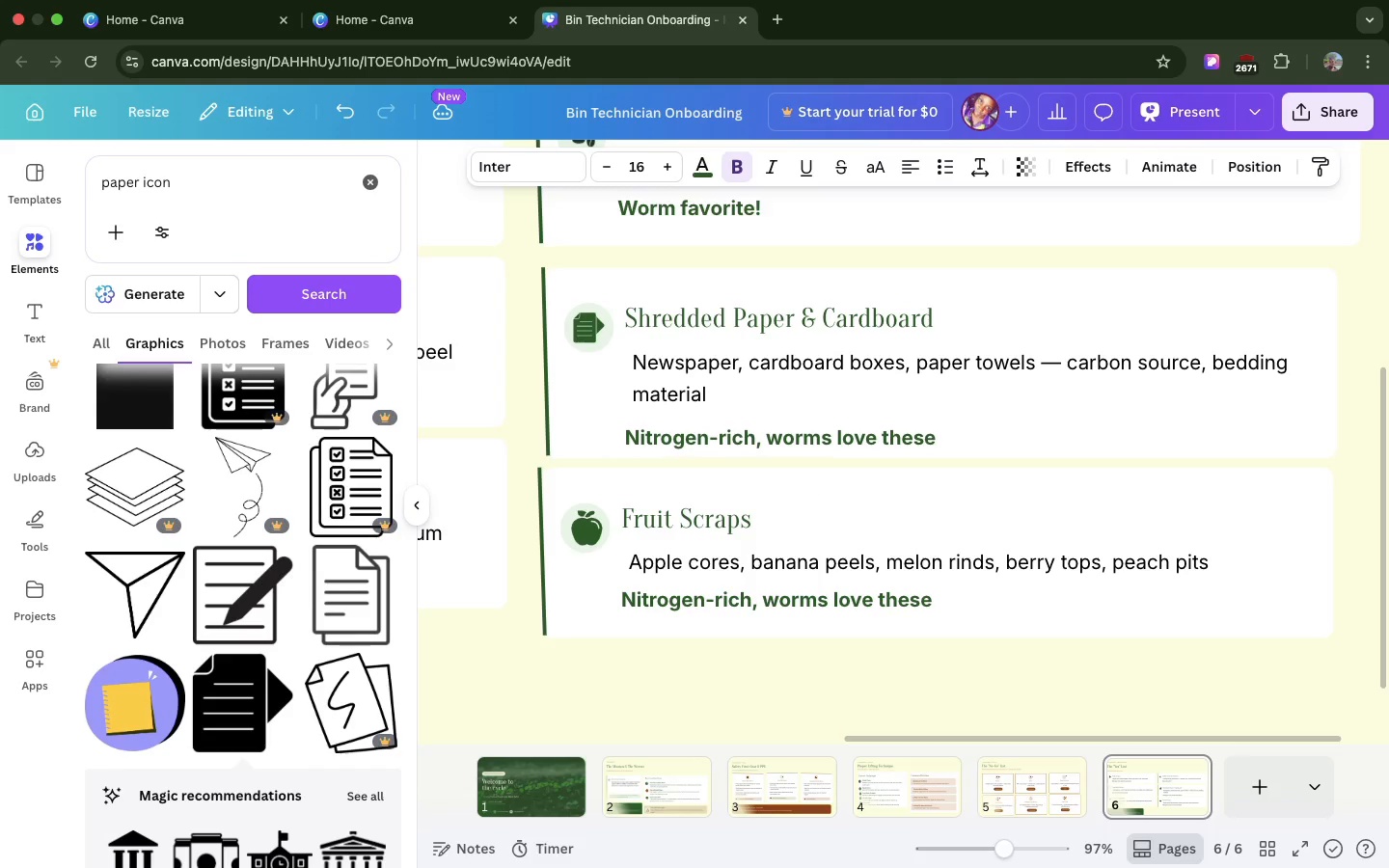 
key(ArrowUp)
 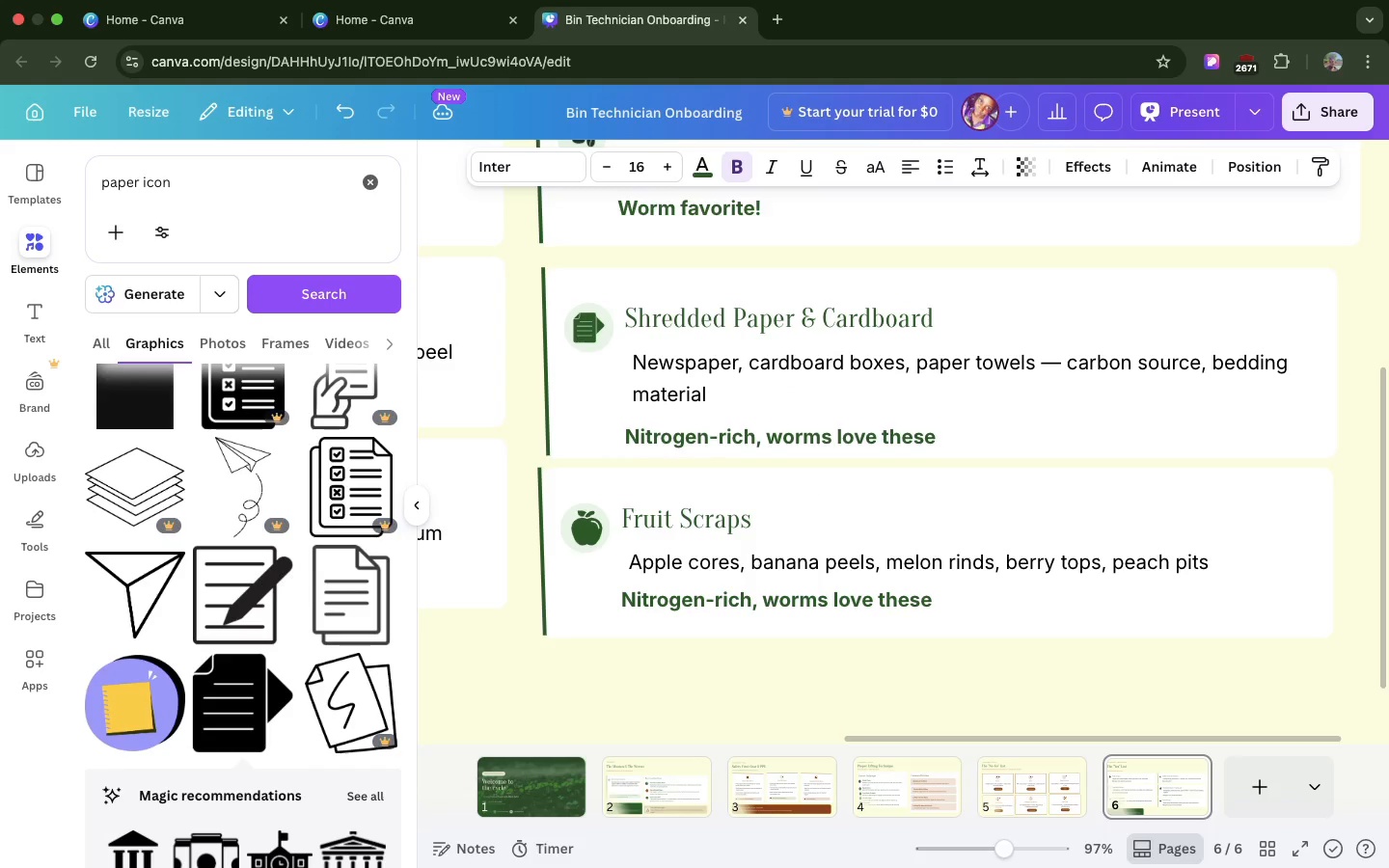 
key(ArrowUp)
 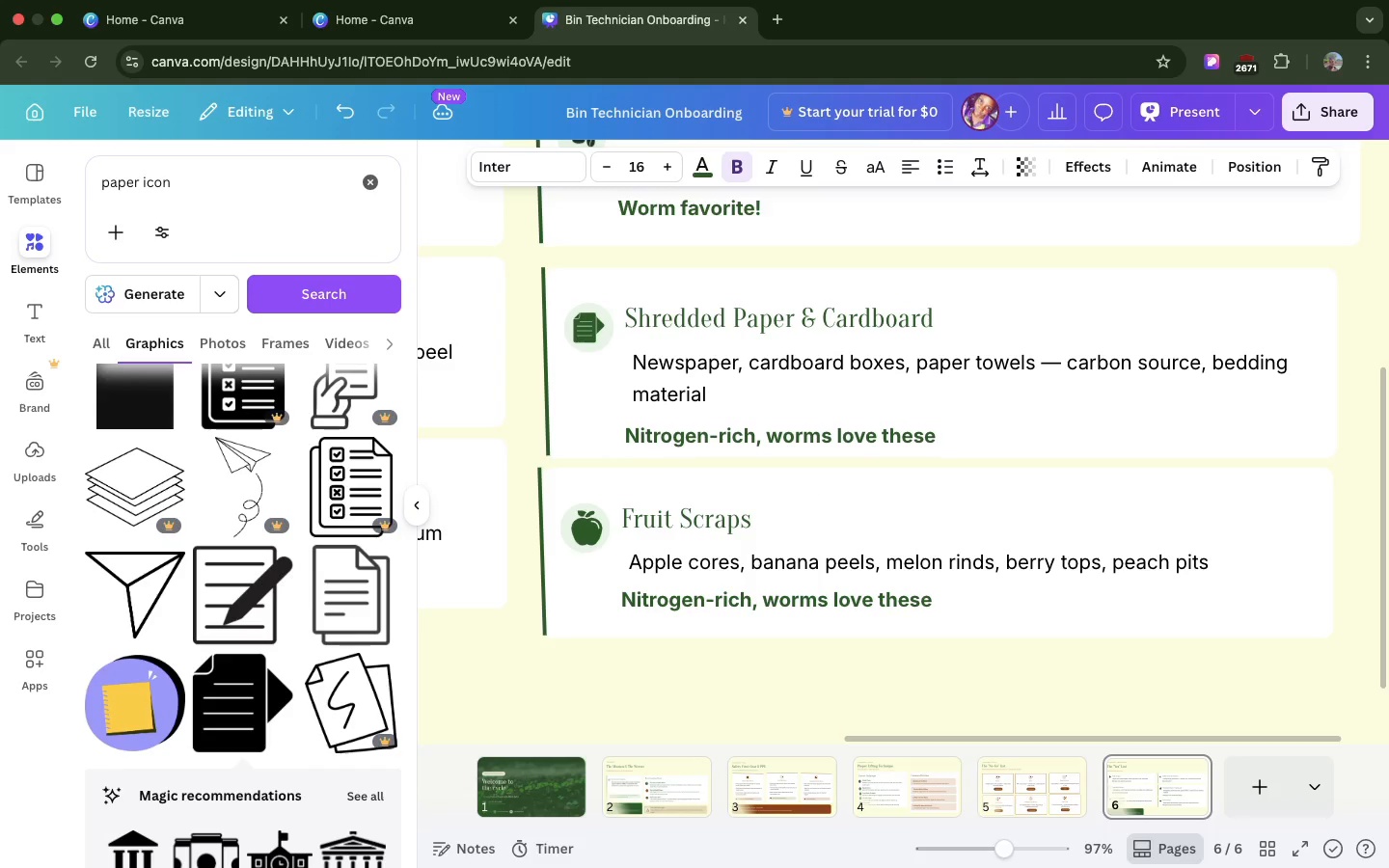 
key(ArrowUp)
 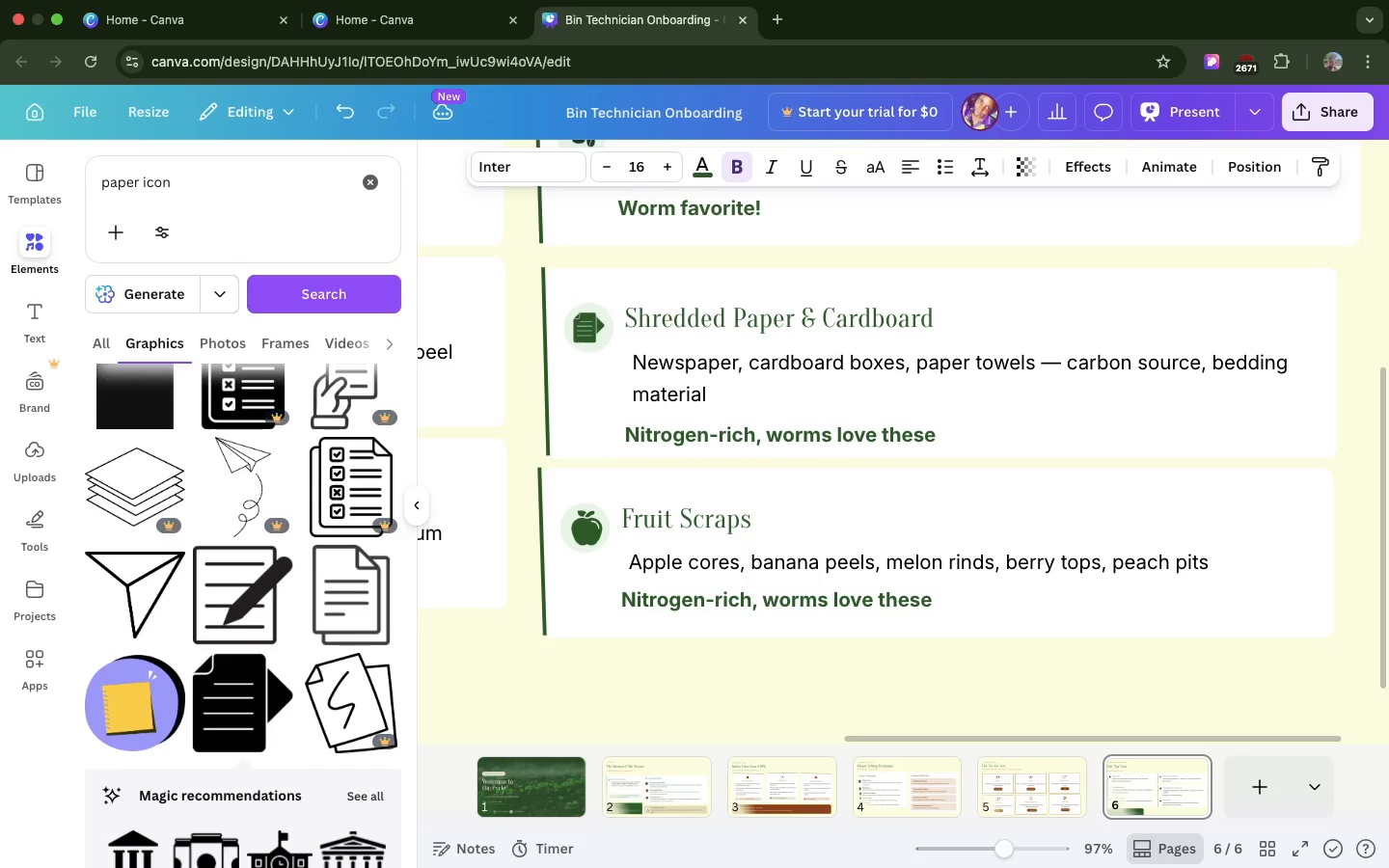 
key(ArrowUp)
 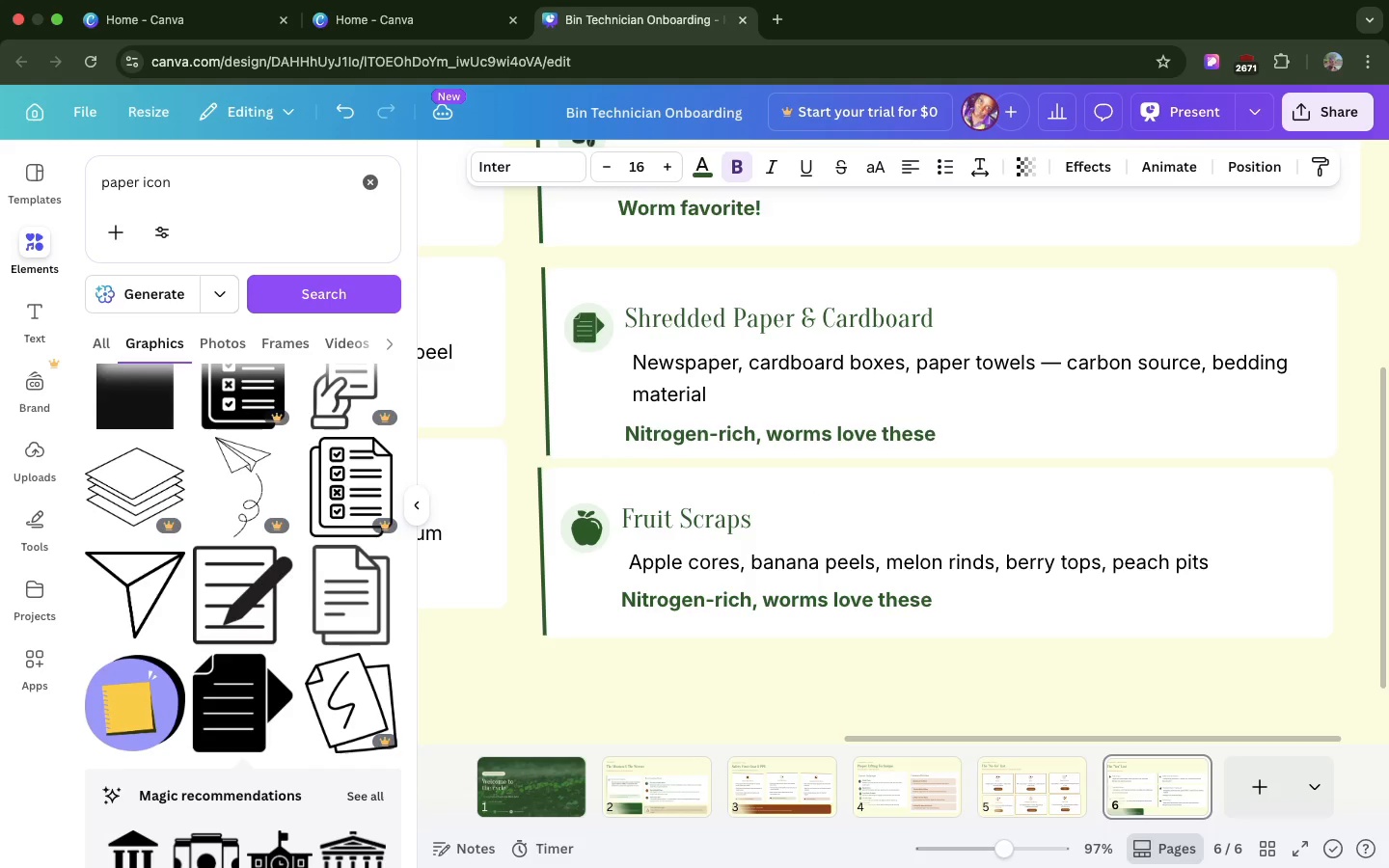 
key(ArrowUp)
 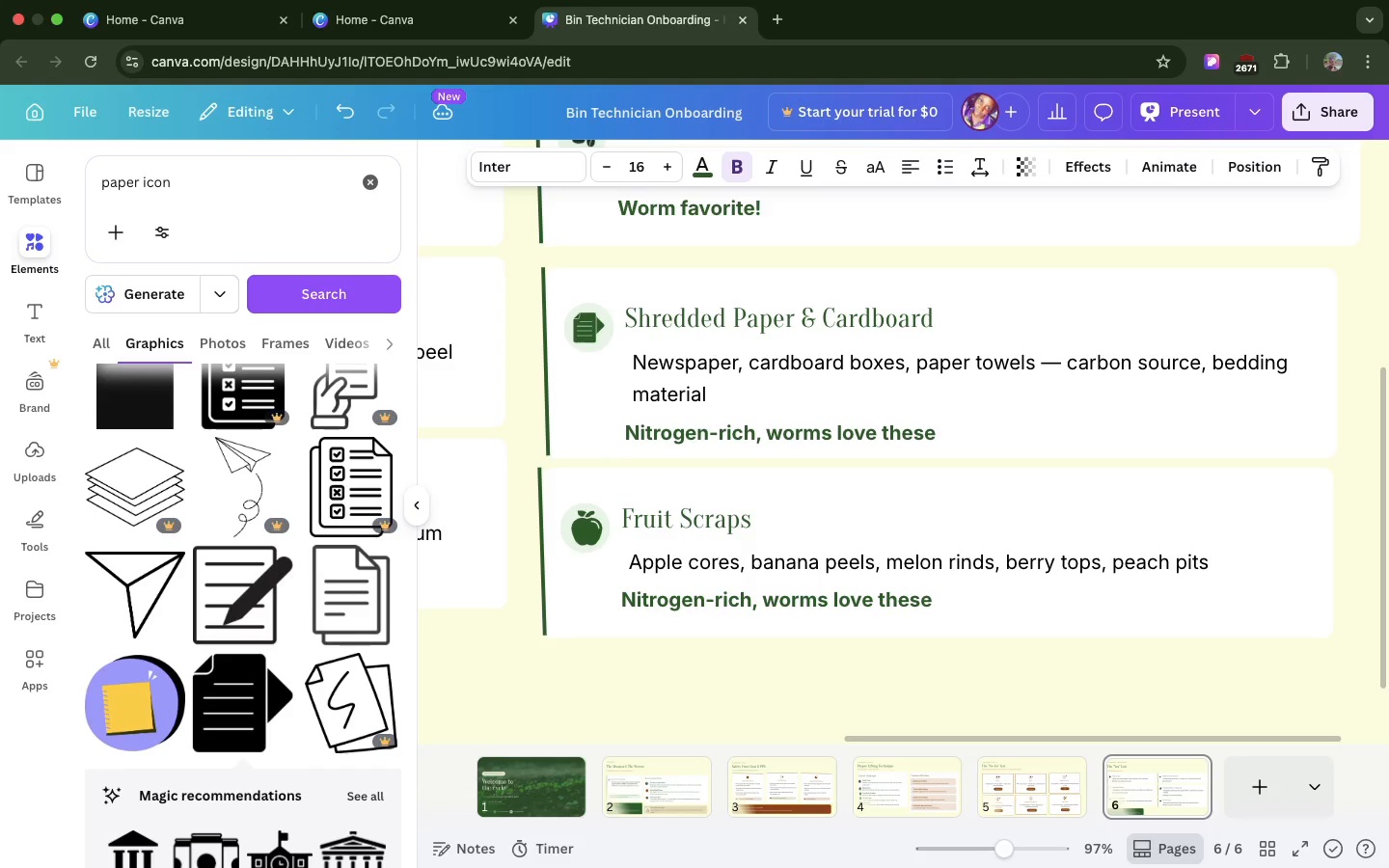 
key(ArrowUp)
 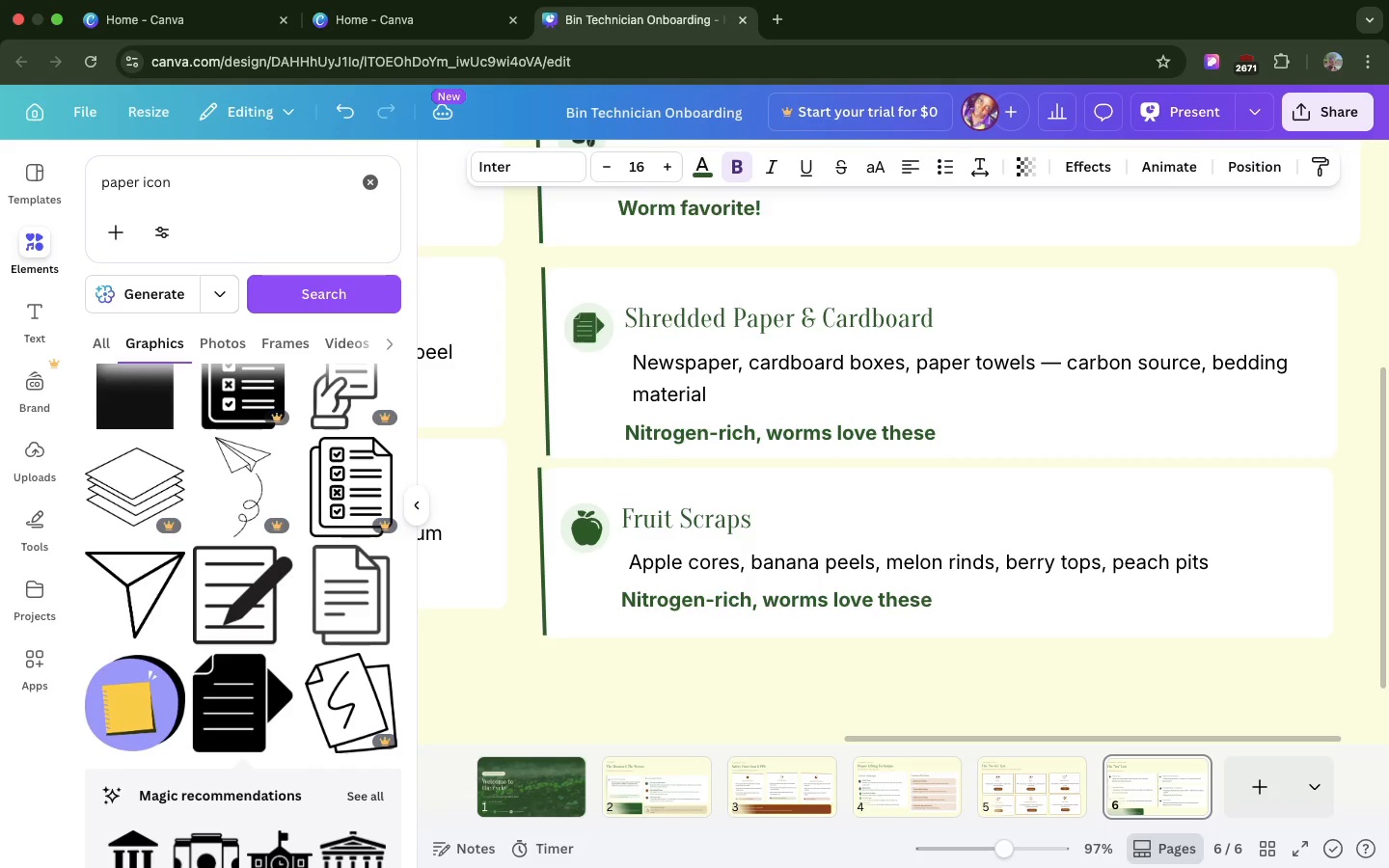 
key(ArrowUp)
 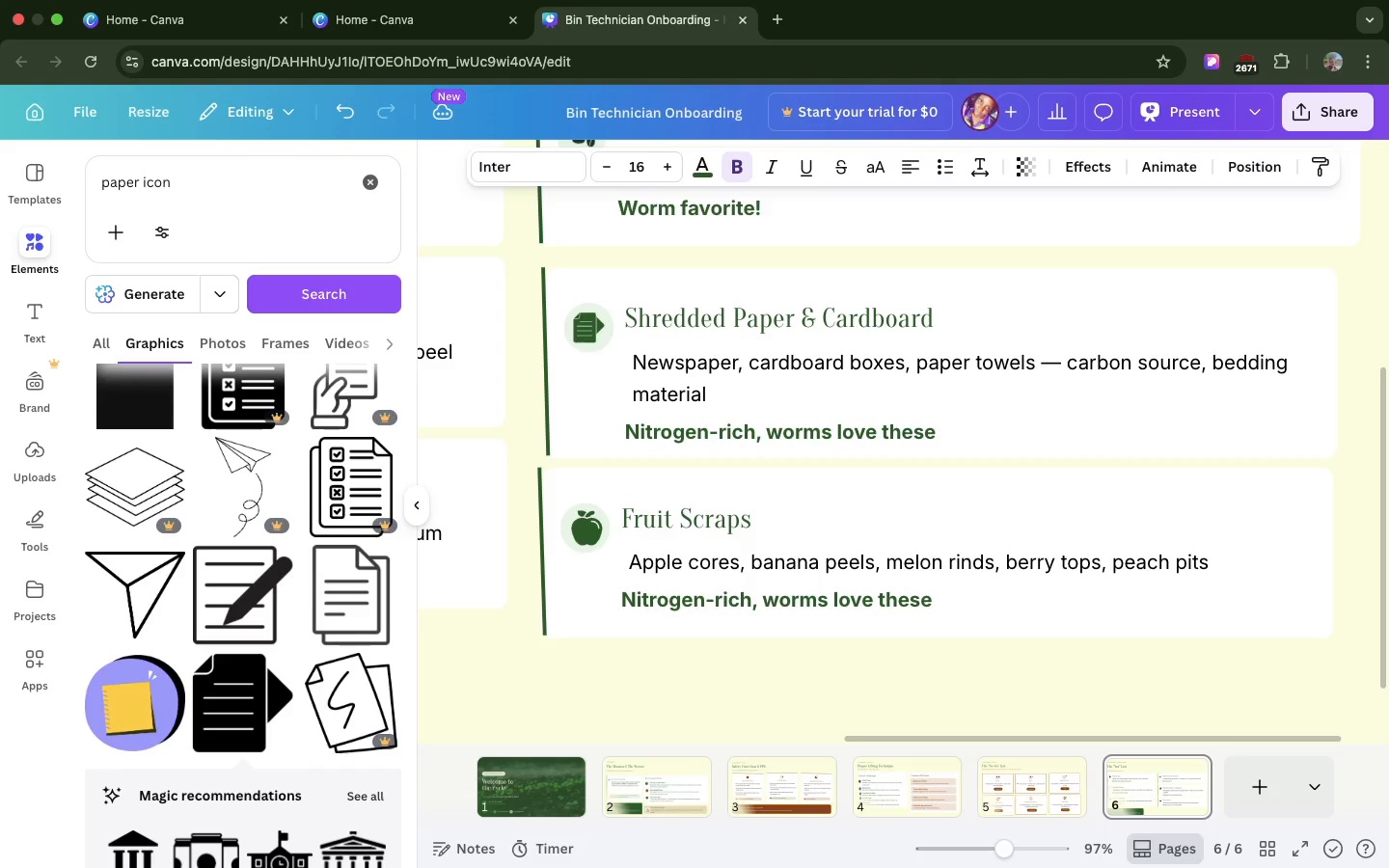 
key(ArrowUp)
 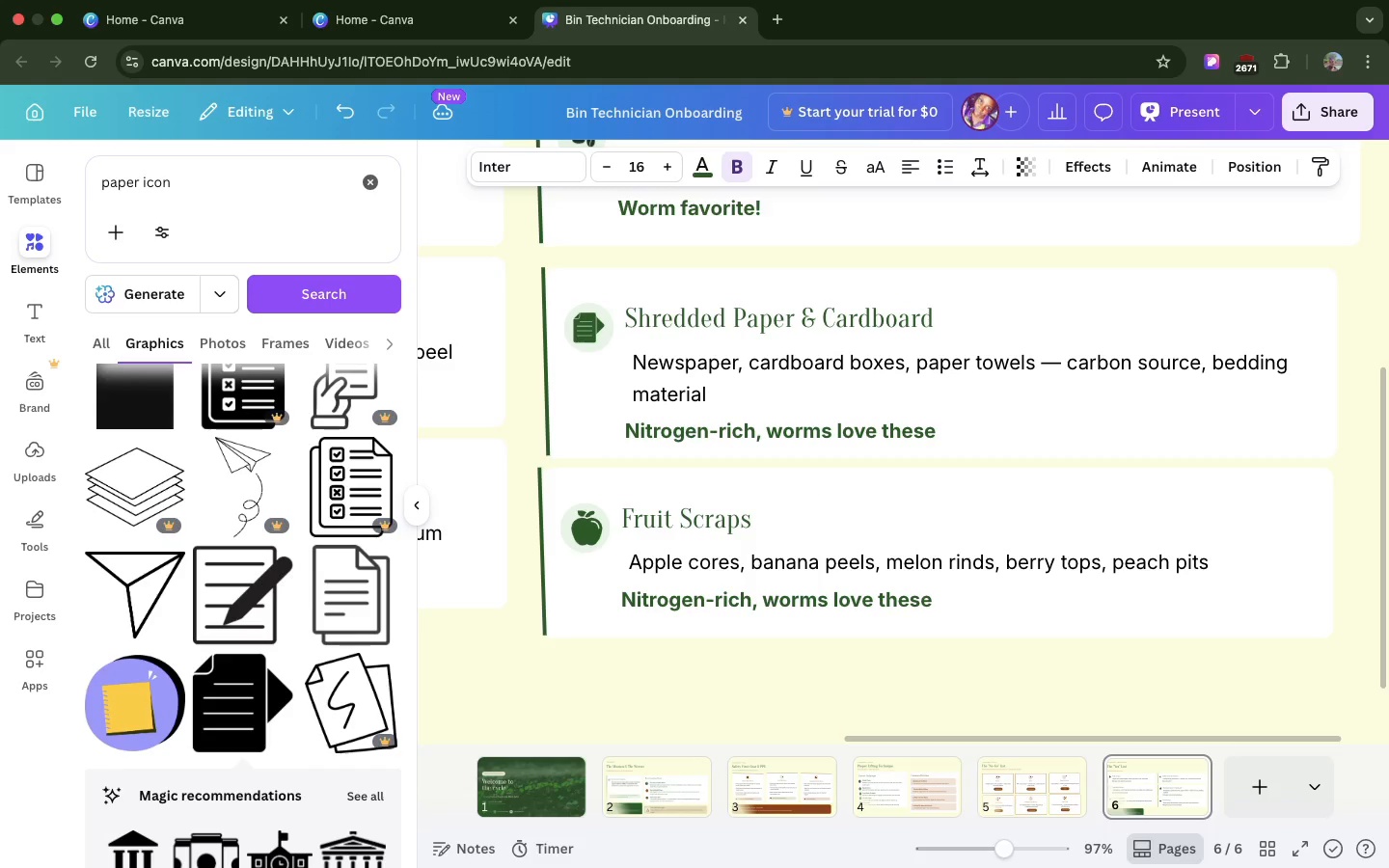 
key(ArrowUp)
 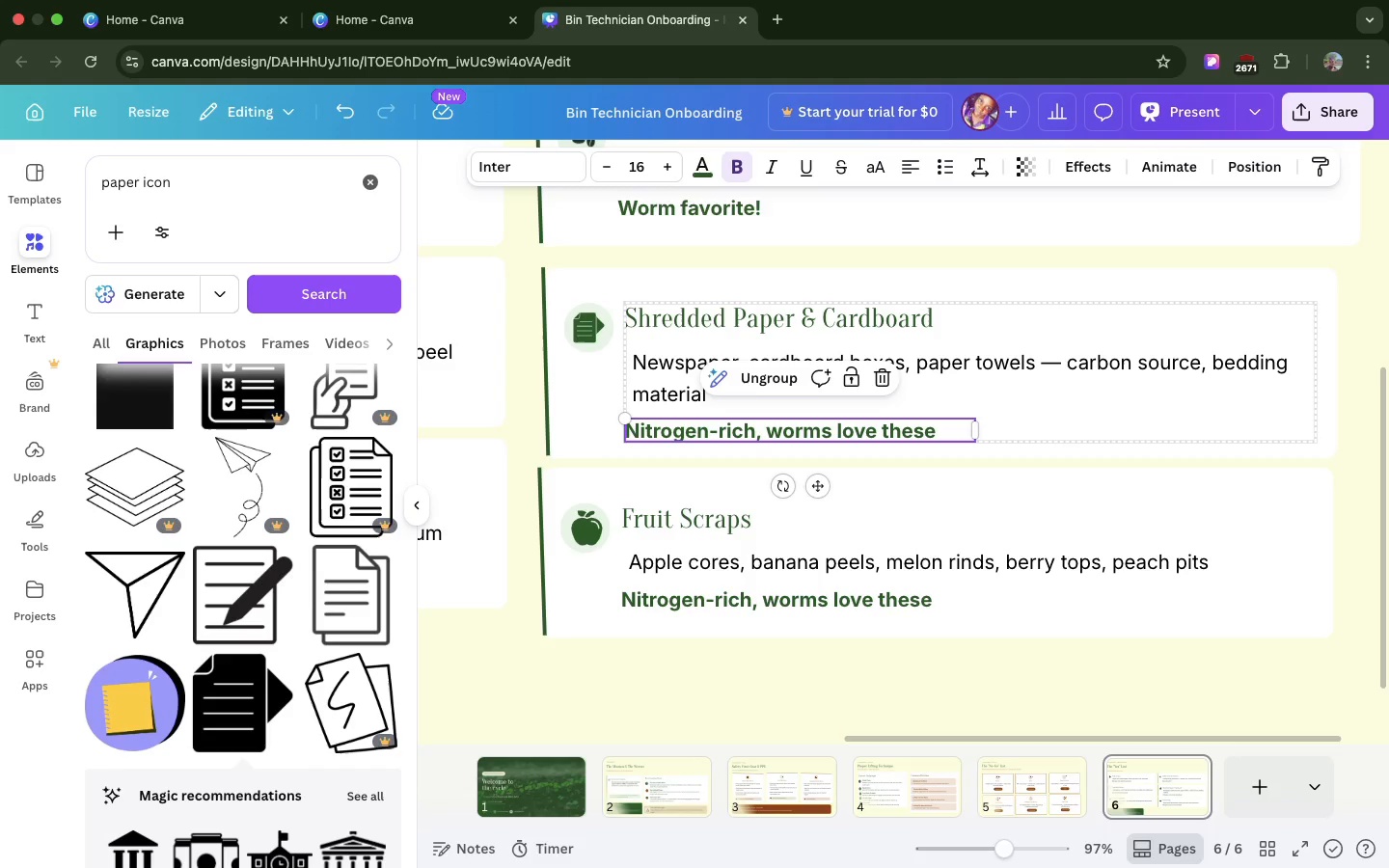 
double_click([742, 420])
 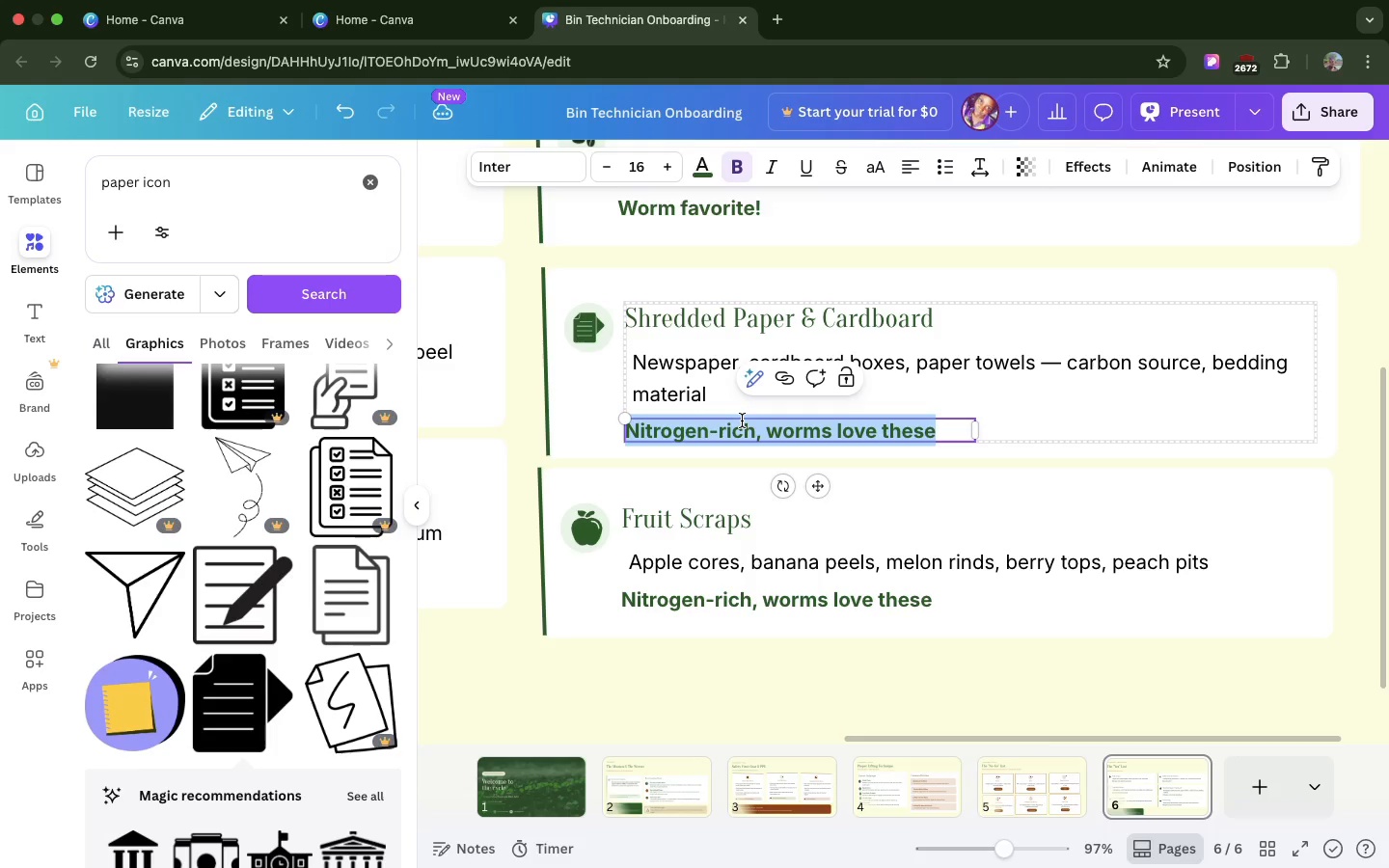 
key(Meta+CommandLeft)
 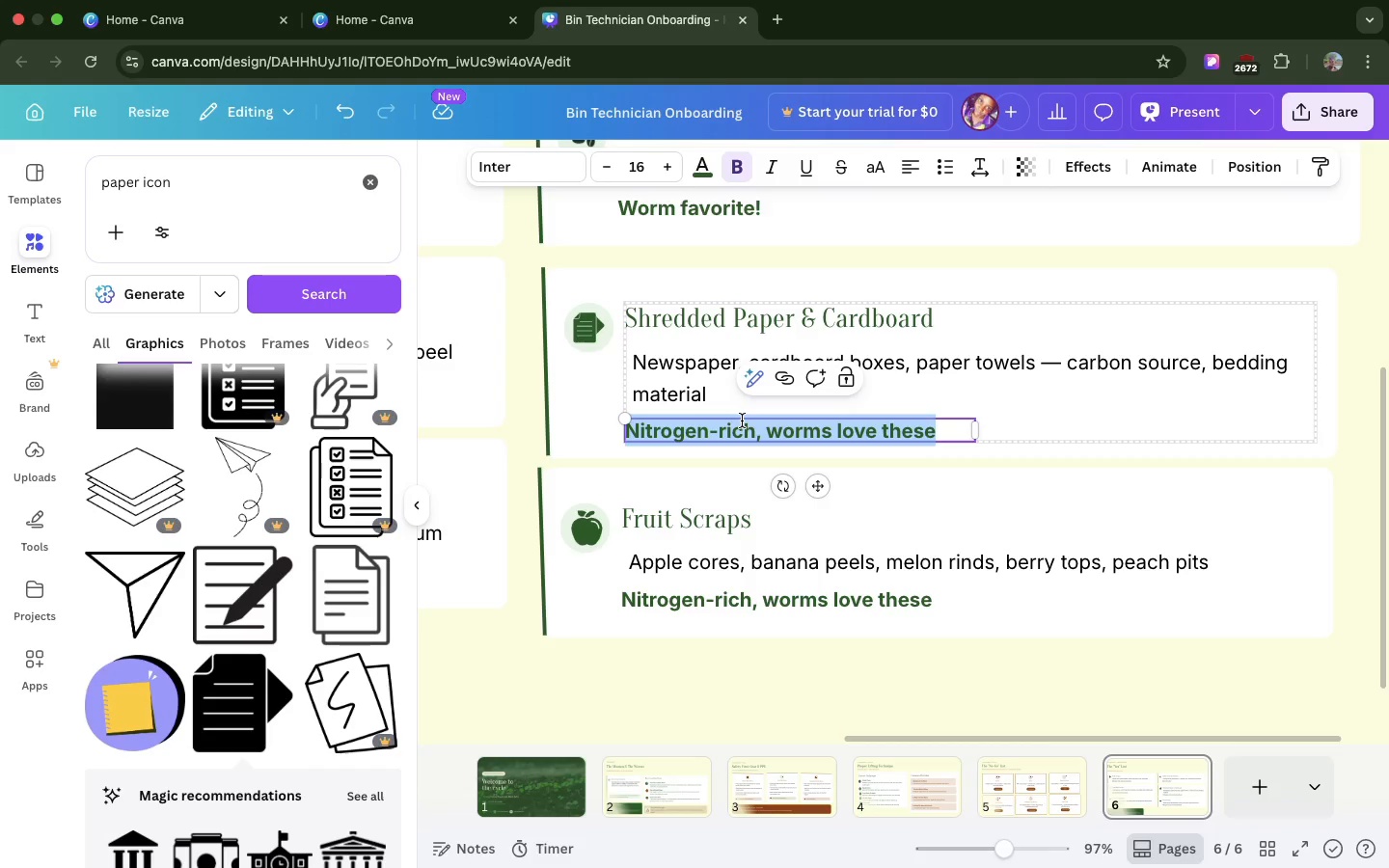 
key(Meta+V)
 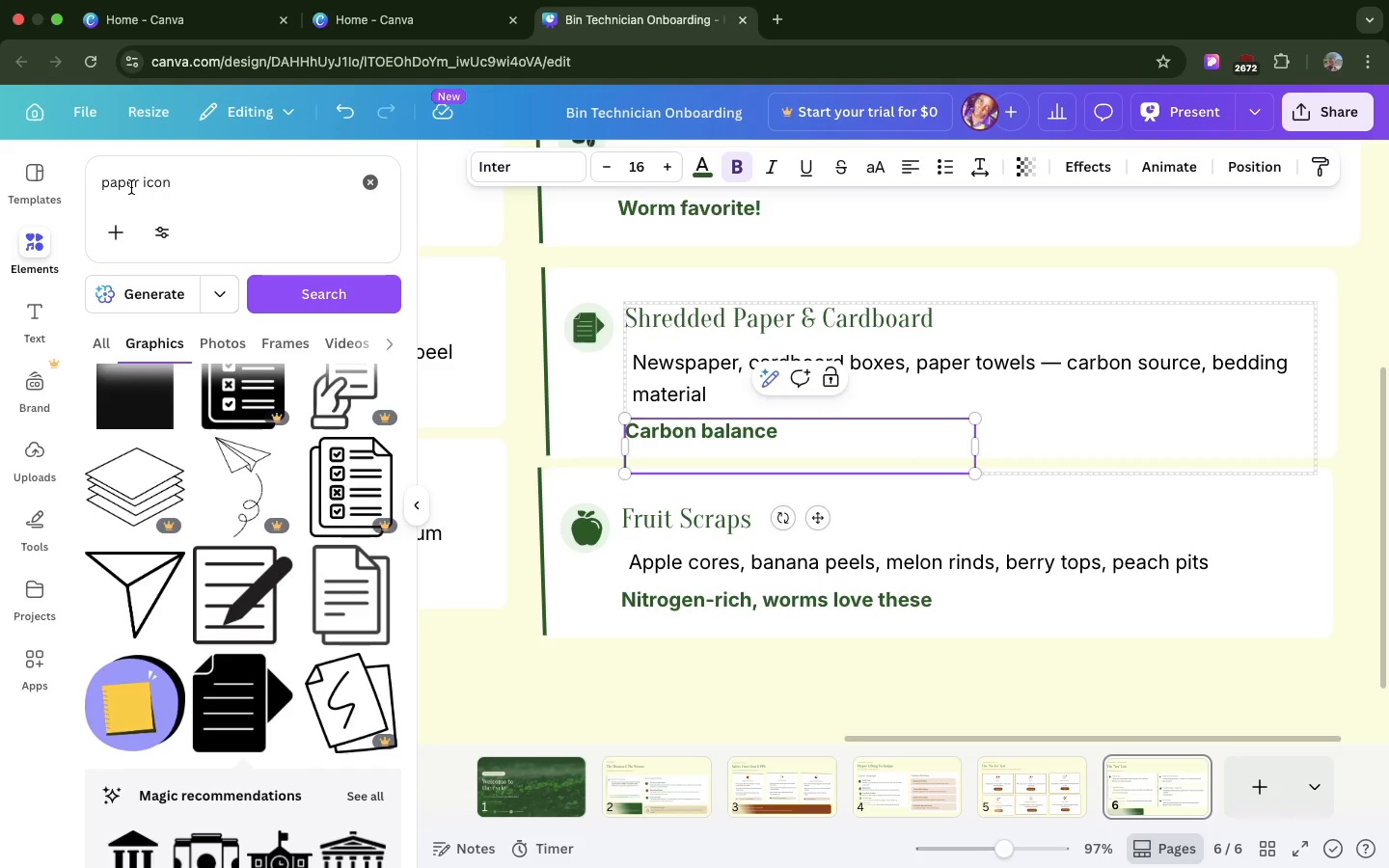 
wait(15.96)
 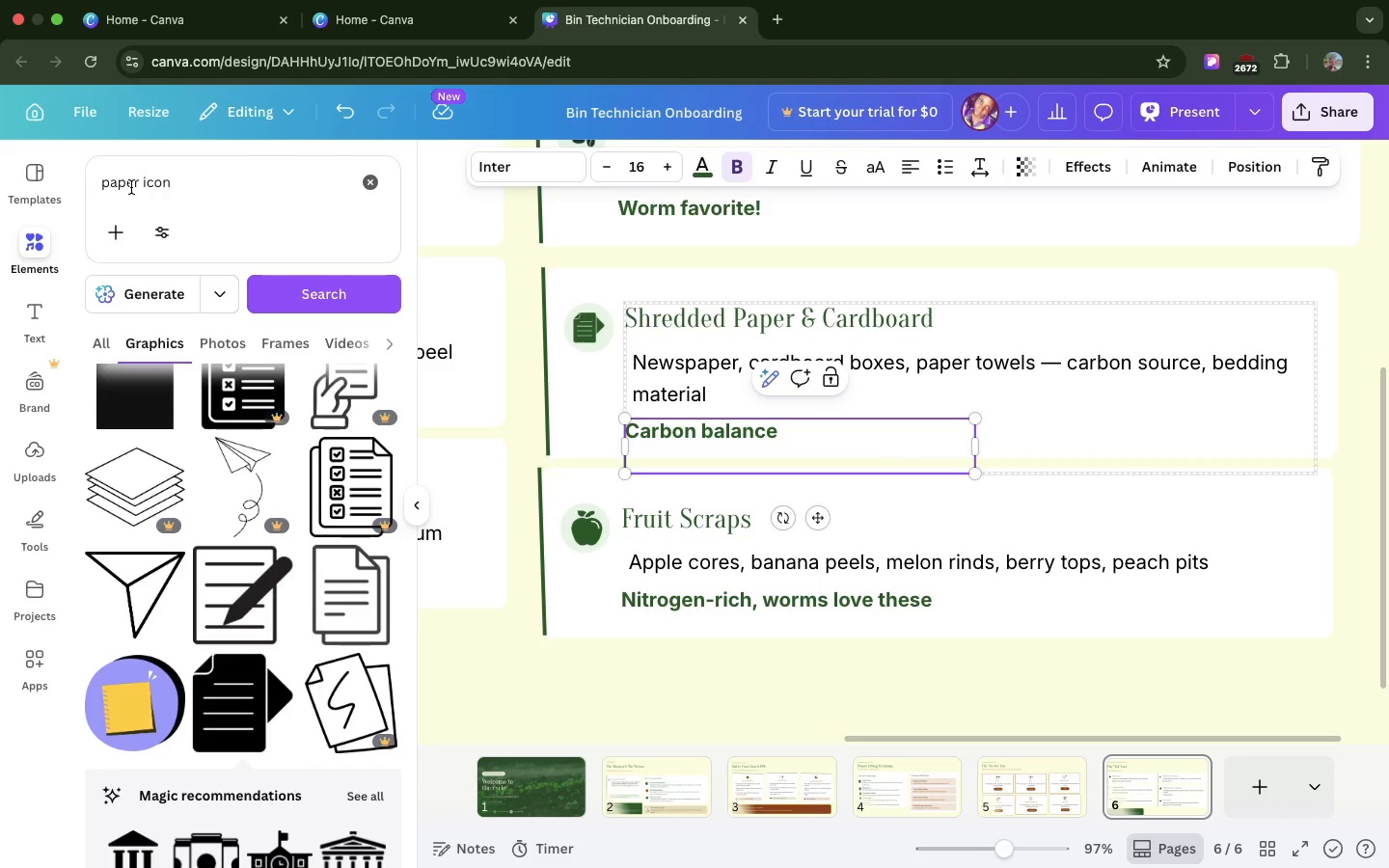 
key(Backspace)
 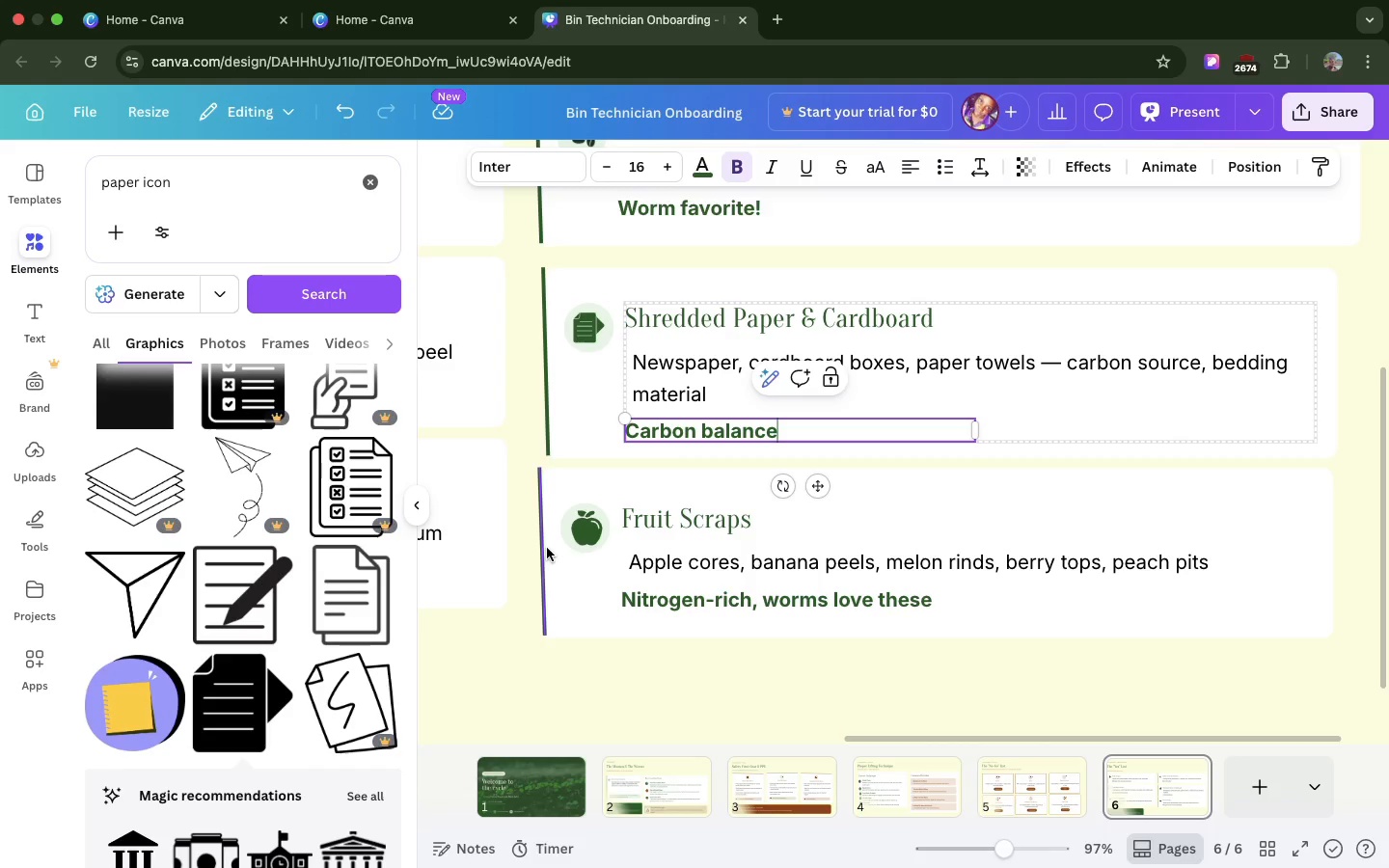 
wait(8.99)
 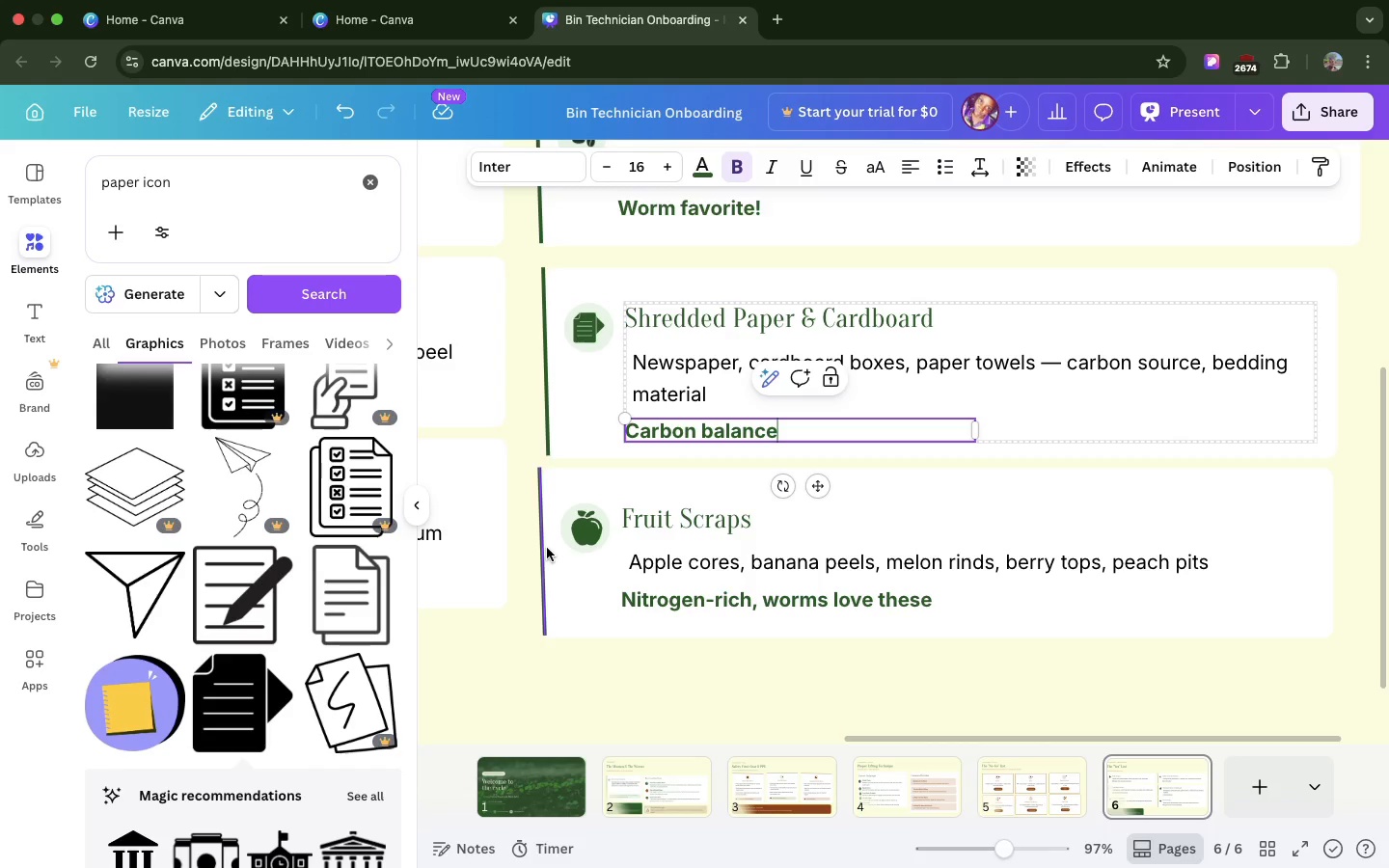 
double_click([675, 524])
 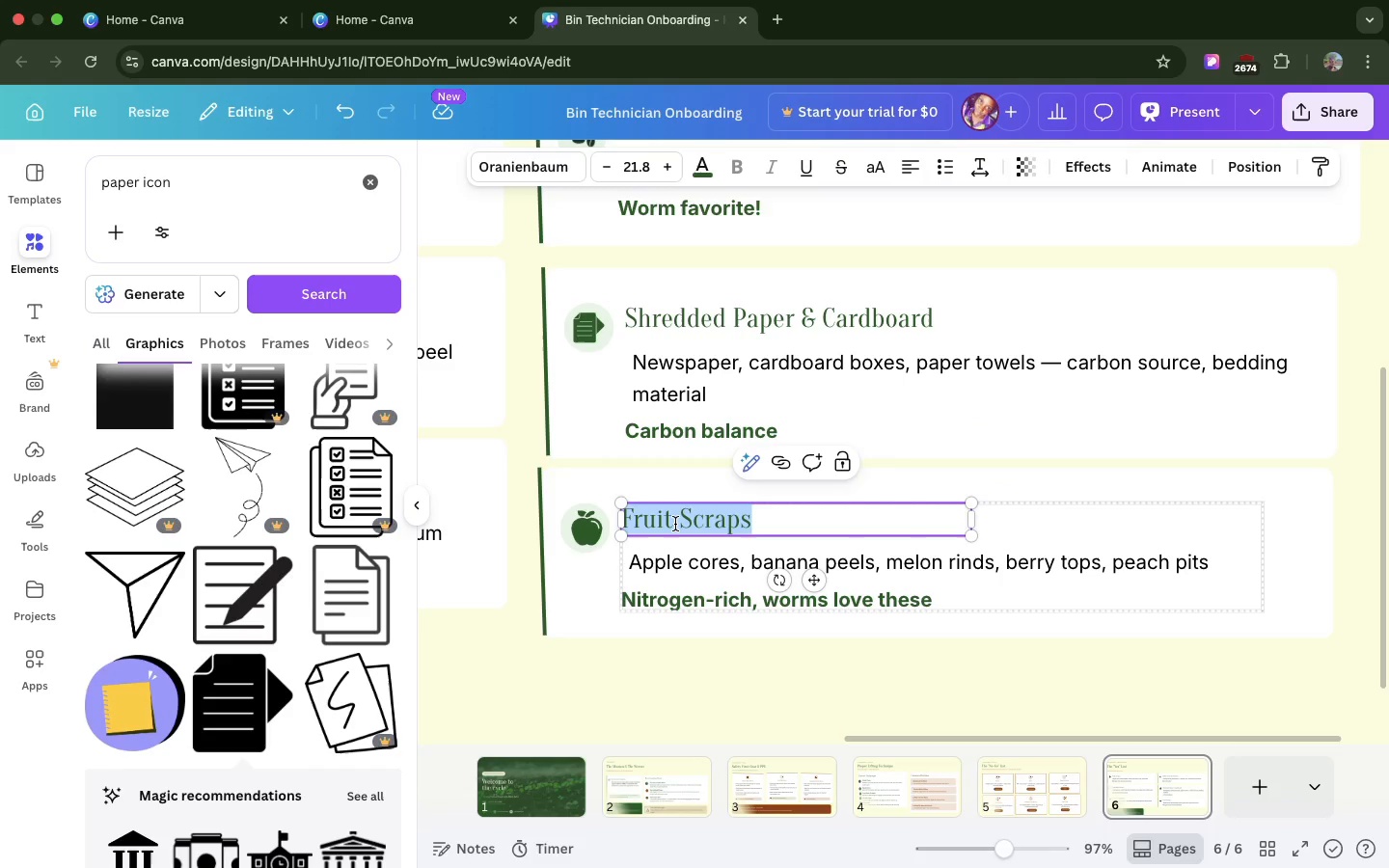 
triple_click([675, 524])
 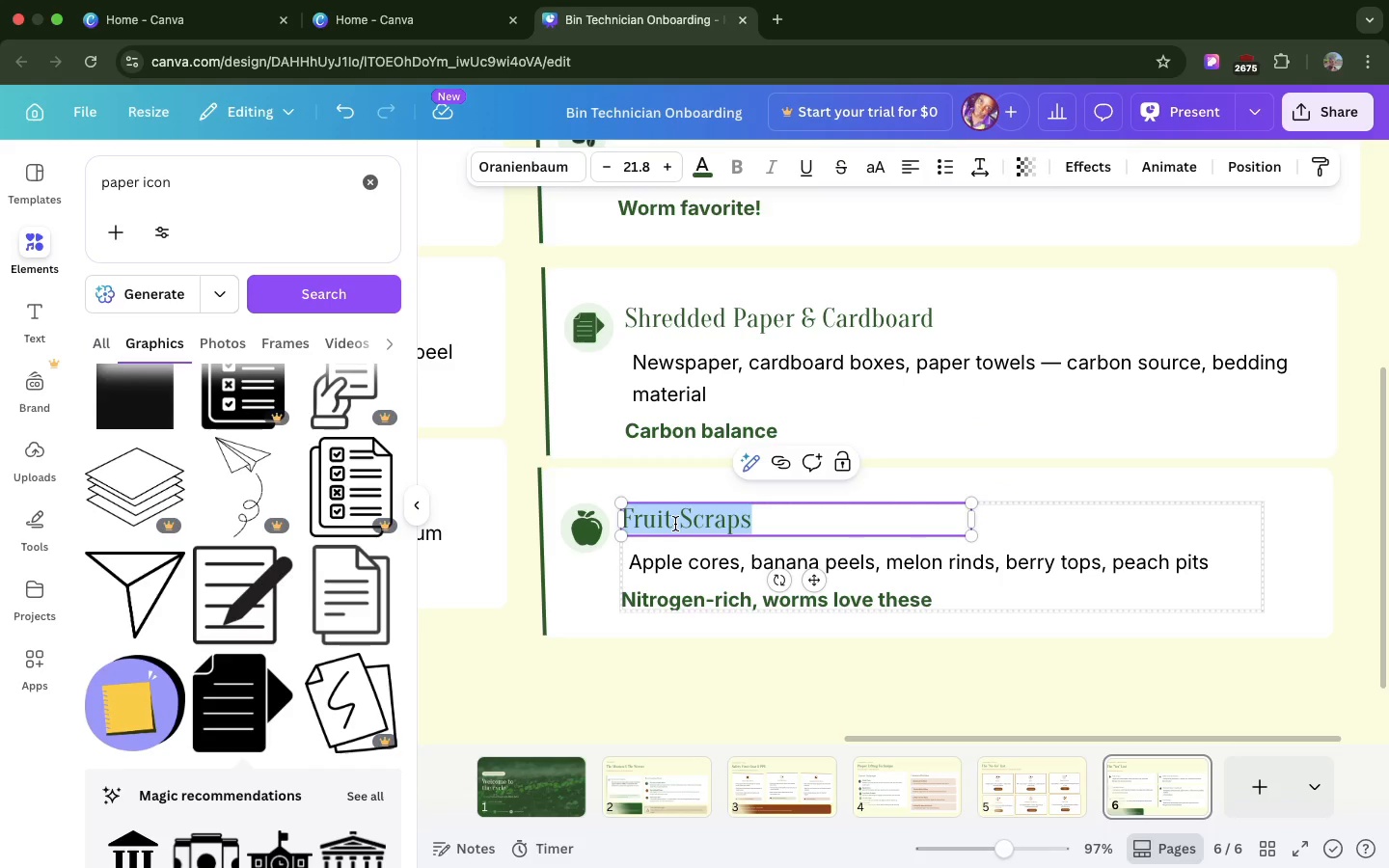 
key(Meta+CommandLeft)
 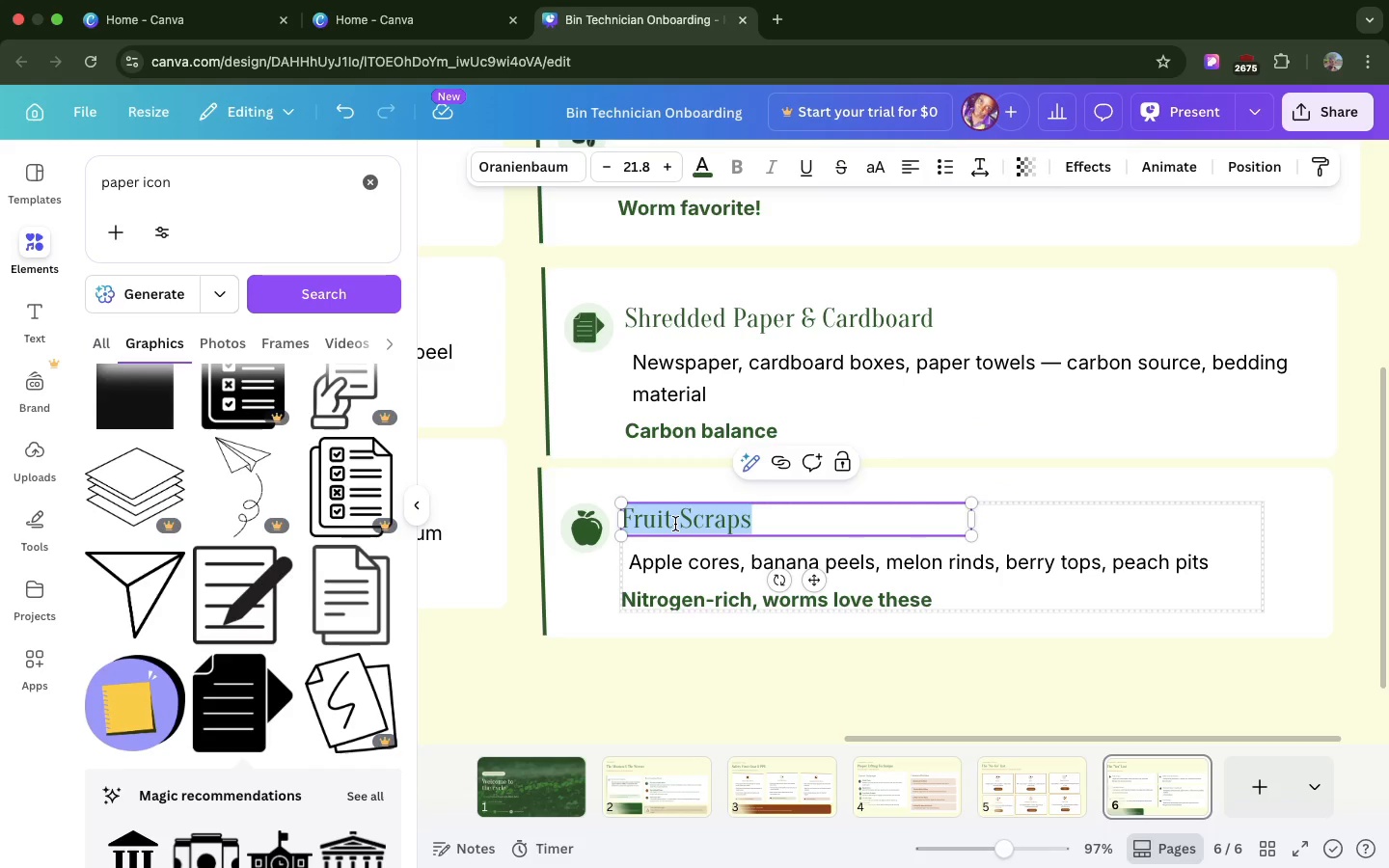 
key(Meta+V)
 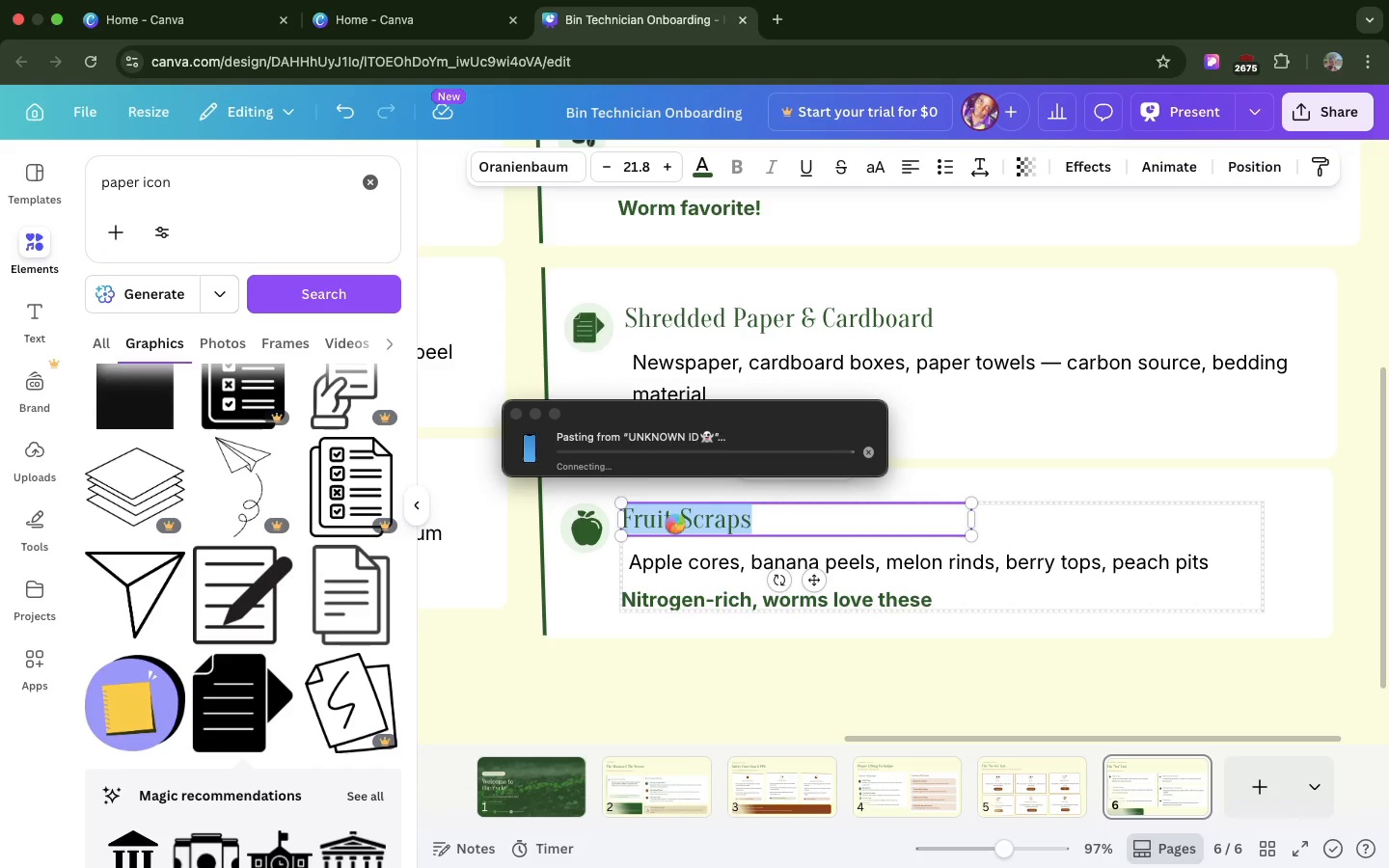 
wait(11.44)
 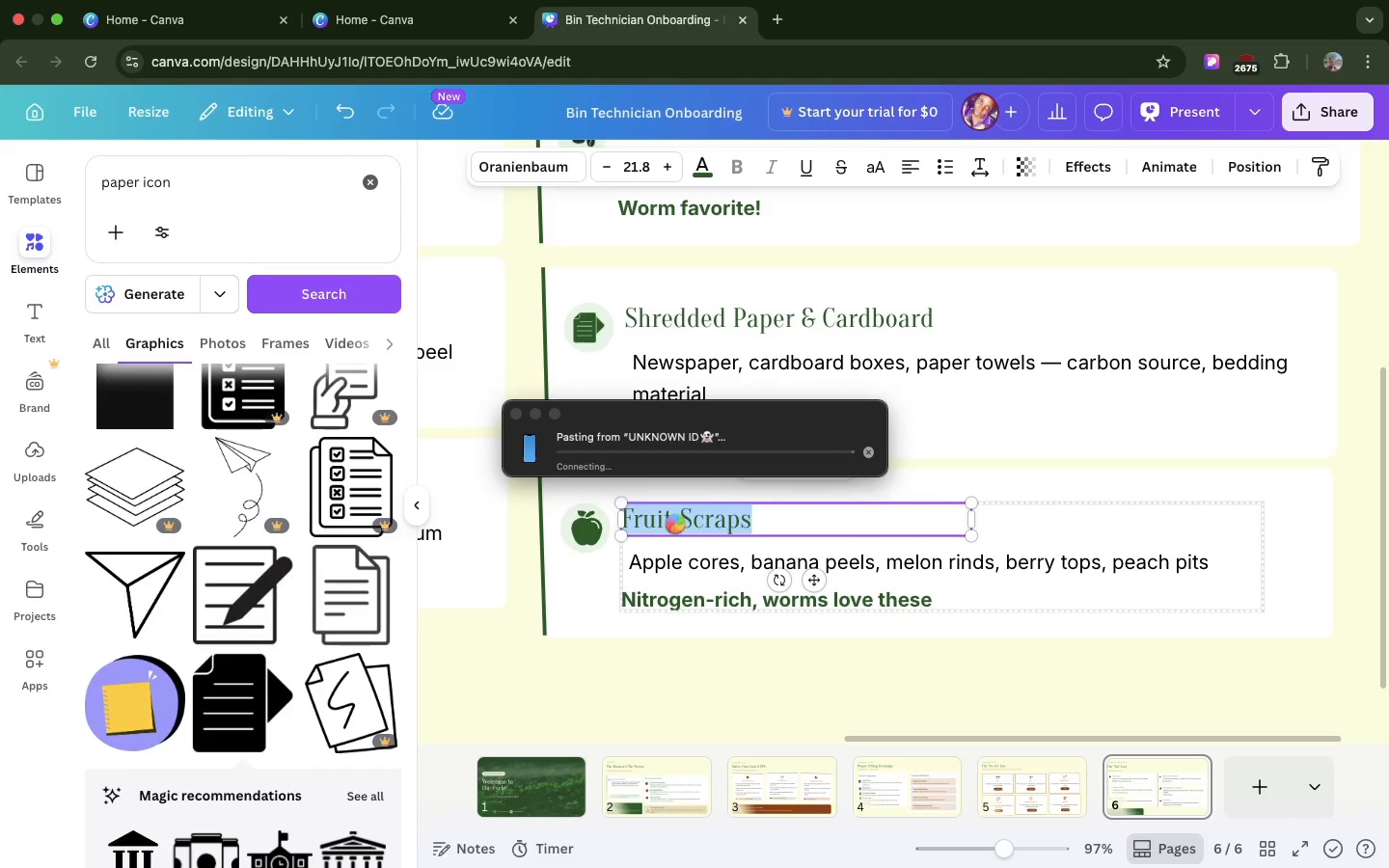 
key(Backspace)
 